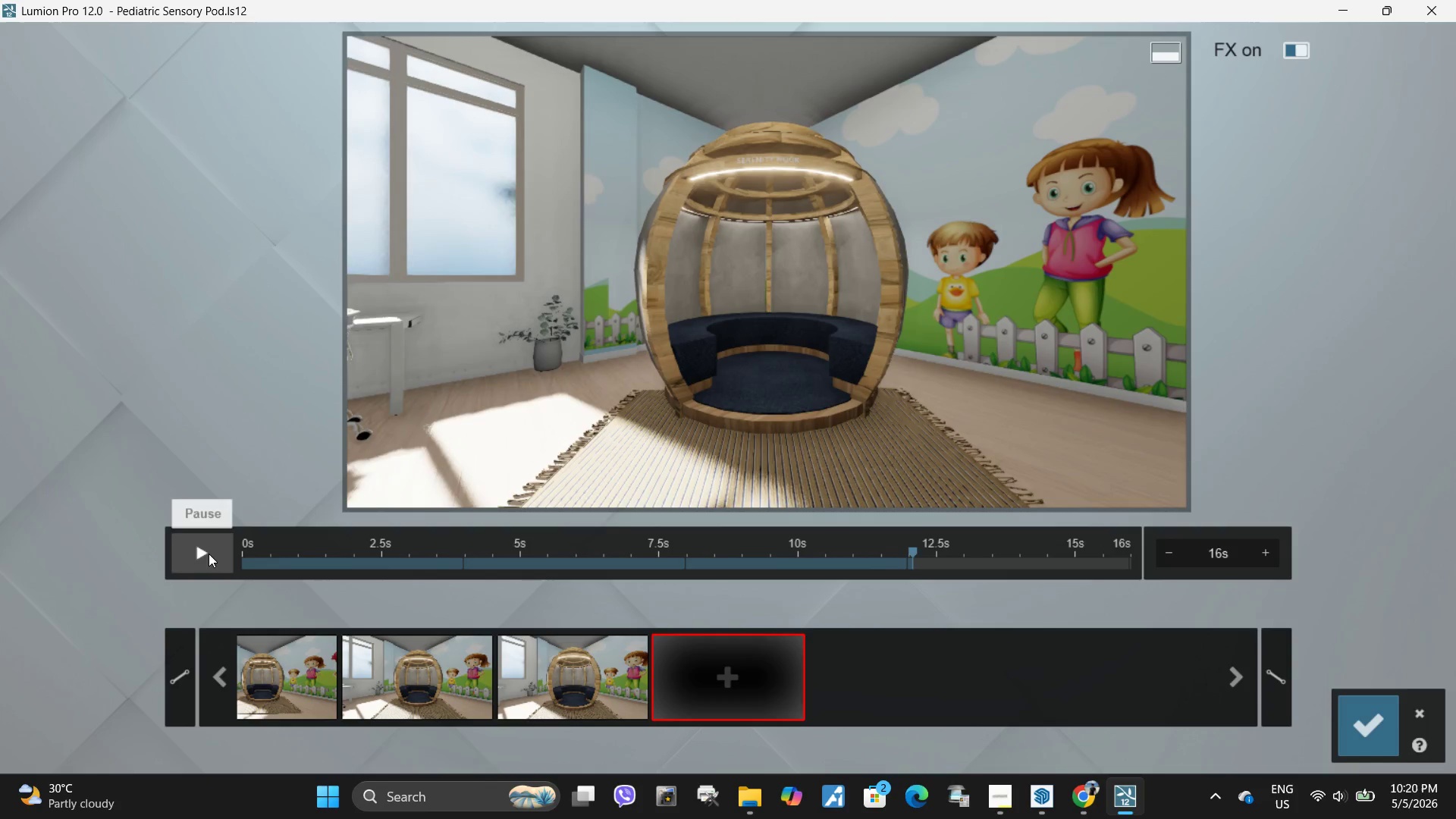 
hold_key(key=Space, duration=0.58)
 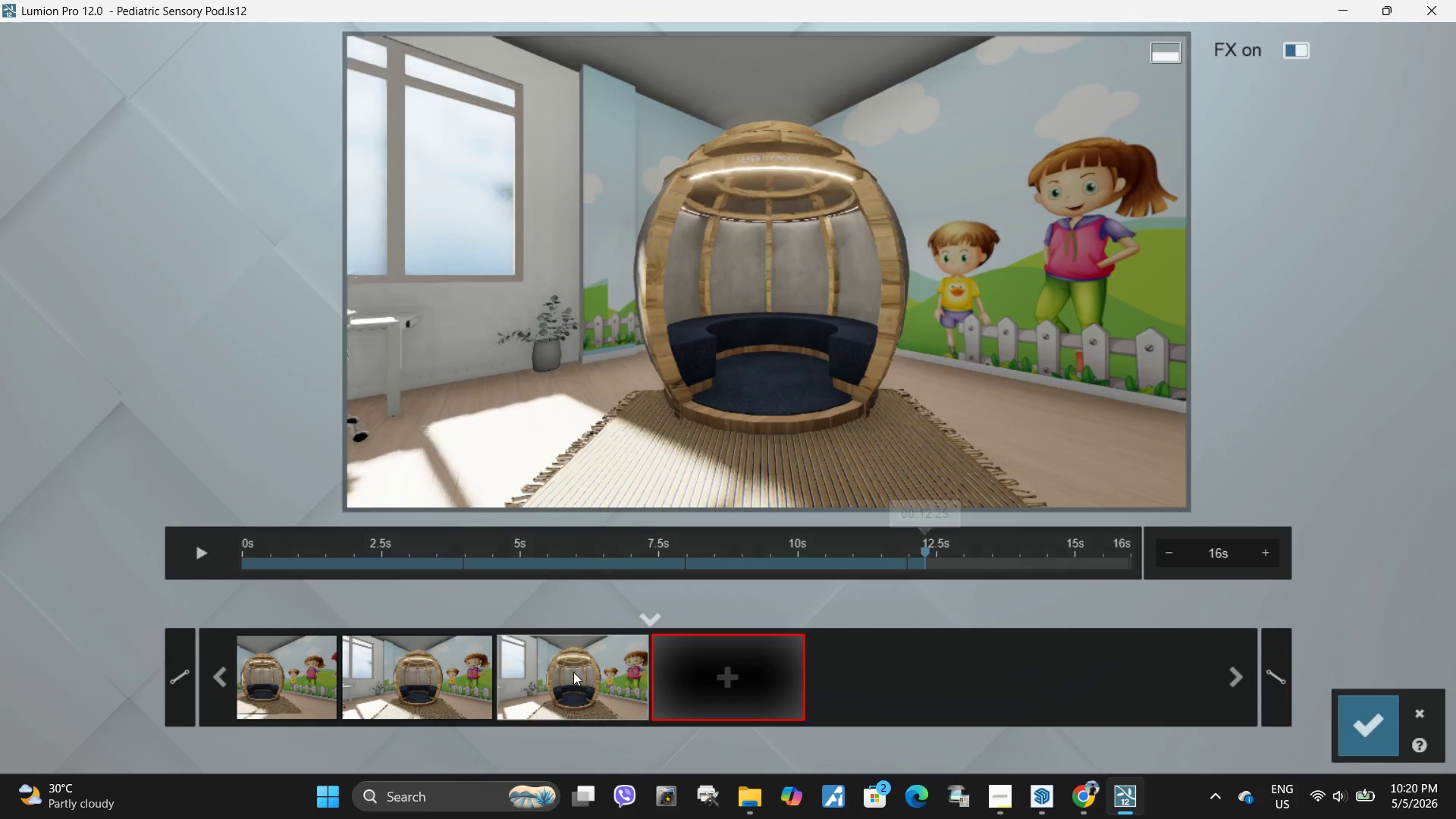 
left_click([573, 672])
 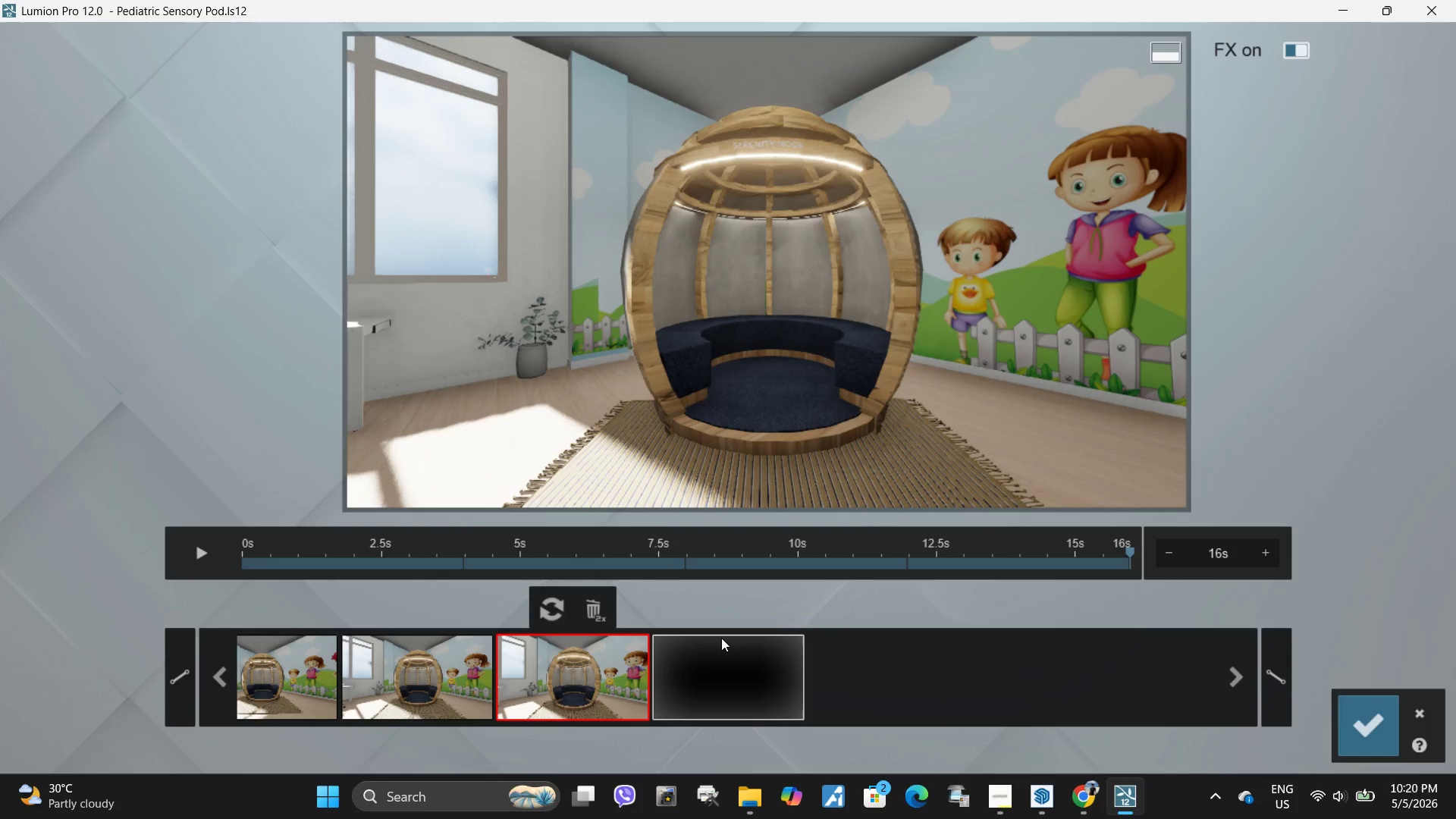 
hold_key(key=Space, duration=1.92)
 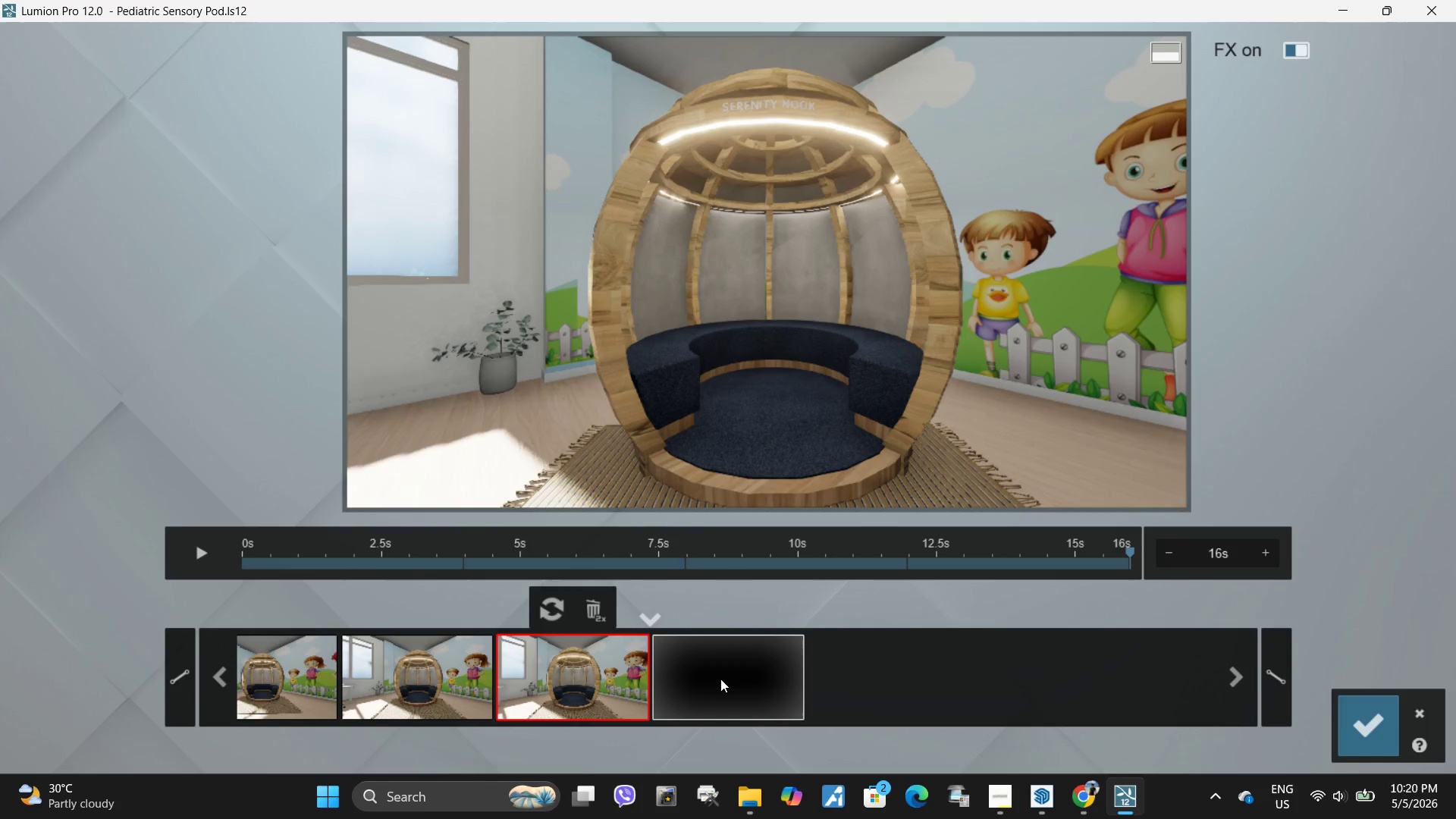 
hold_key(key=W, duration=0.69)
 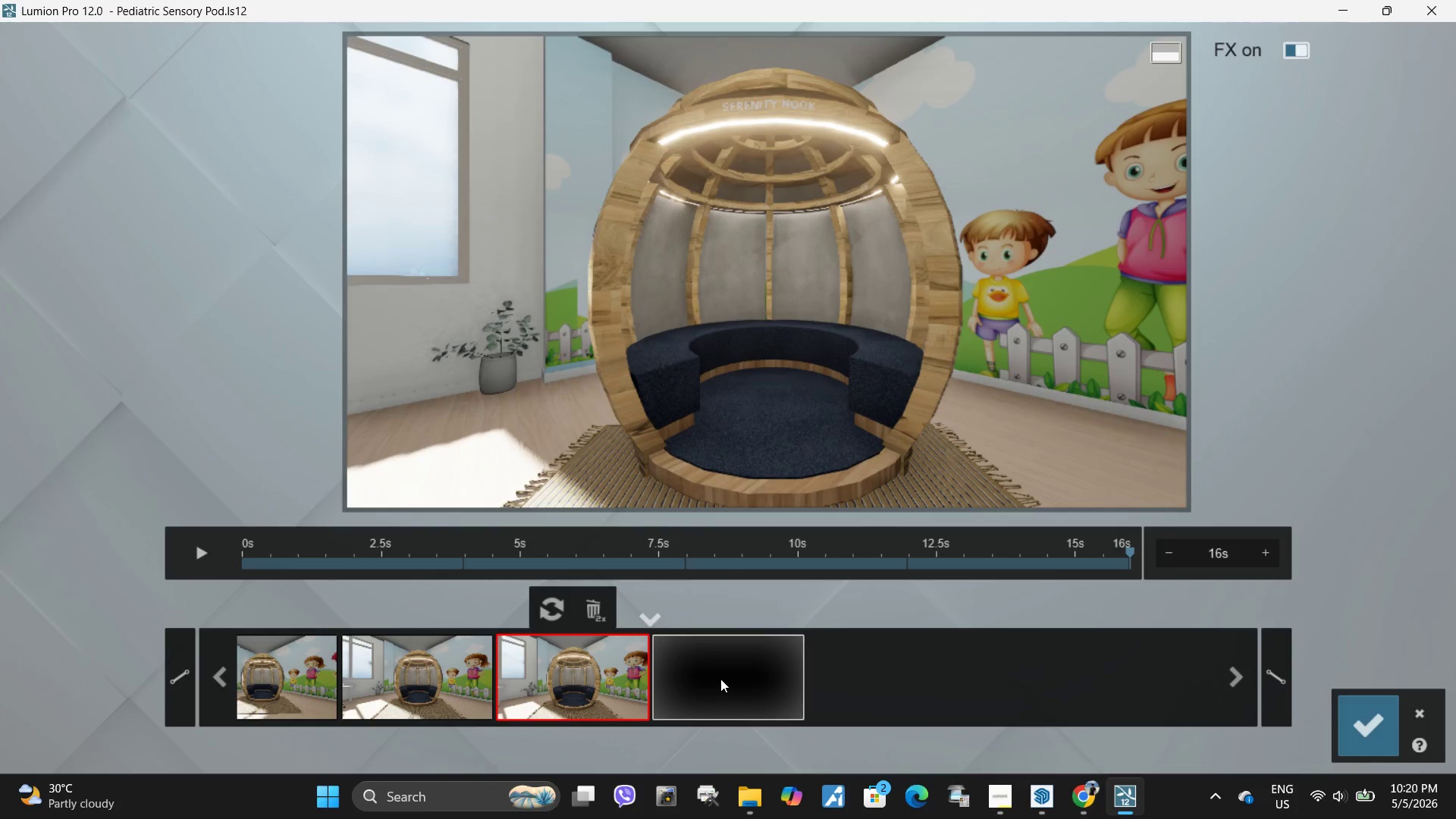 
left_click([720, 679])
 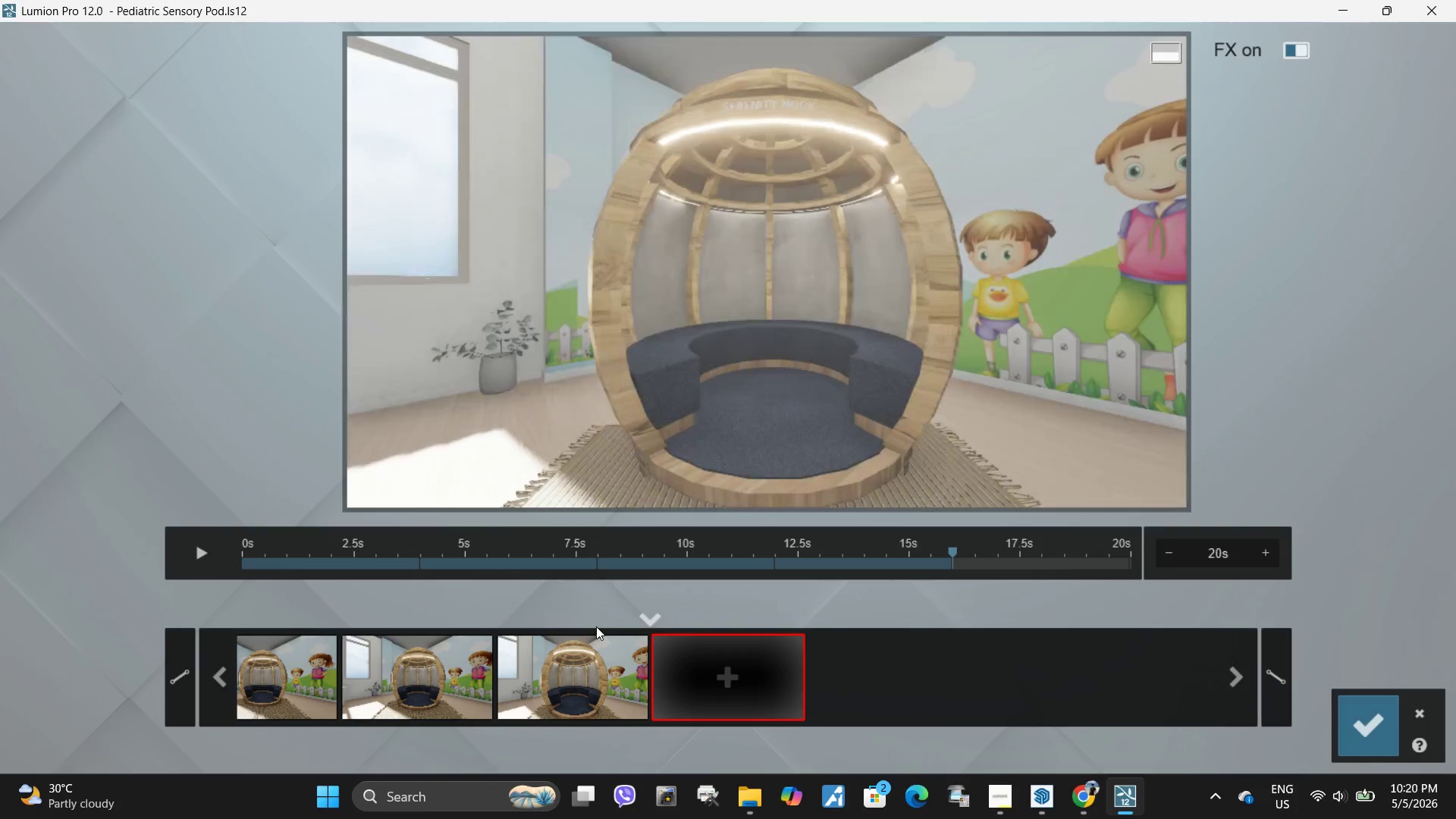 
hold_key(key=Space, duration=1.3)
 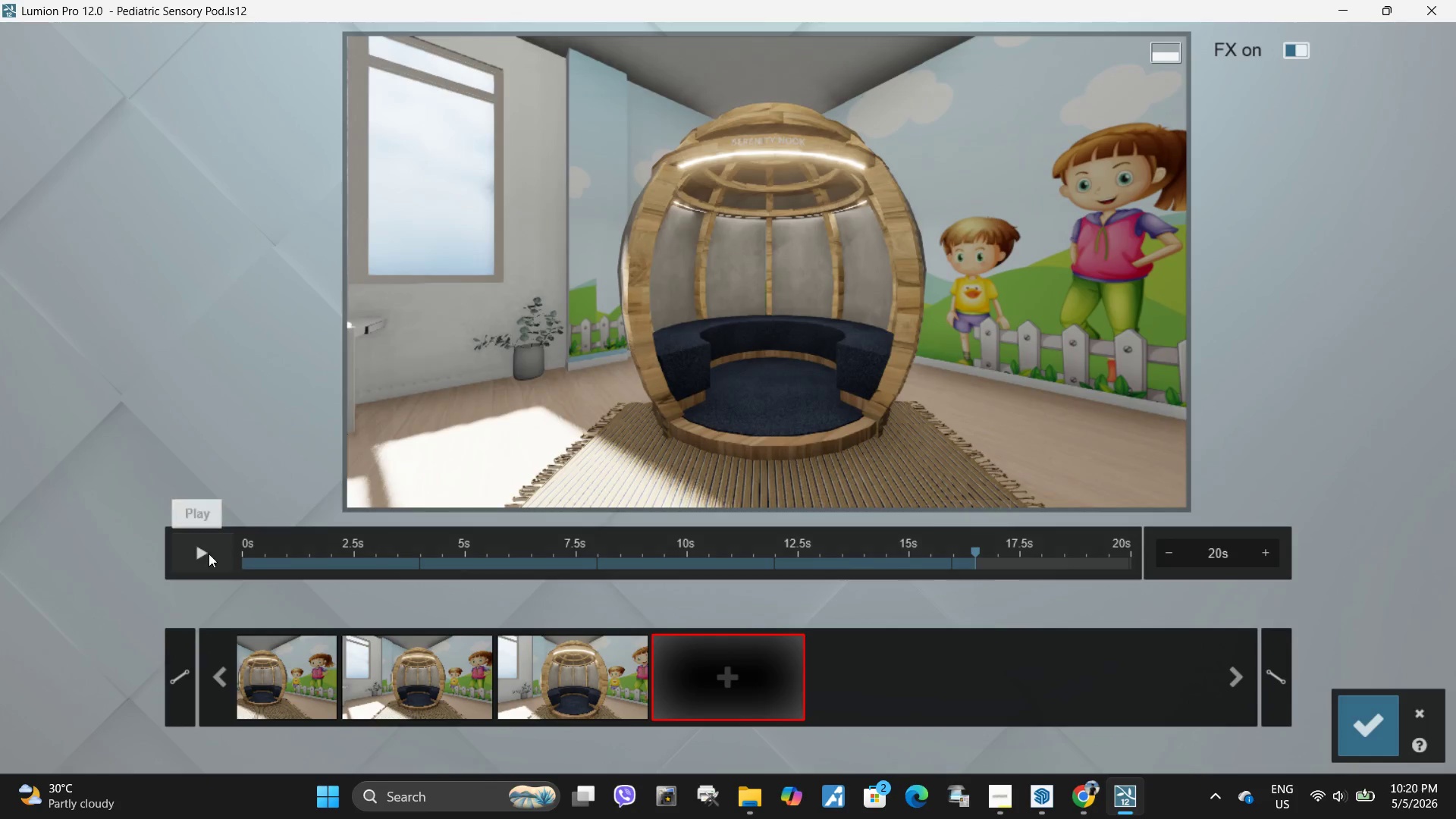 
hold_key(key=W, duration=0.7)
 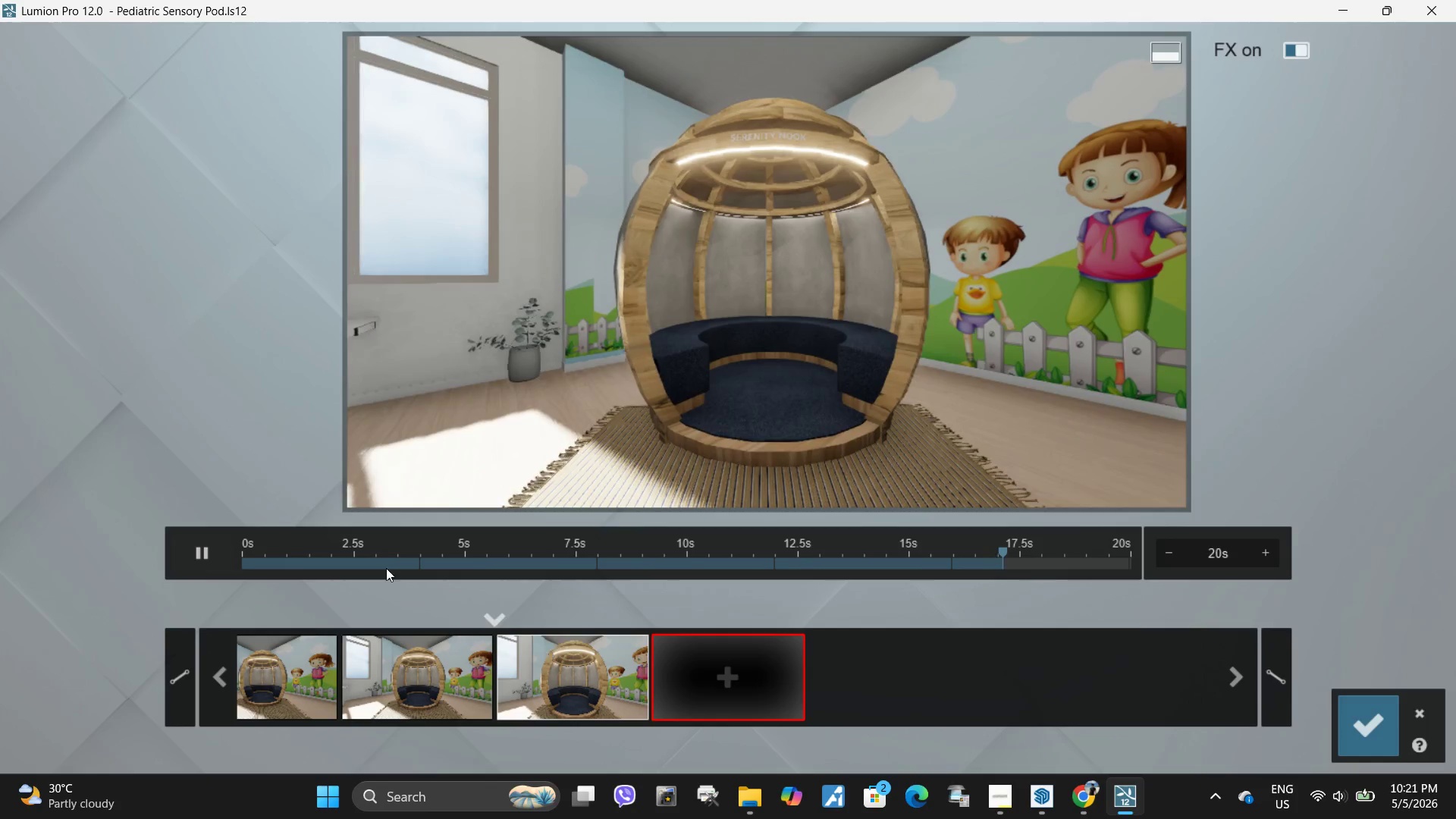 
left_click([205, 551])
 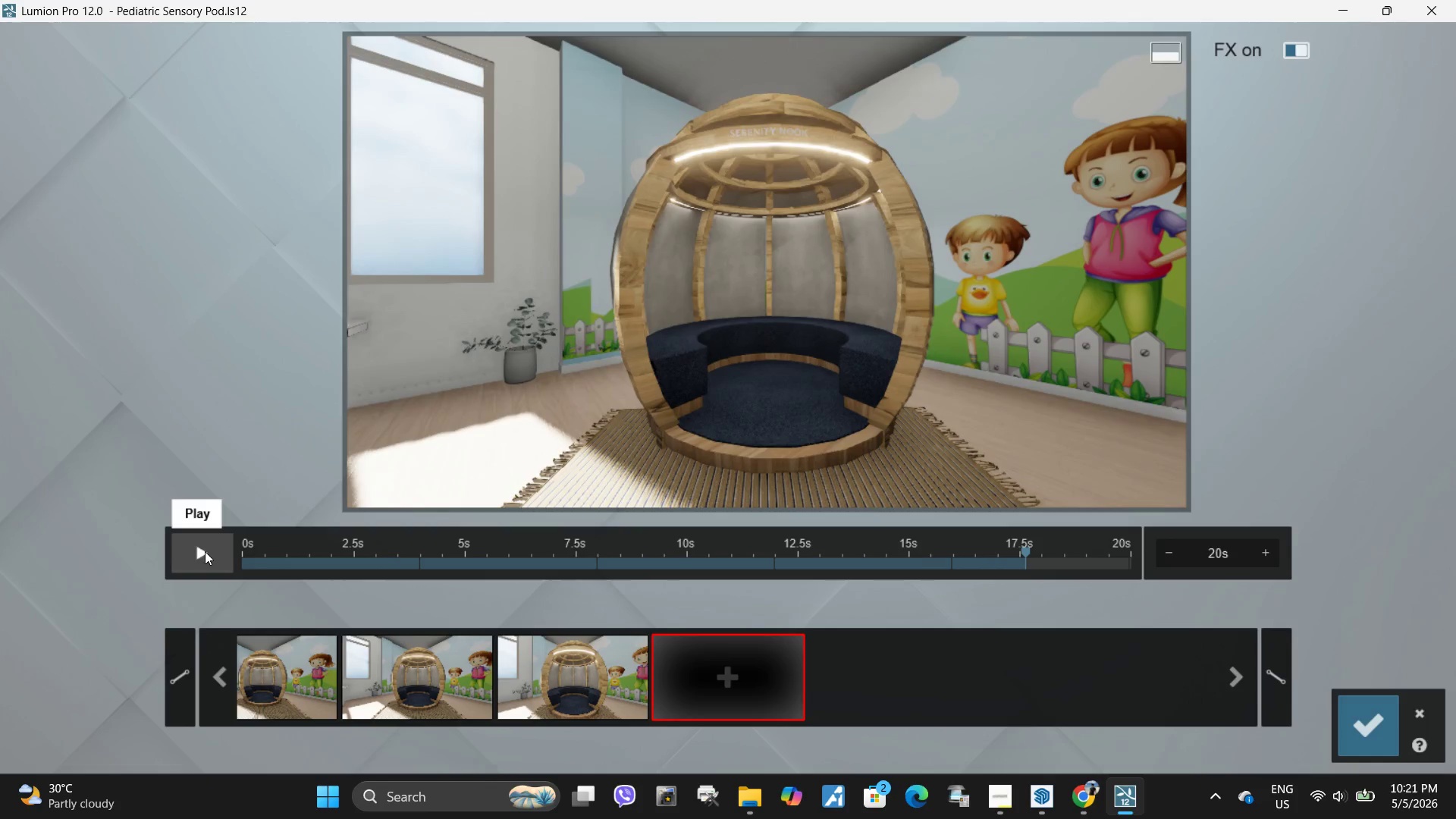 
hold_key(key=Space, duration=0.55)
 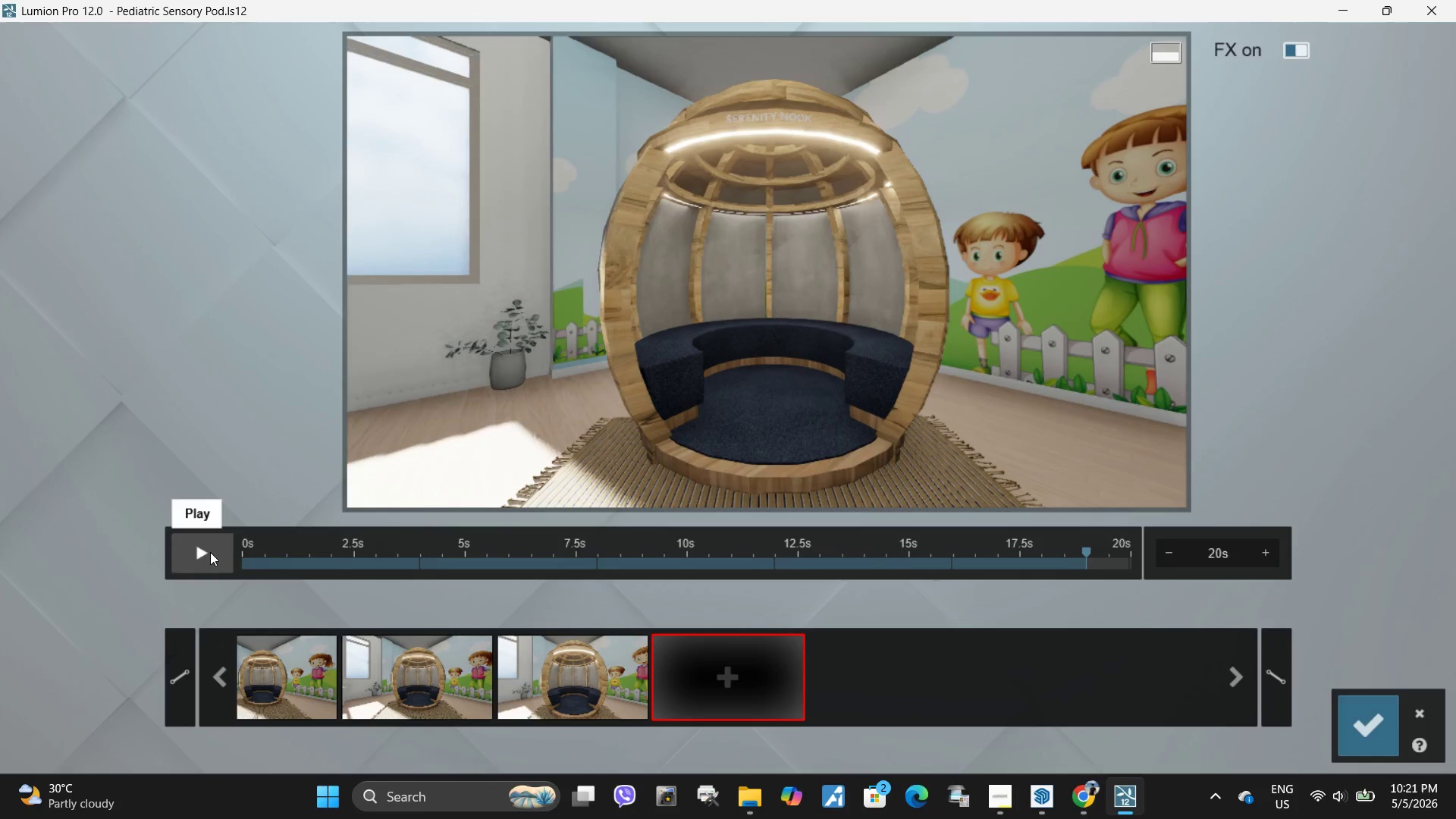 
hold_key(key=W, duration=0.31)
 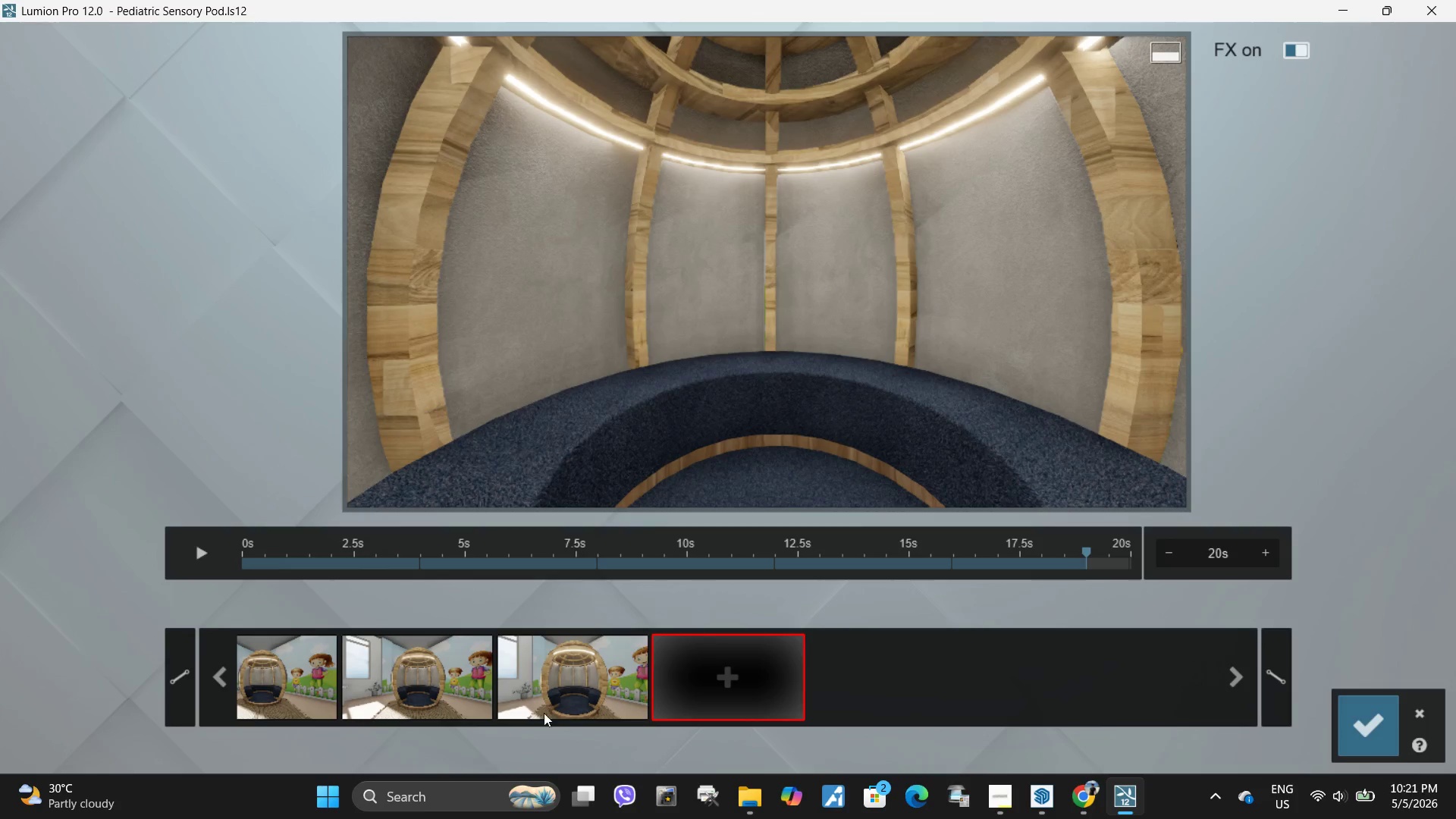 
left_click([543, 688])
 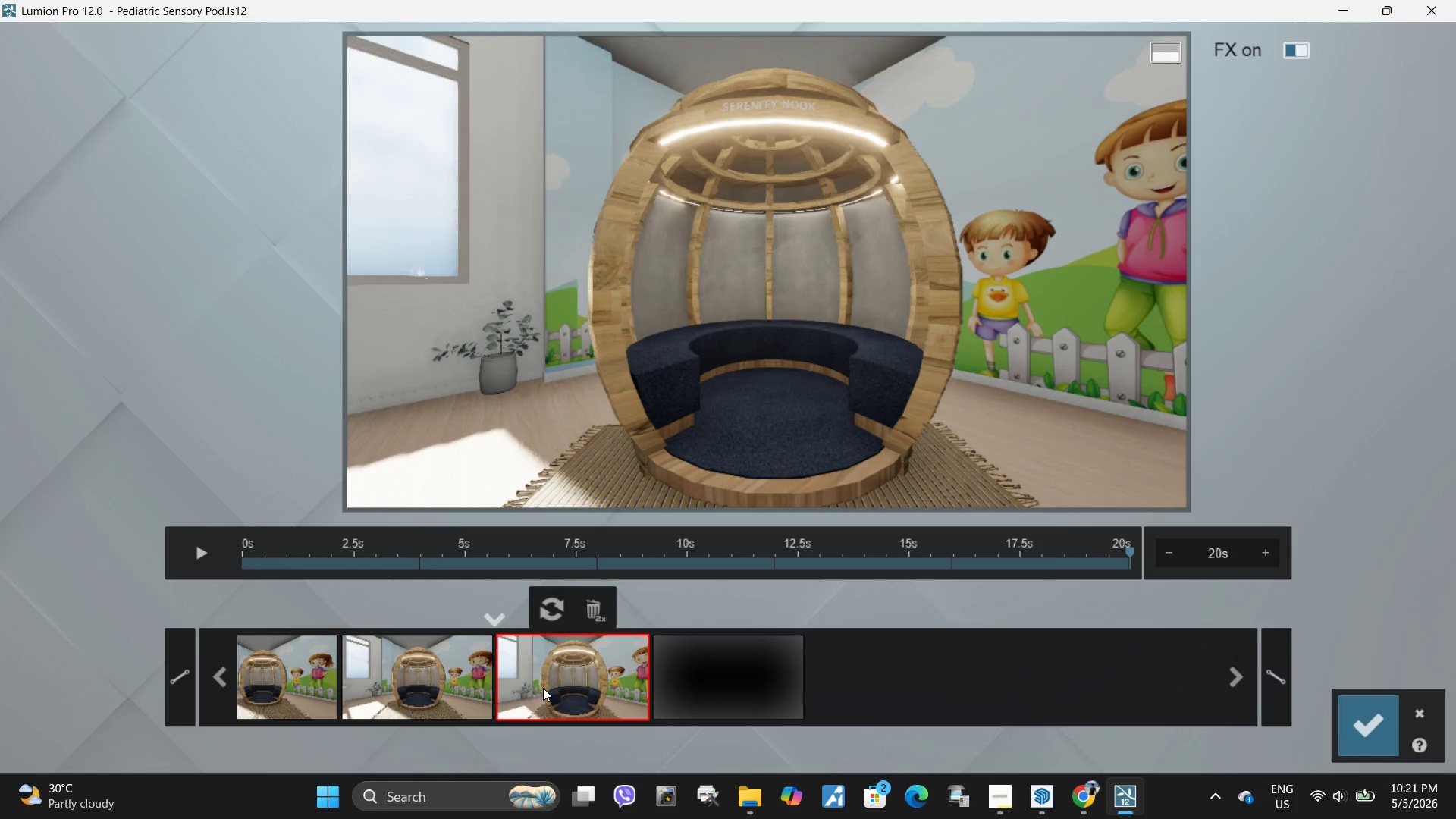 
hold_key(key=Space, duration=1.76)
 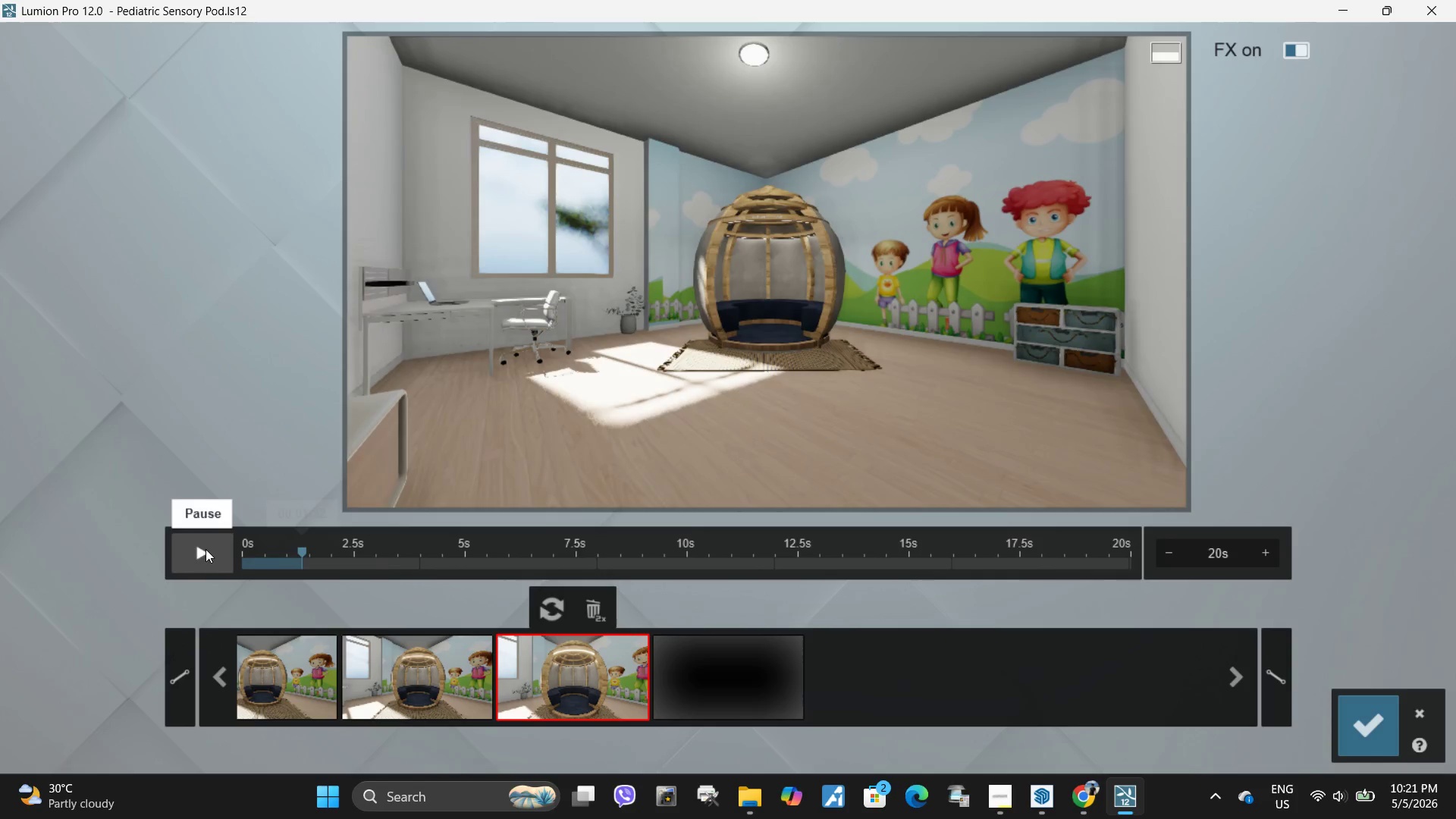 
hold_key(key=W, duration=0.86)
 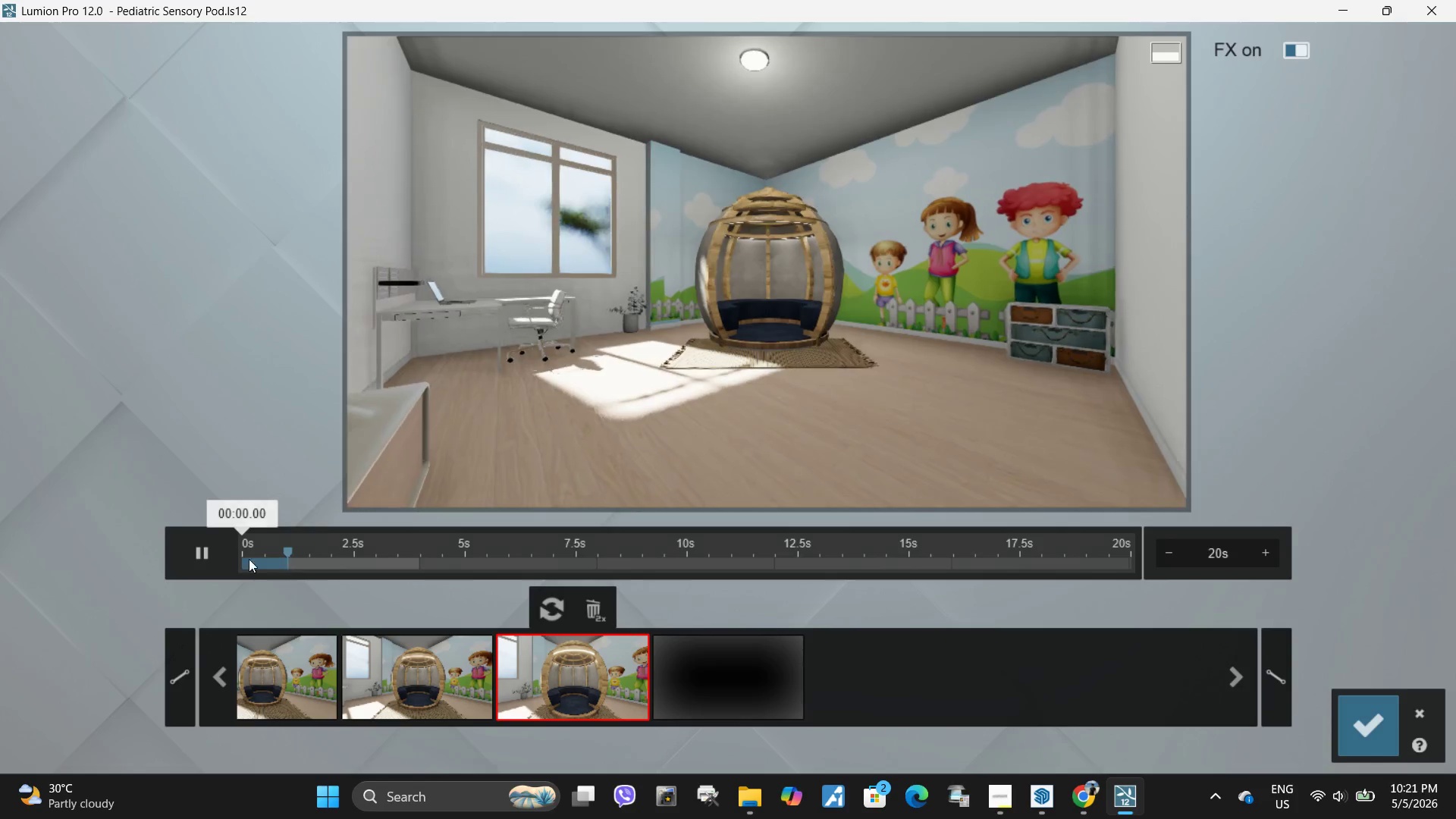 
left_click([206, 549])
 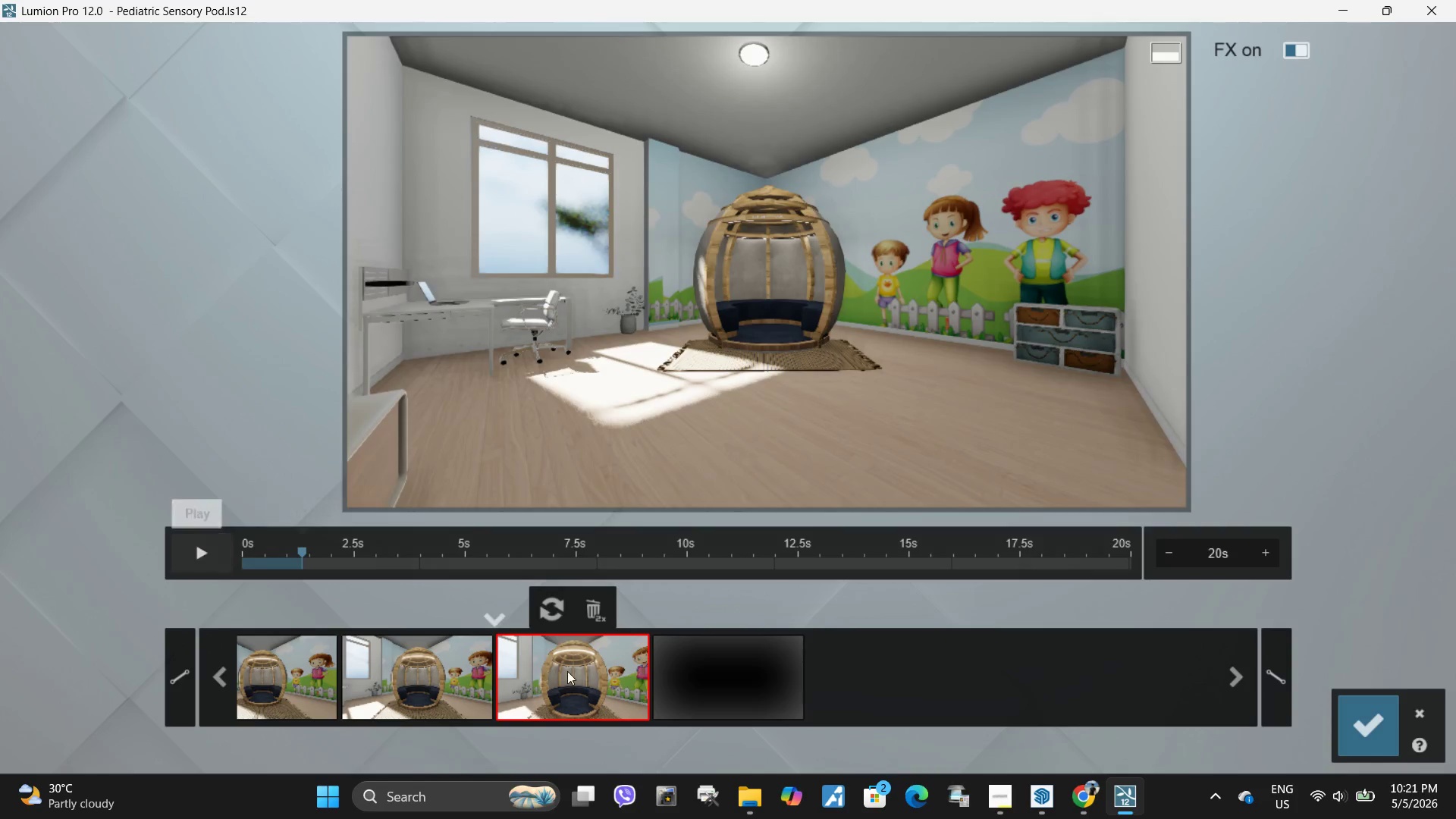 
hold_key(key=Space, duration=1.09)
 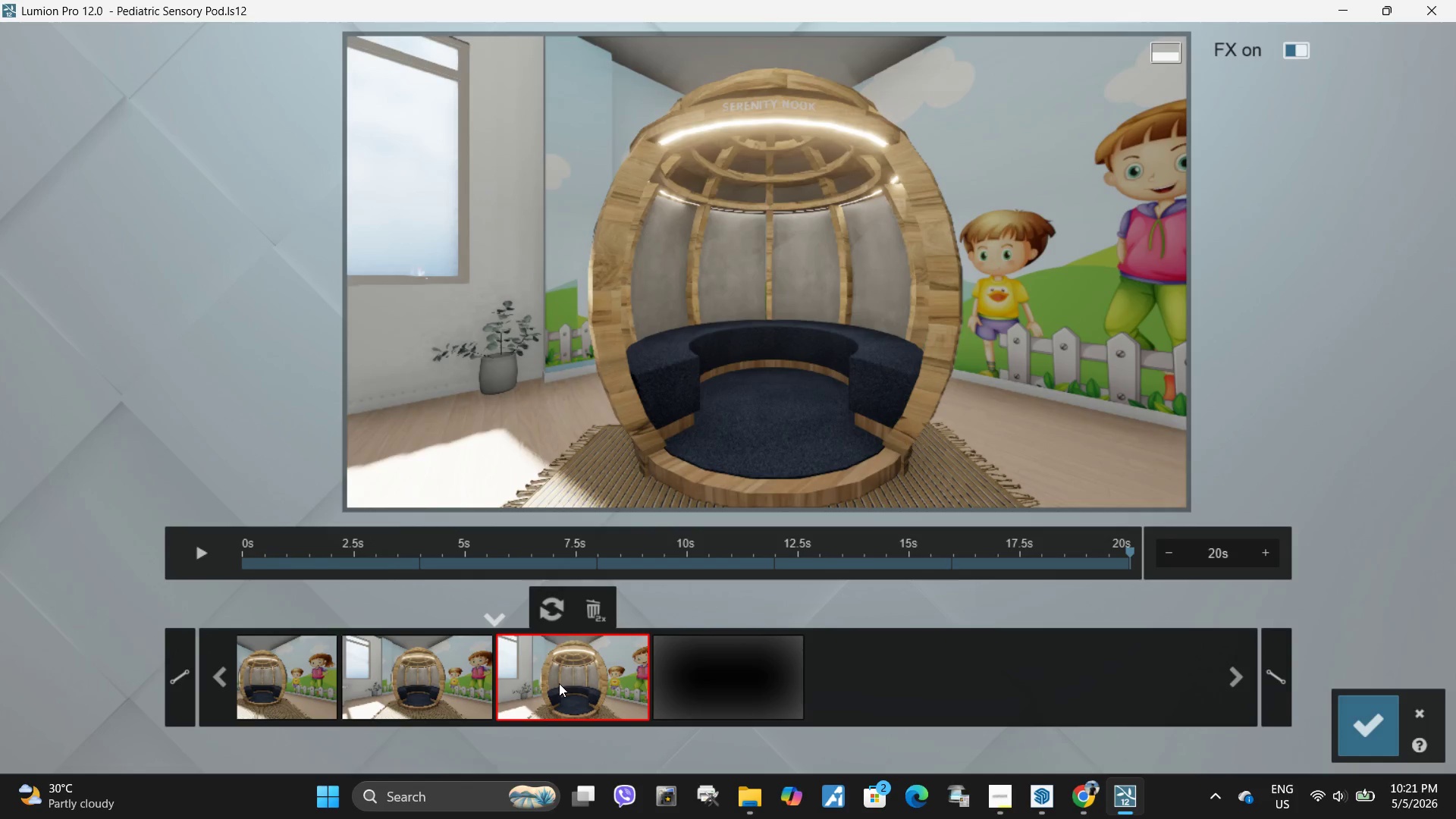 
hold_key(key=W, duration=0.84)
 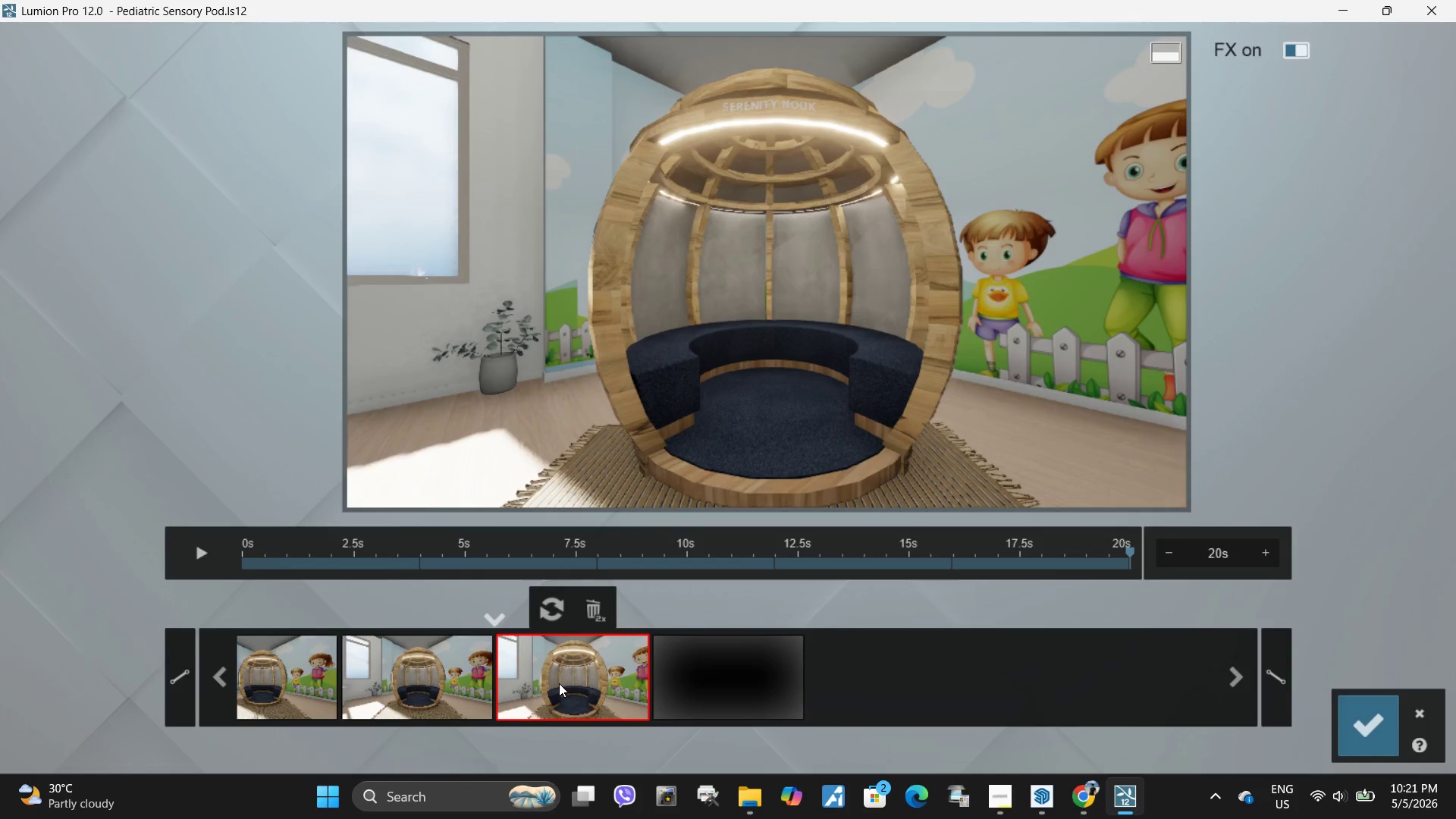 
hold_key(key=W, duration=1.5)
 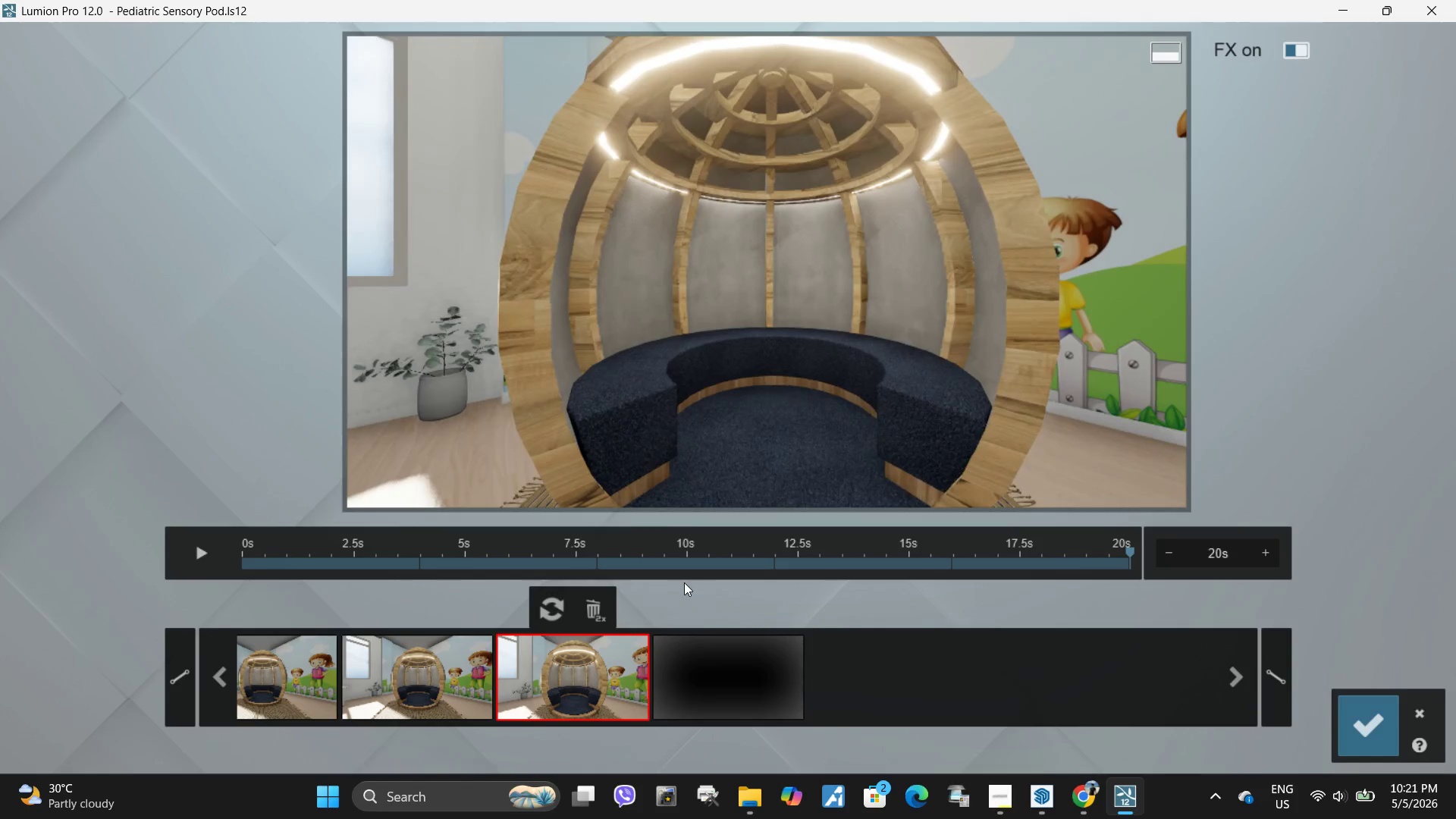 
left_click([559, 683])
 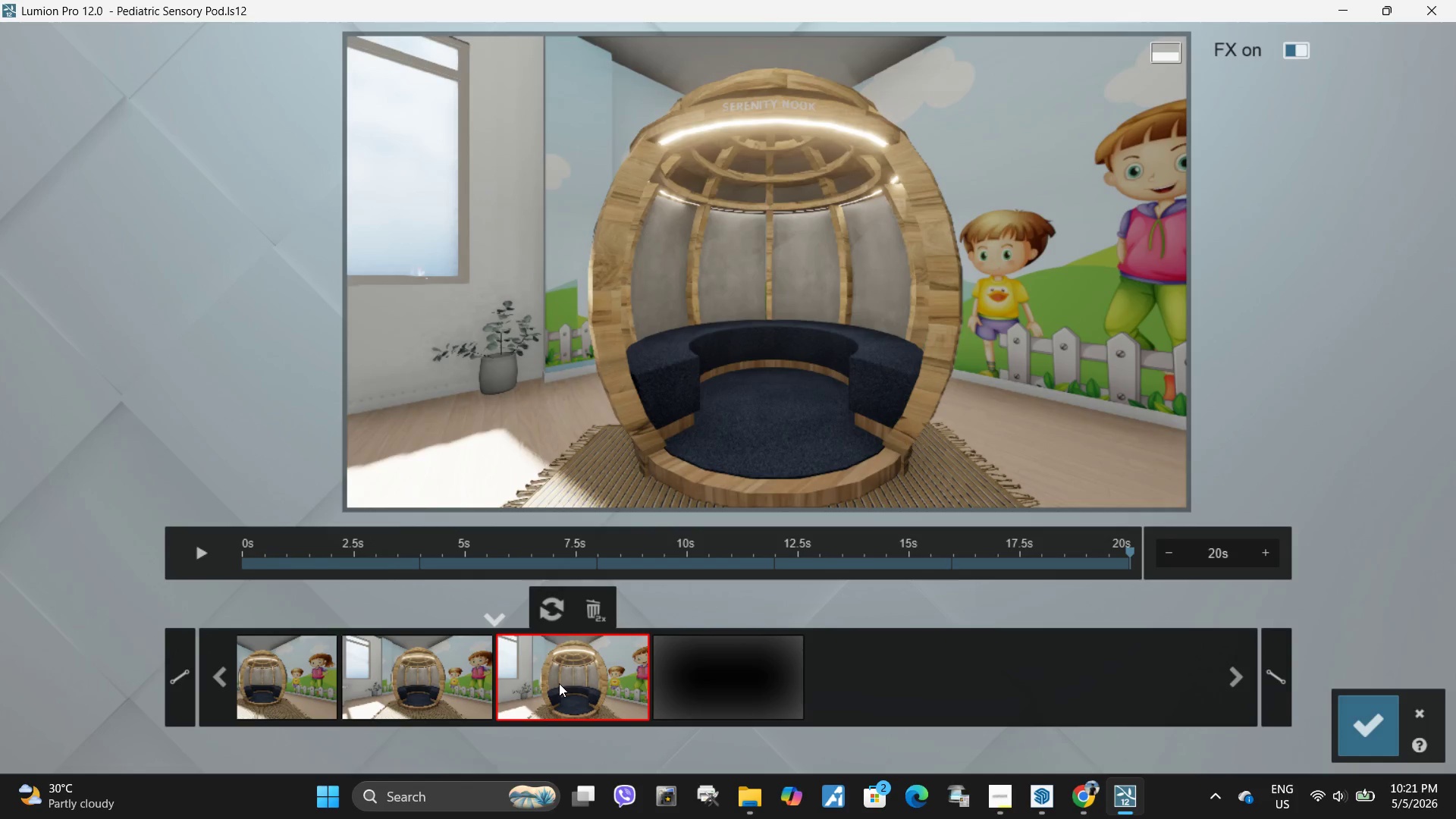 
hold_key(key=Space, duration=17.89)
 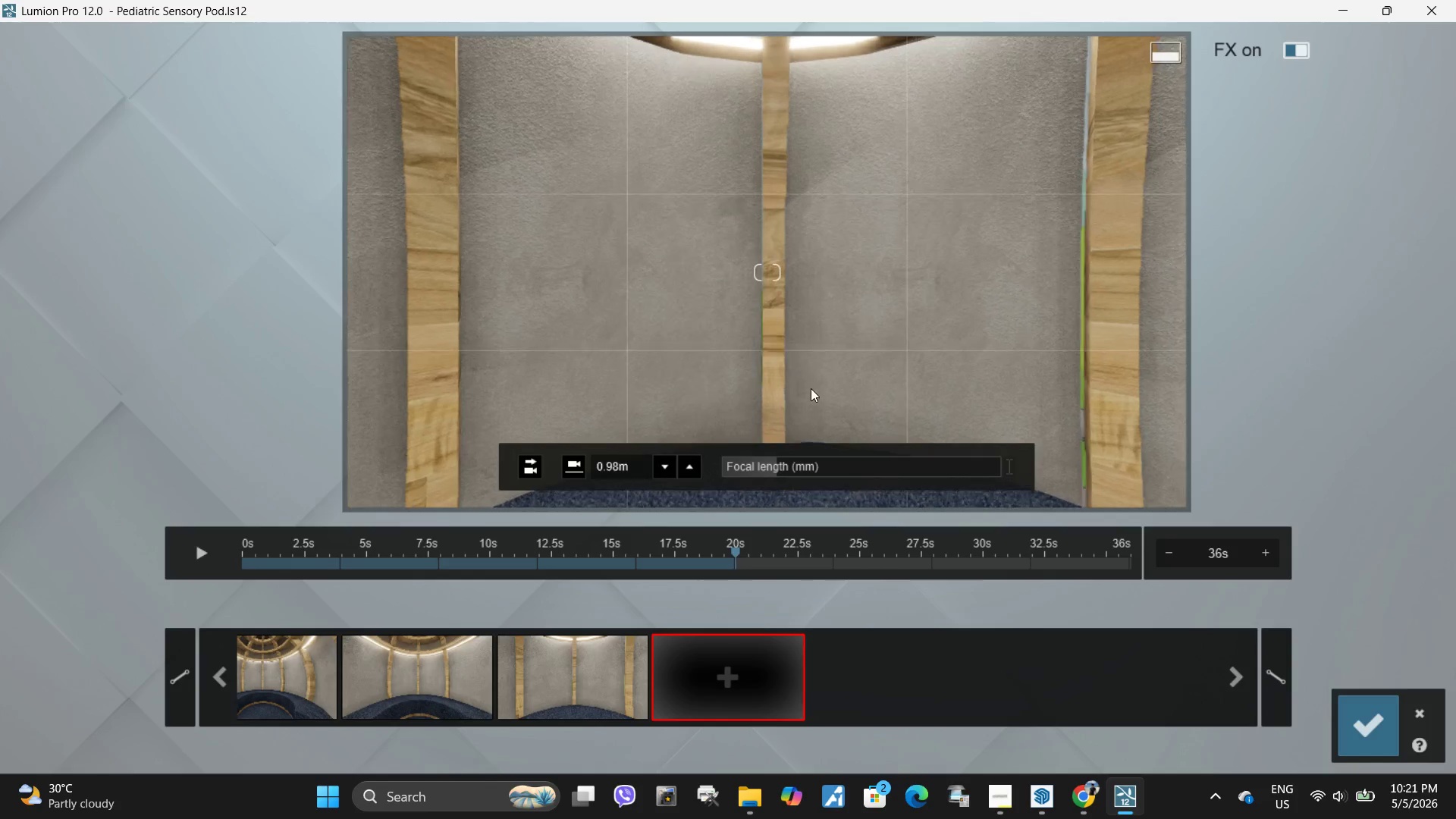 
left_click([733, 679])
 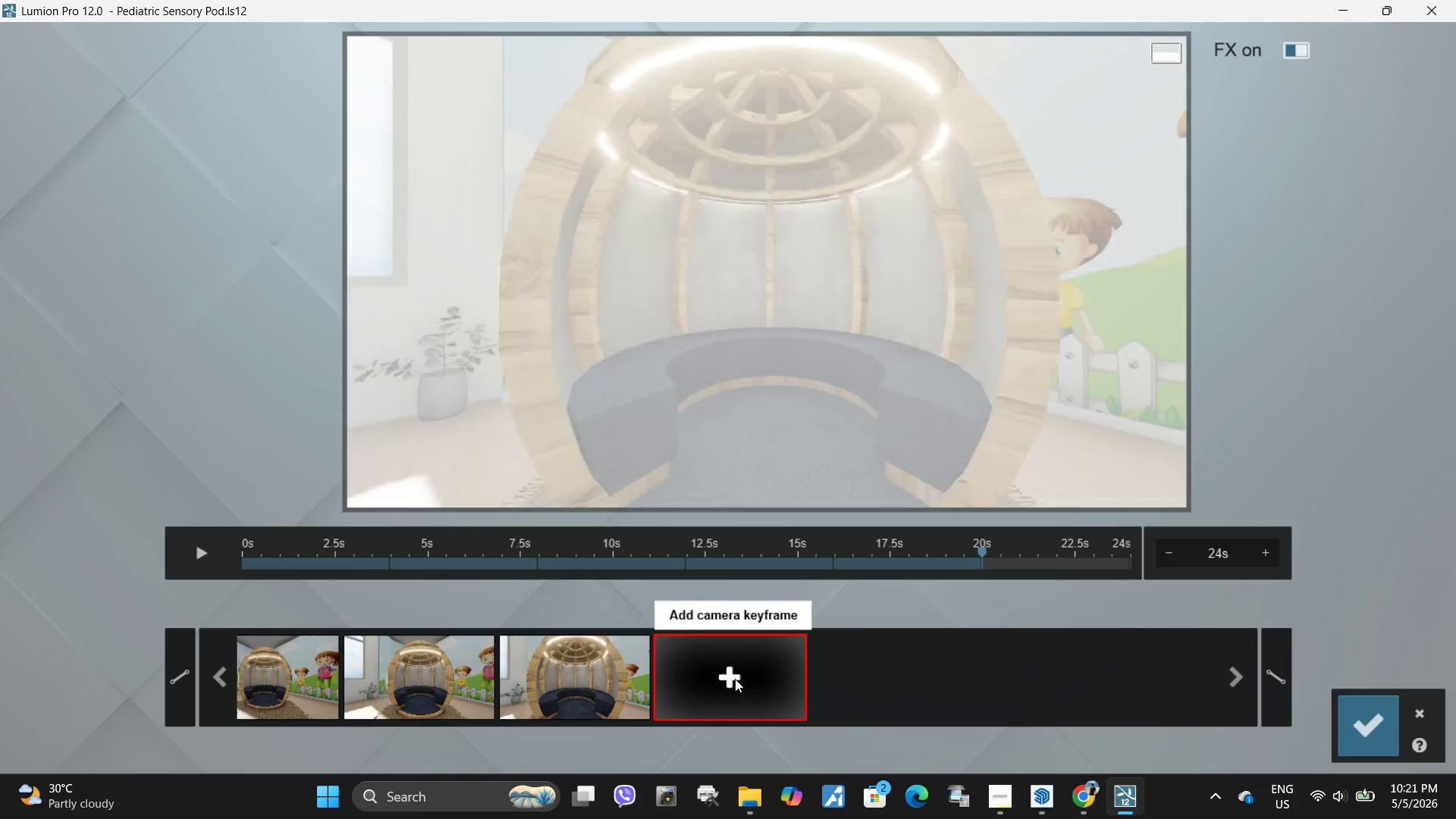 
type(ww)
 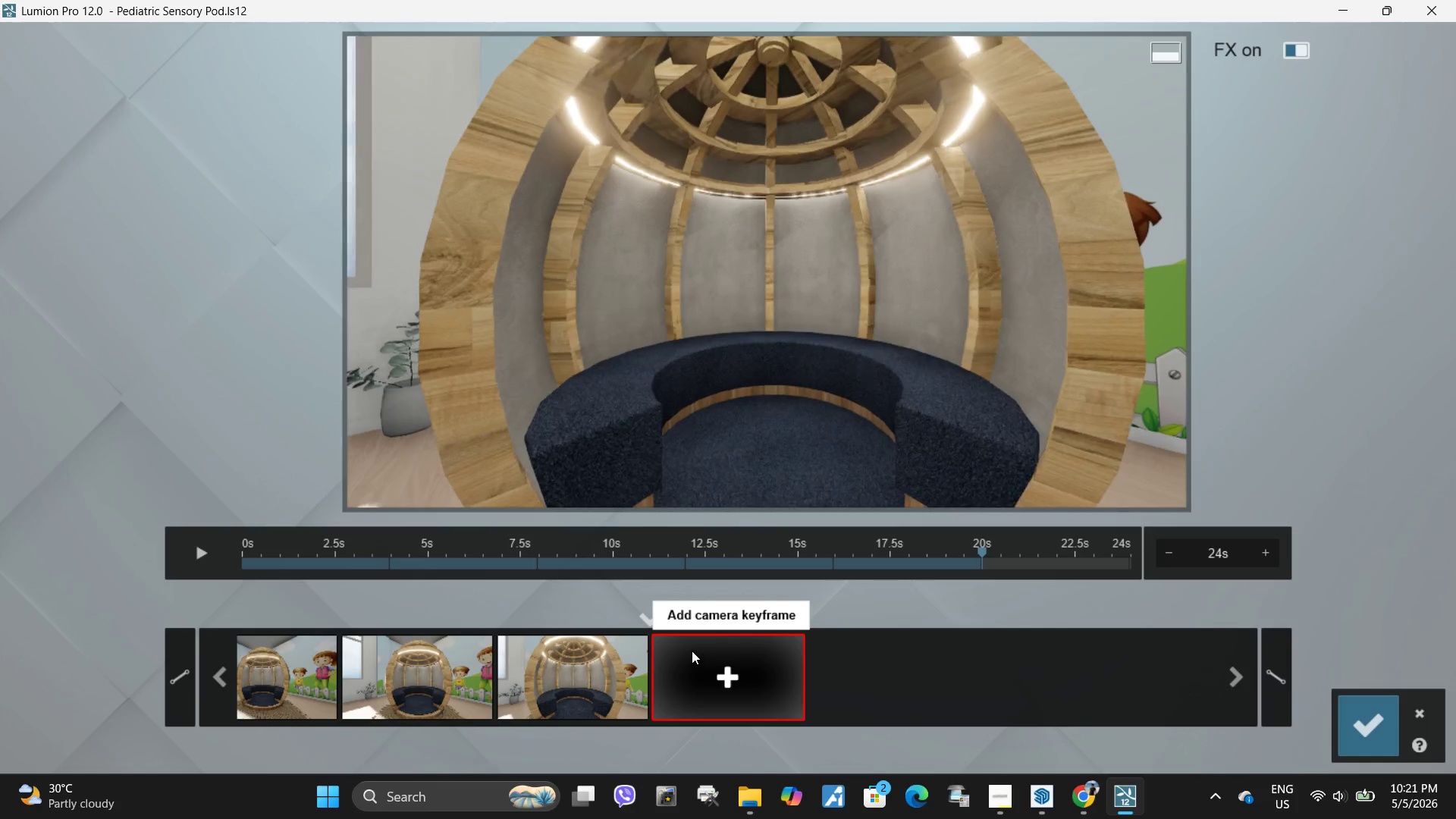 
type(wwww)
 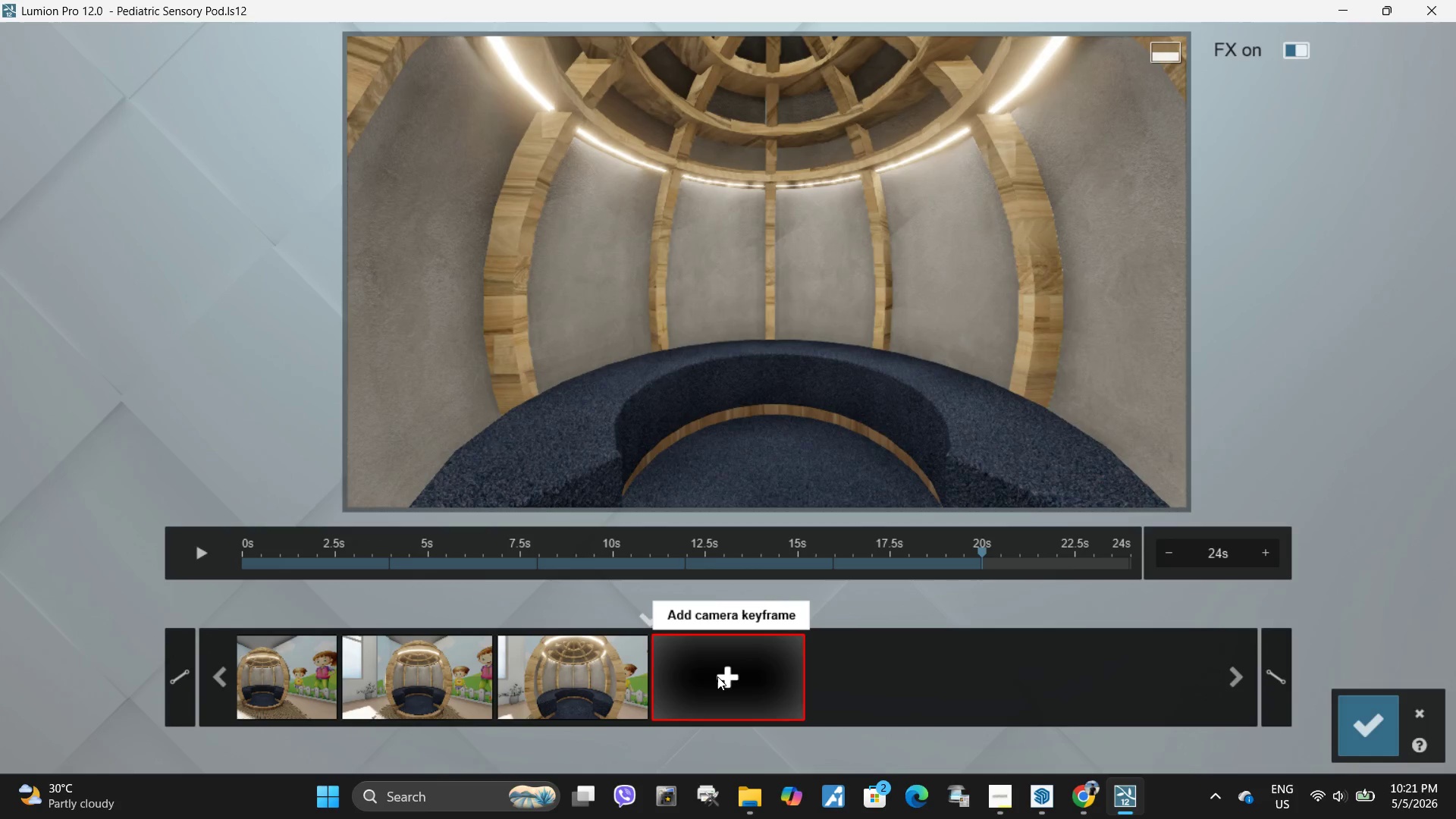 
left_click([717, 676])
 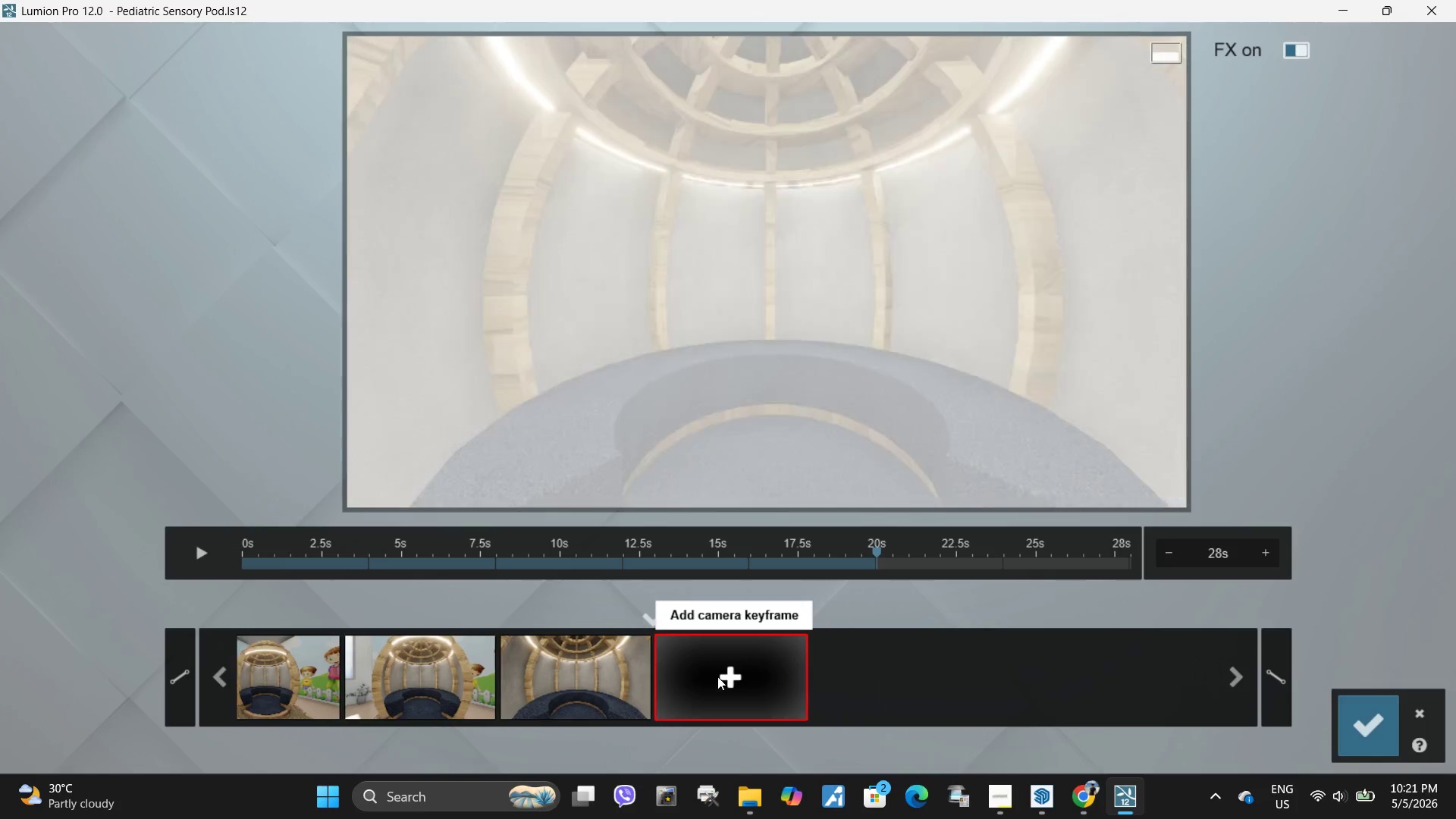 
key(W)
 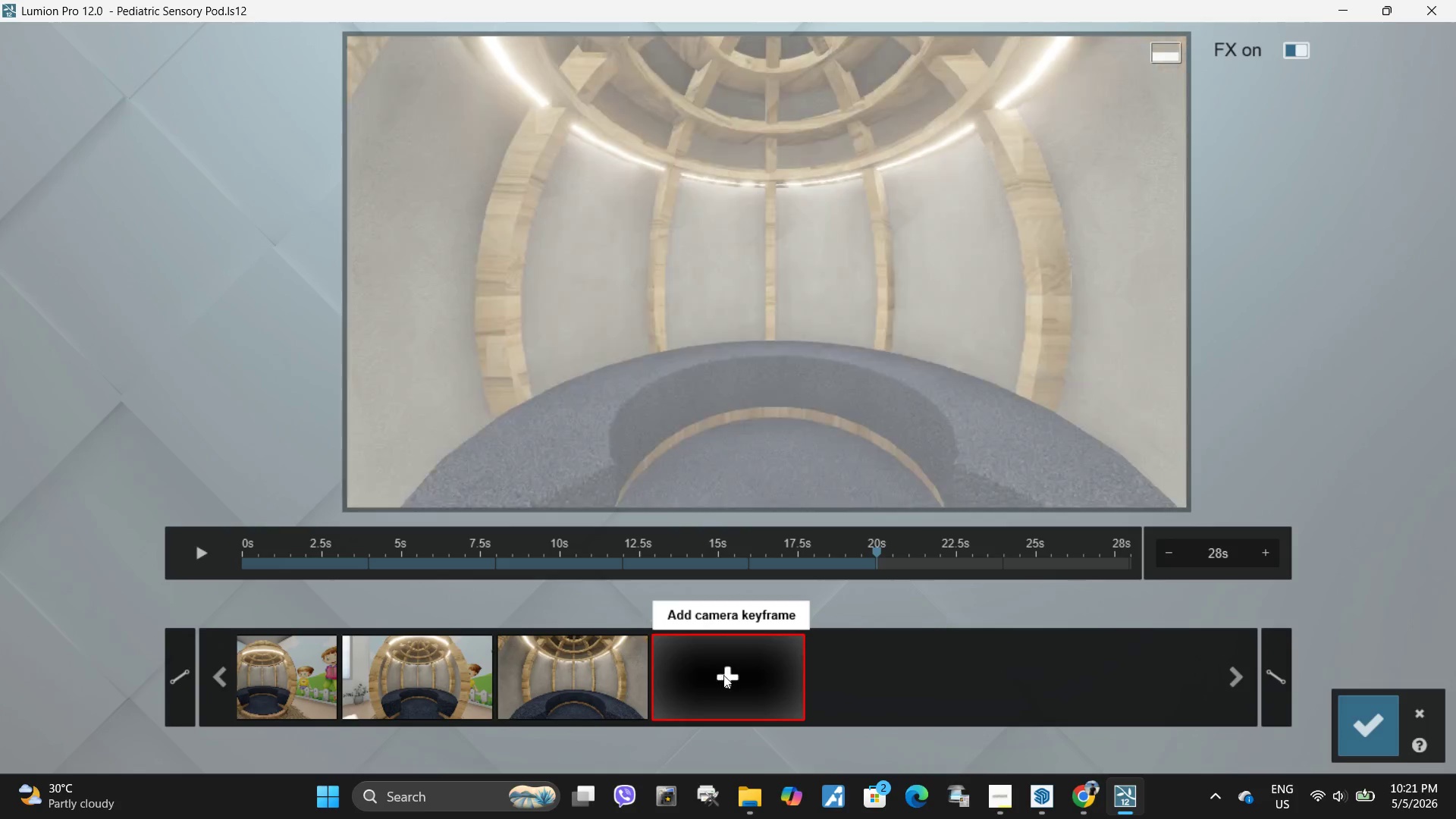 
type(www)
 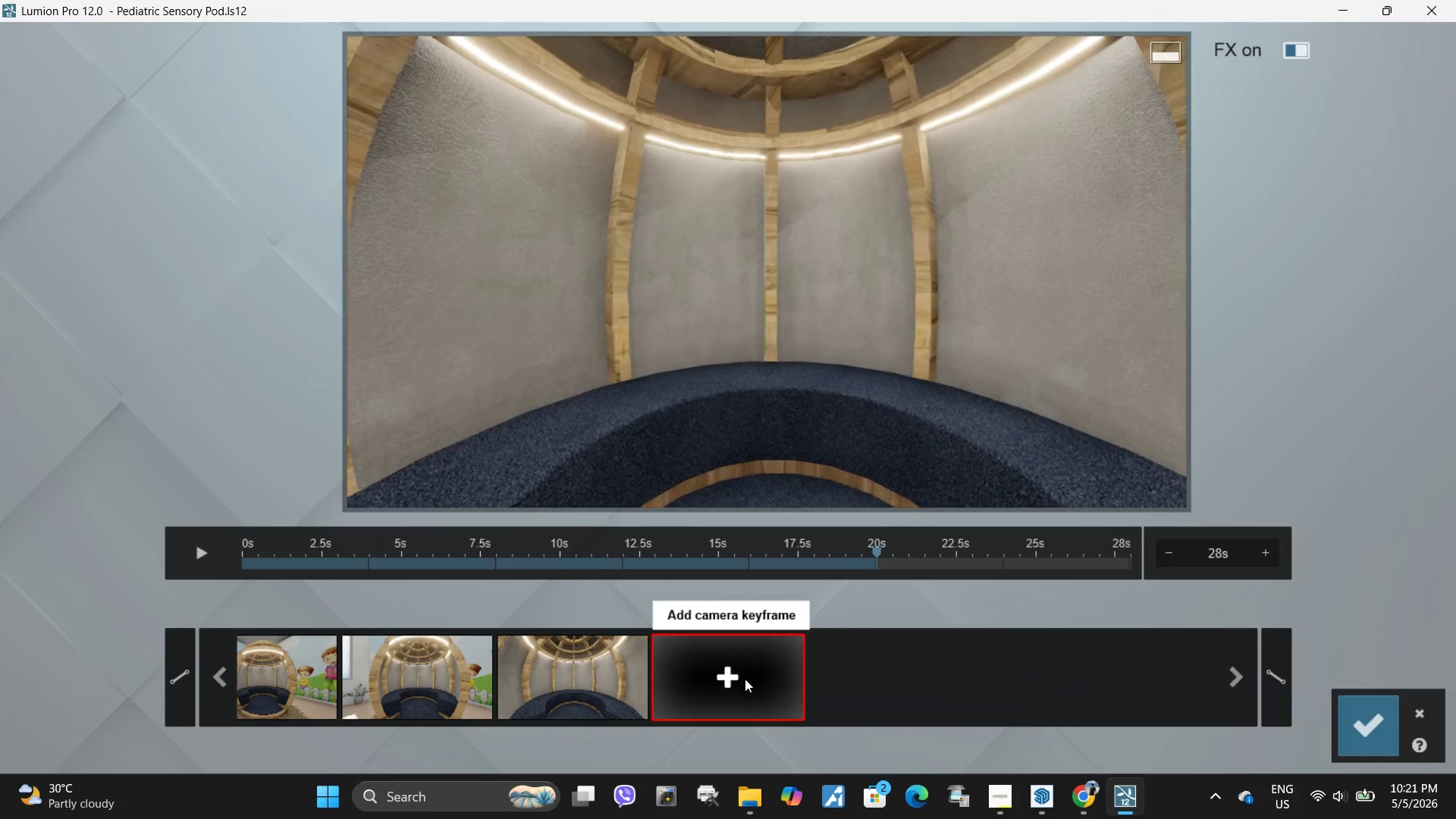 
key(W)
 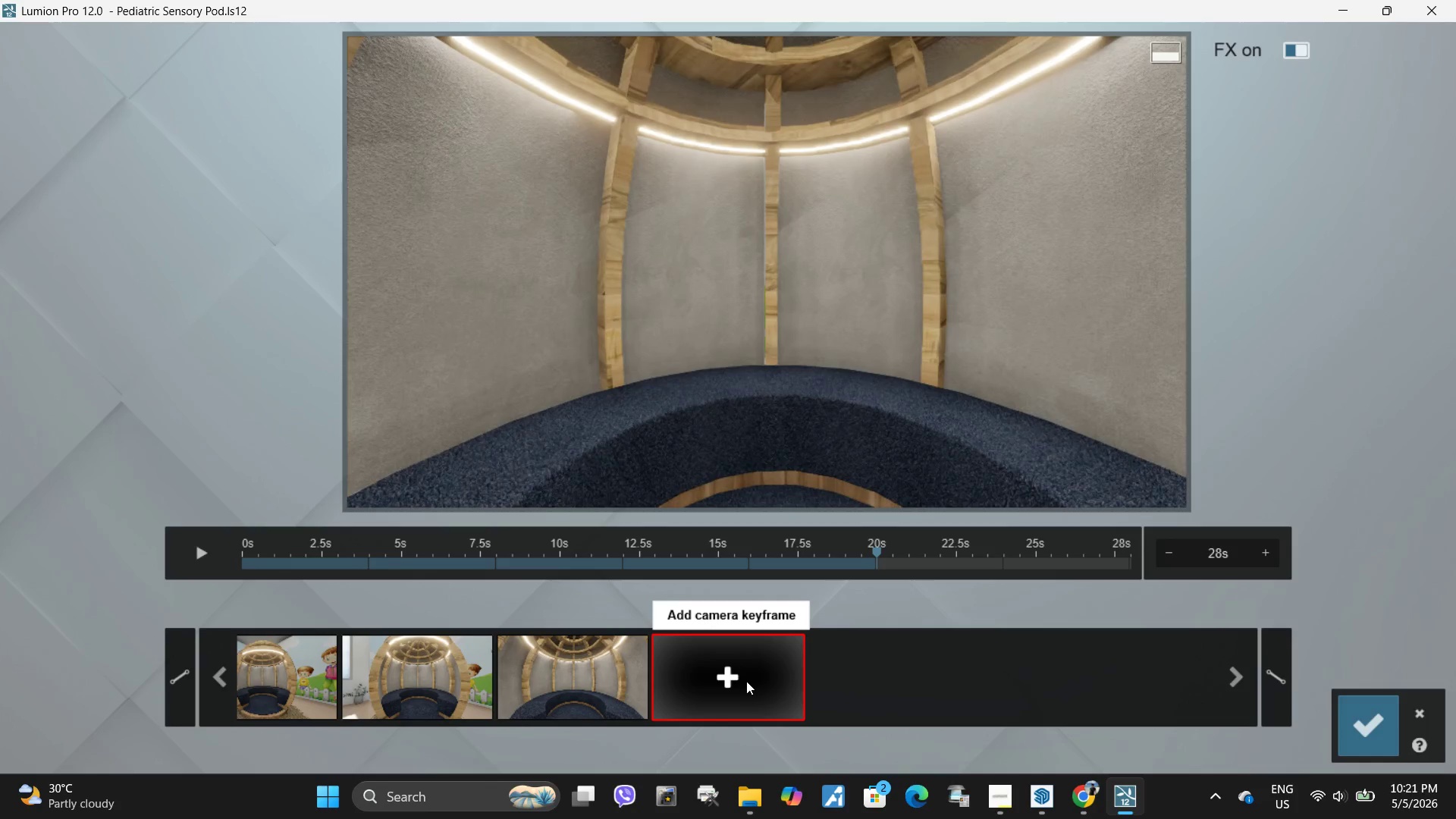 
left_click([746, 681])
 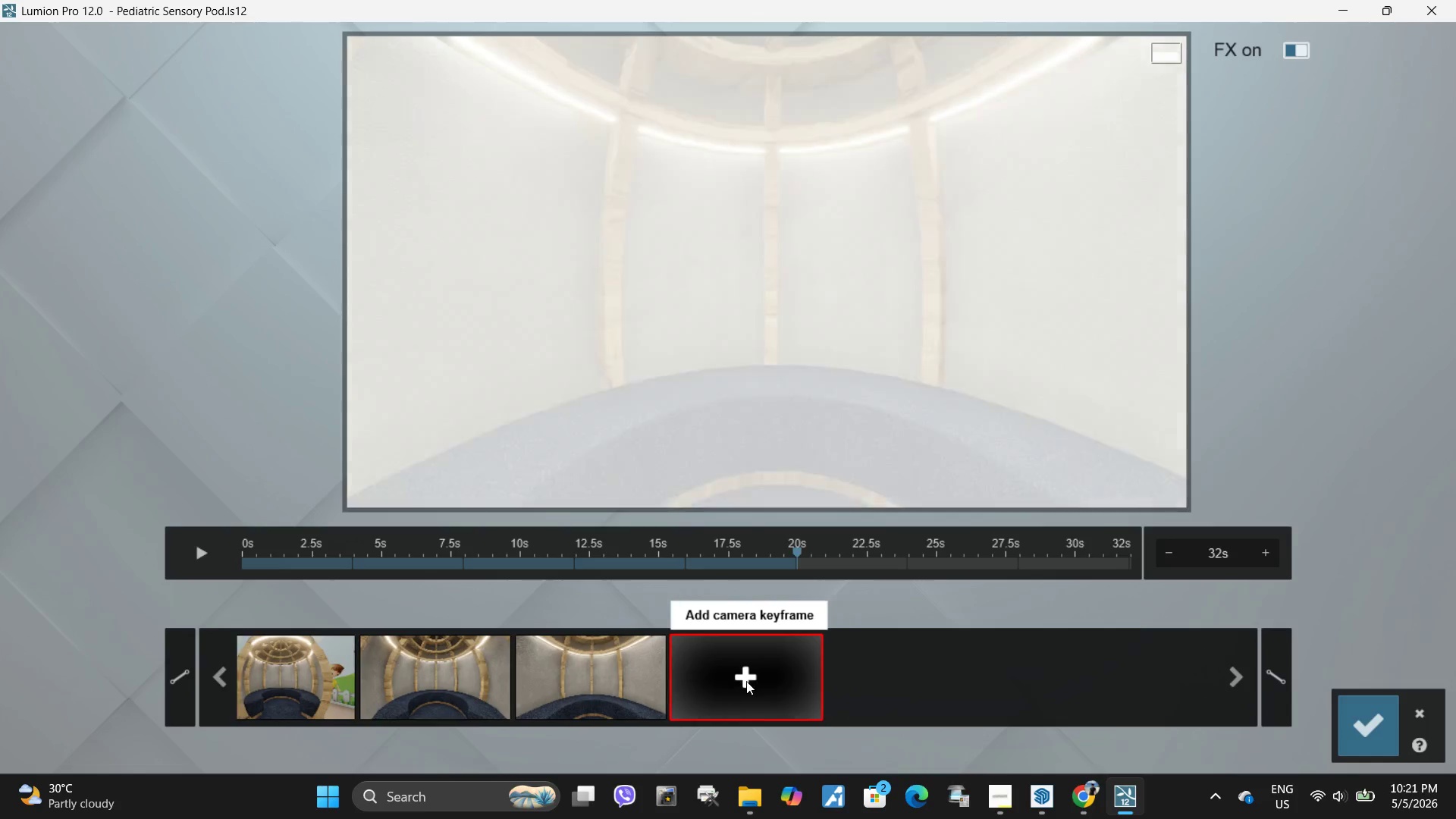 
type(wwwwwwwwww)
 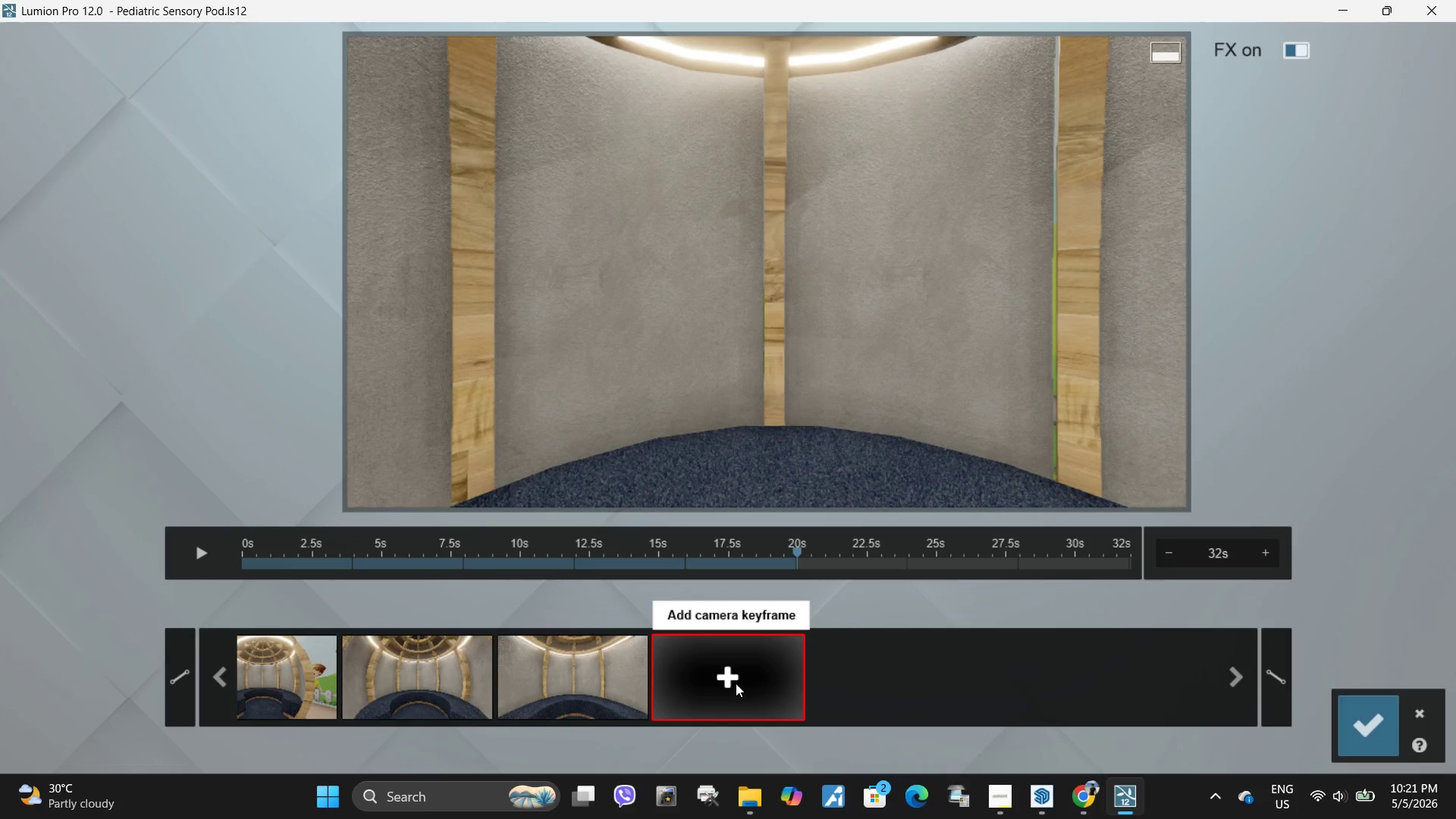 
left_click([736, 683])
 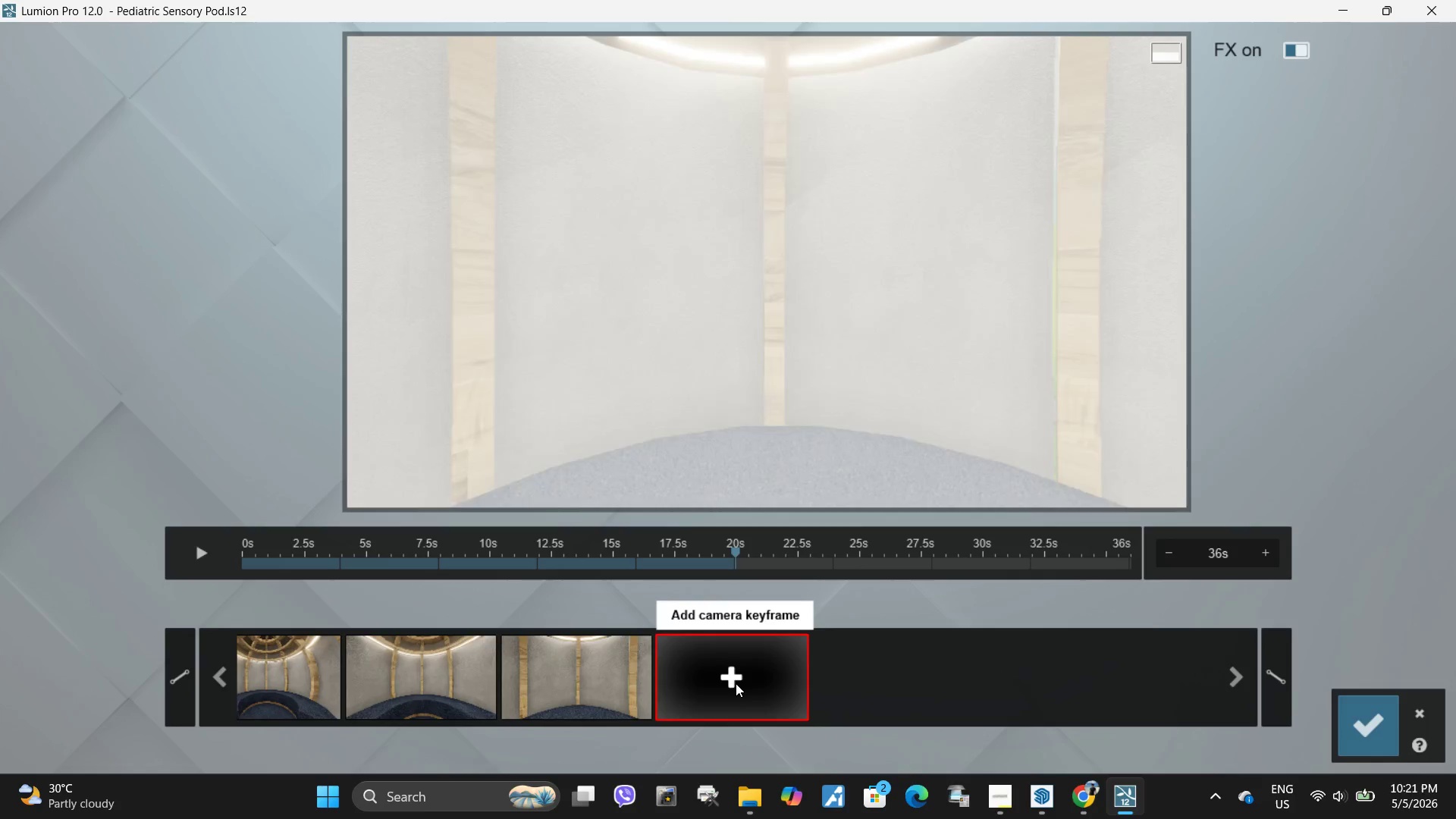 
key(W)
 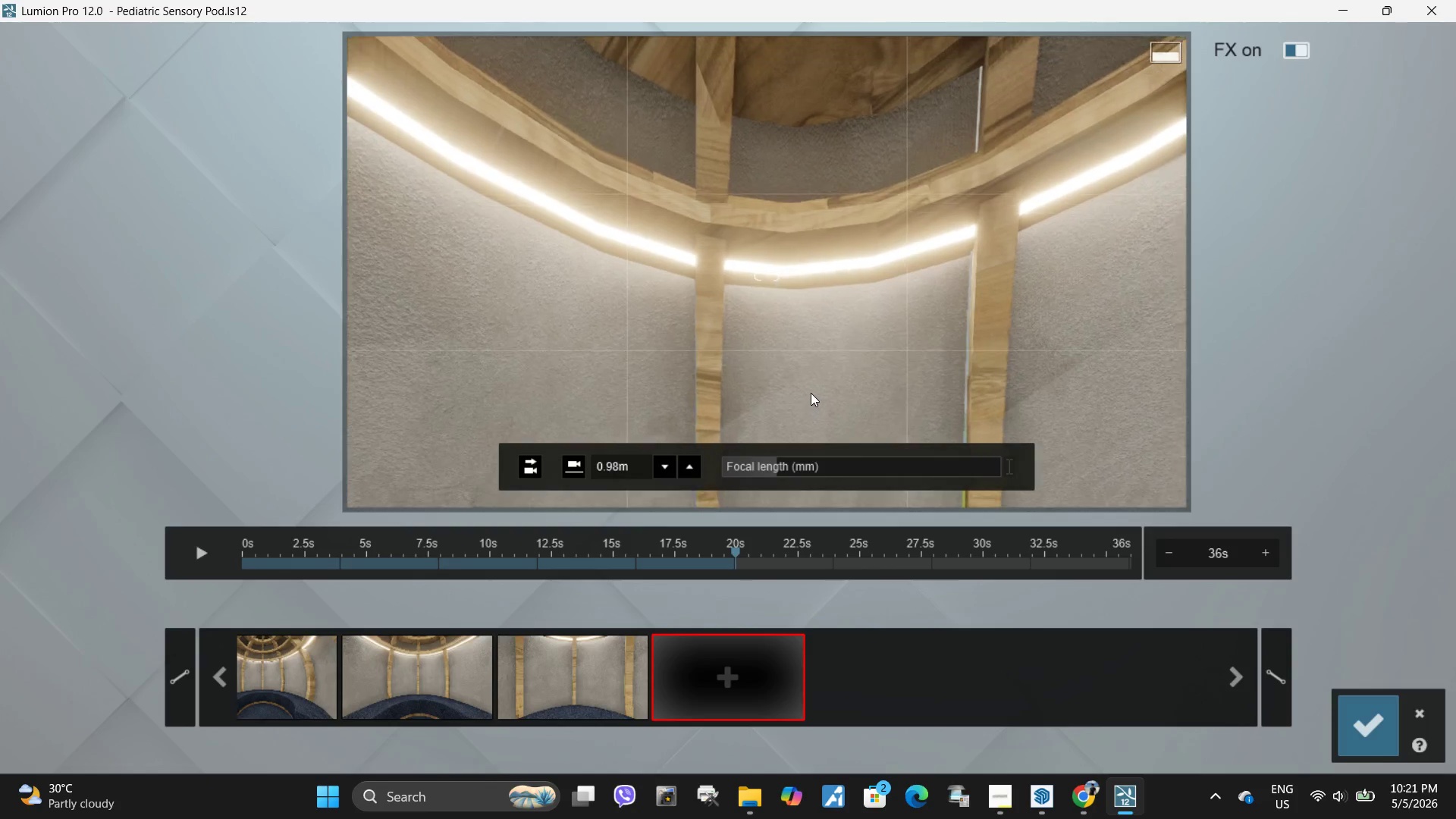 
left_click([595, 663])
 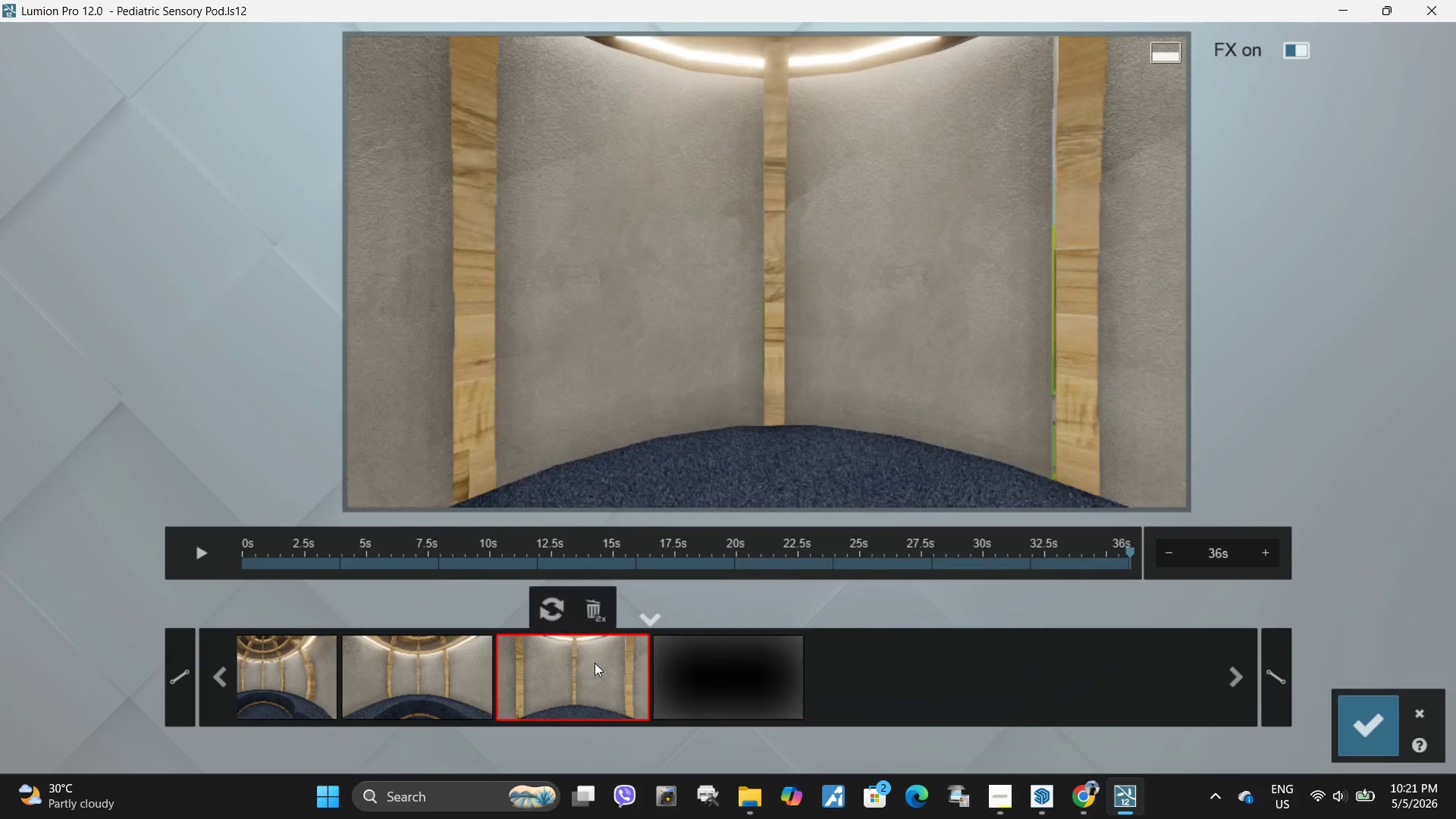 
hold_key(key=Space, duration=1.02)
 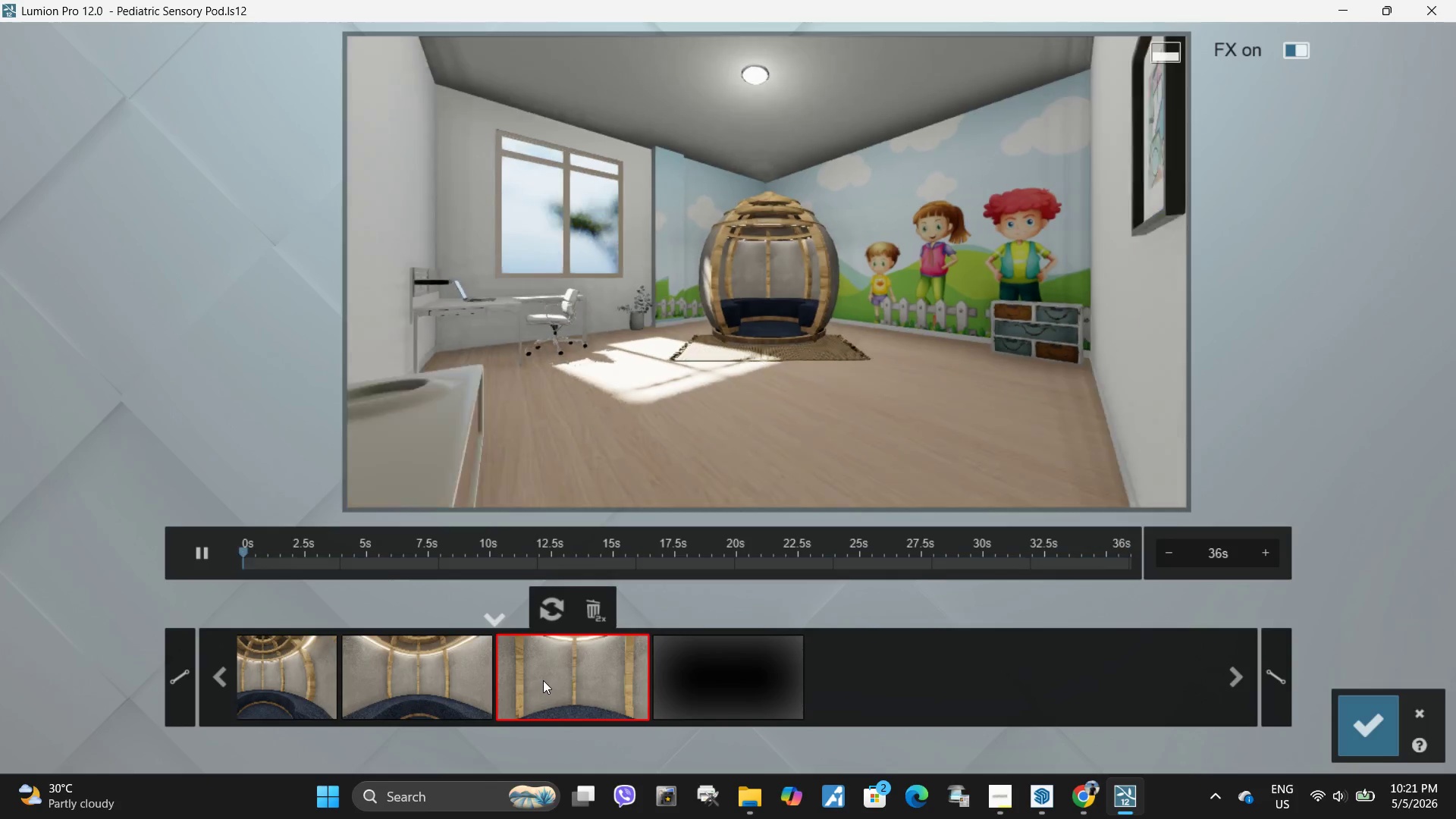 
type(ww)
 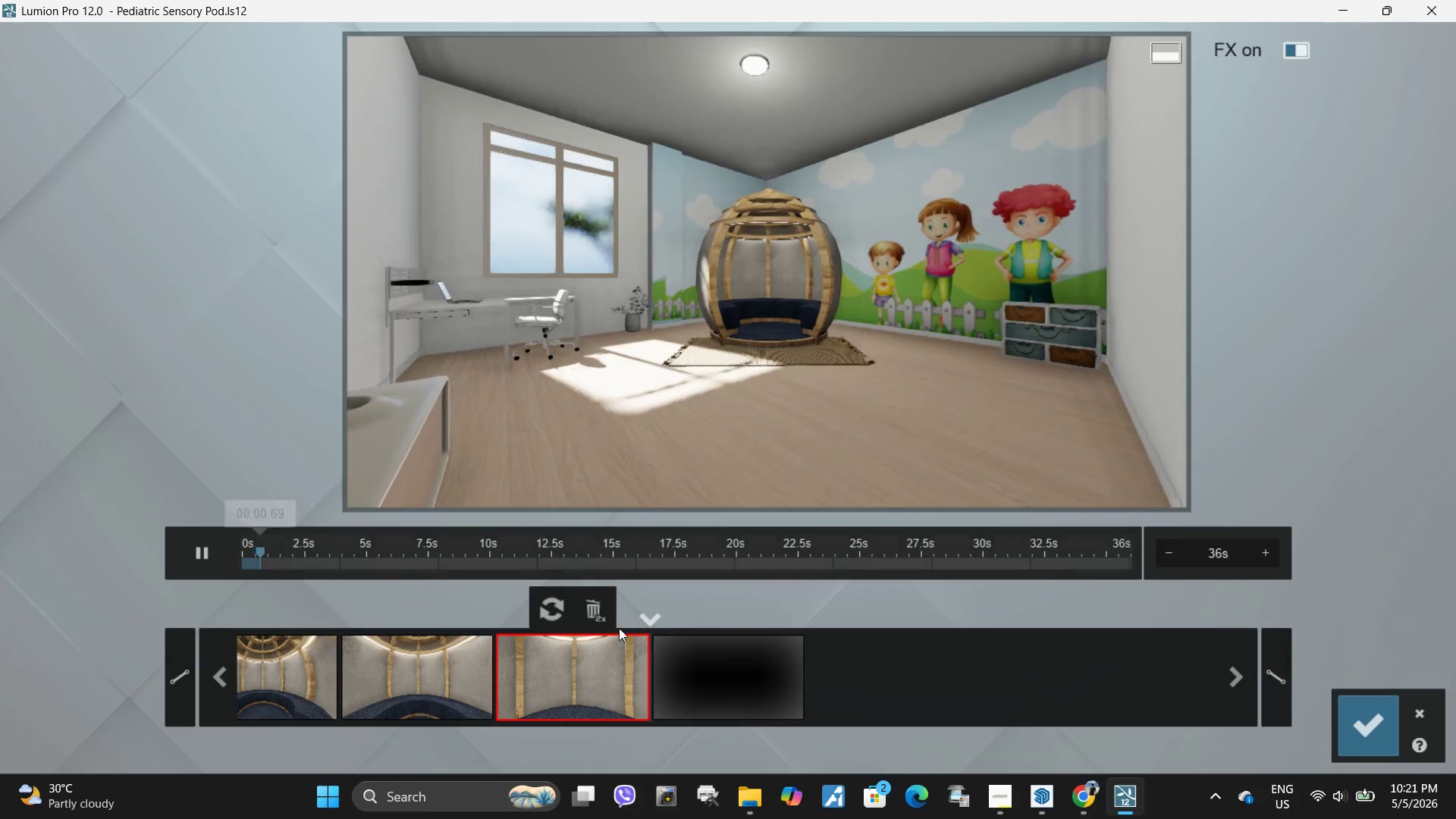 
left_click([543, 680])
 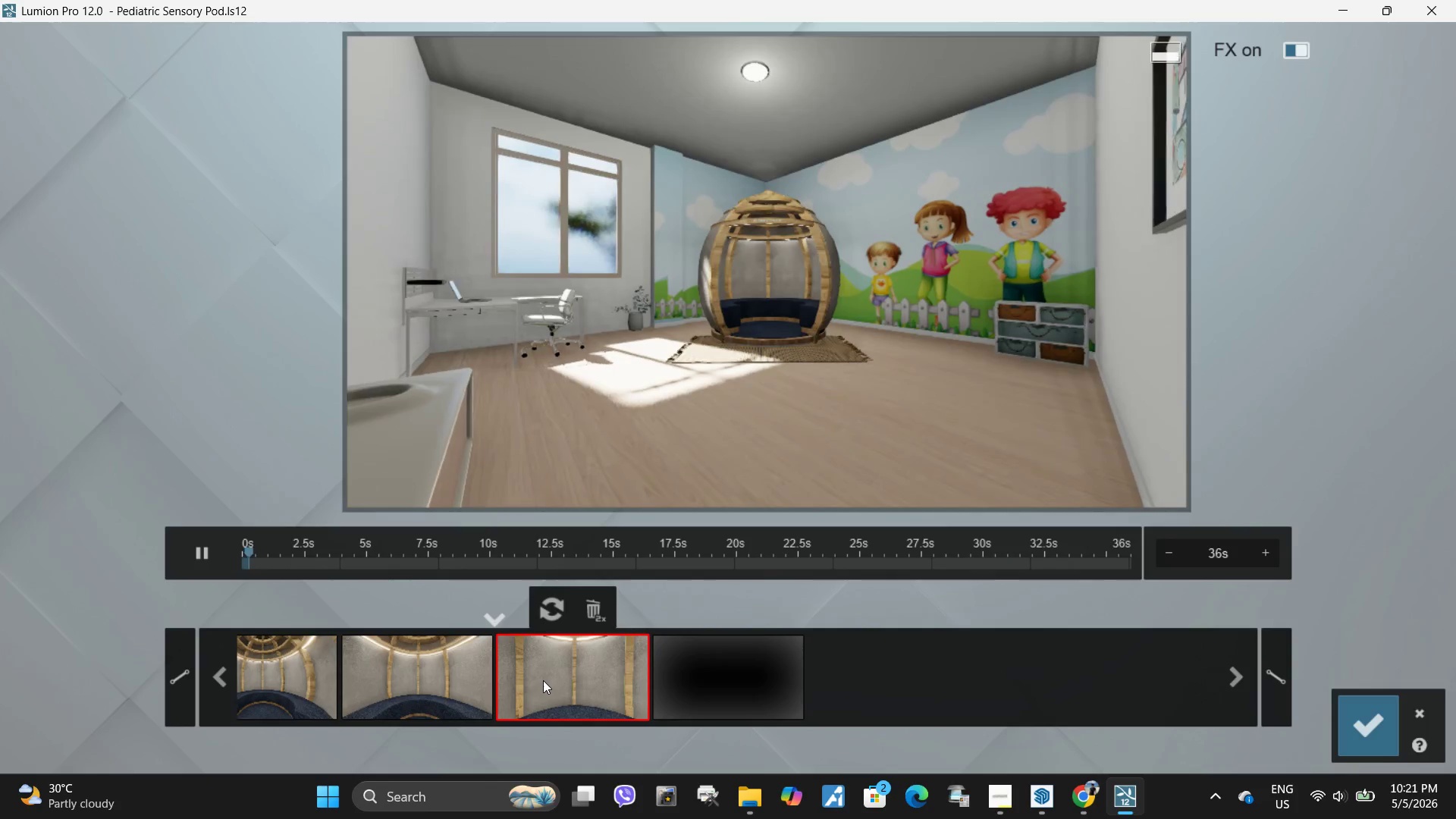 
key(Space)
 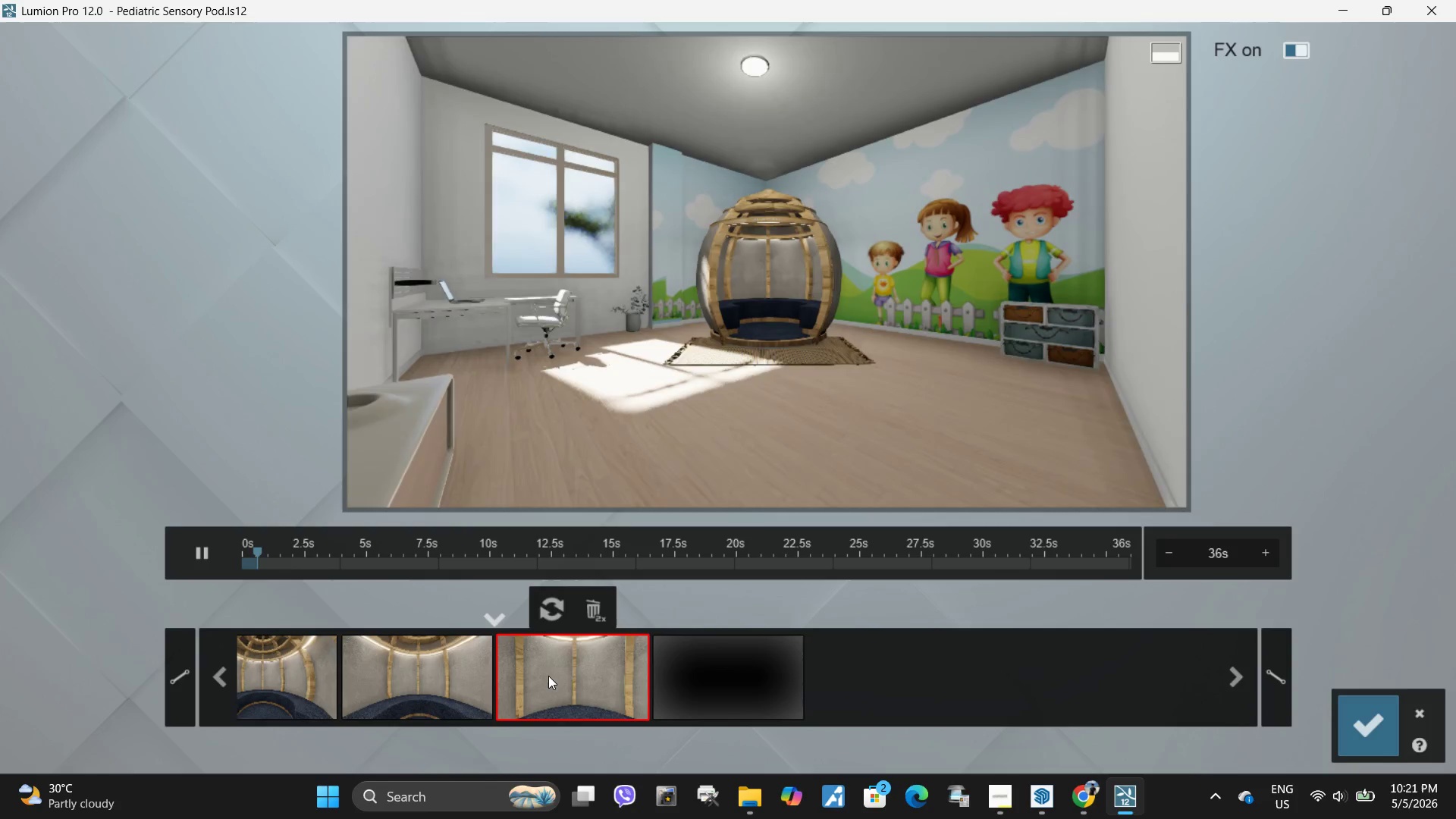 
left_click([548, 676])
 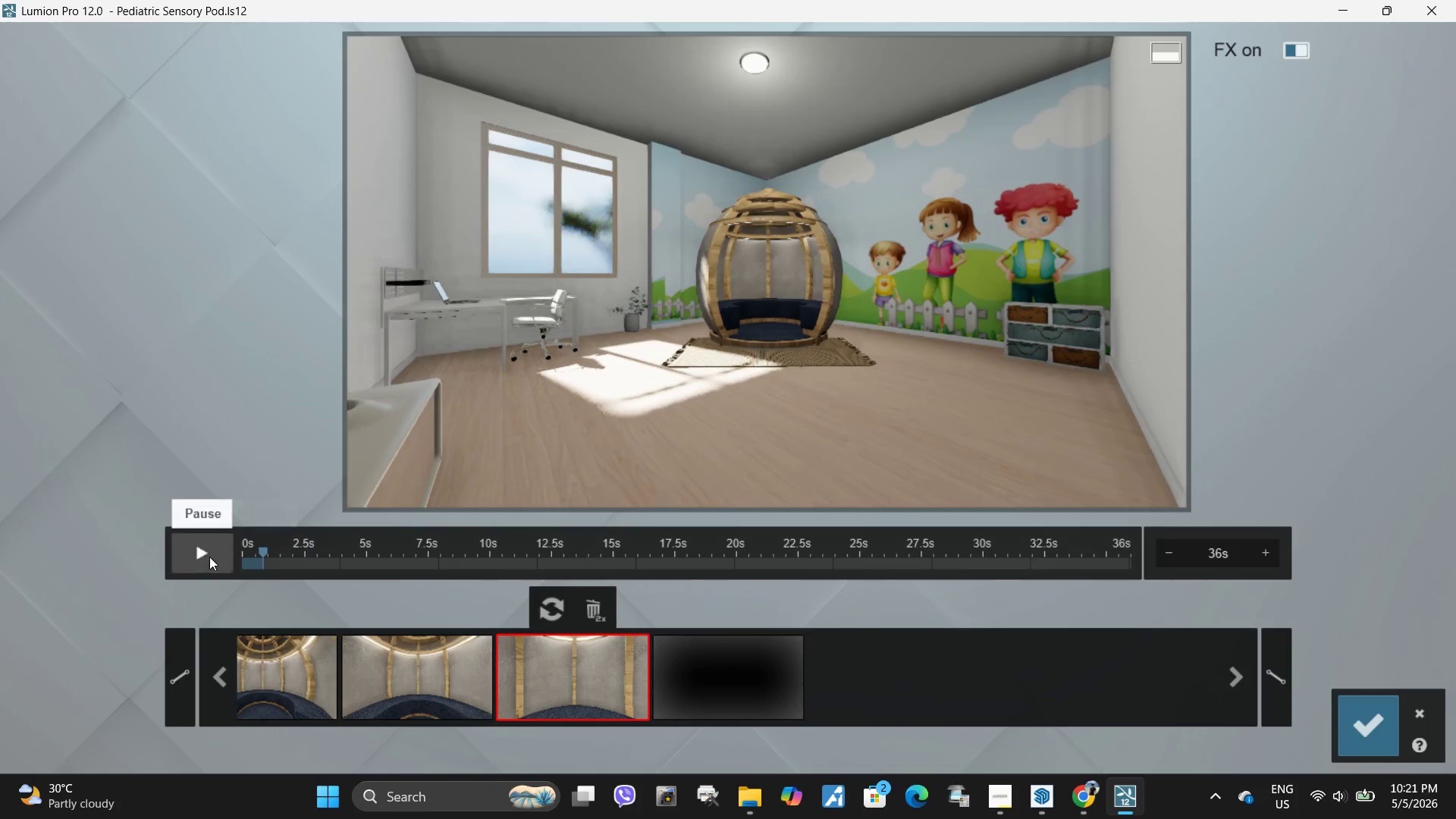 
double_click([592, 692])
 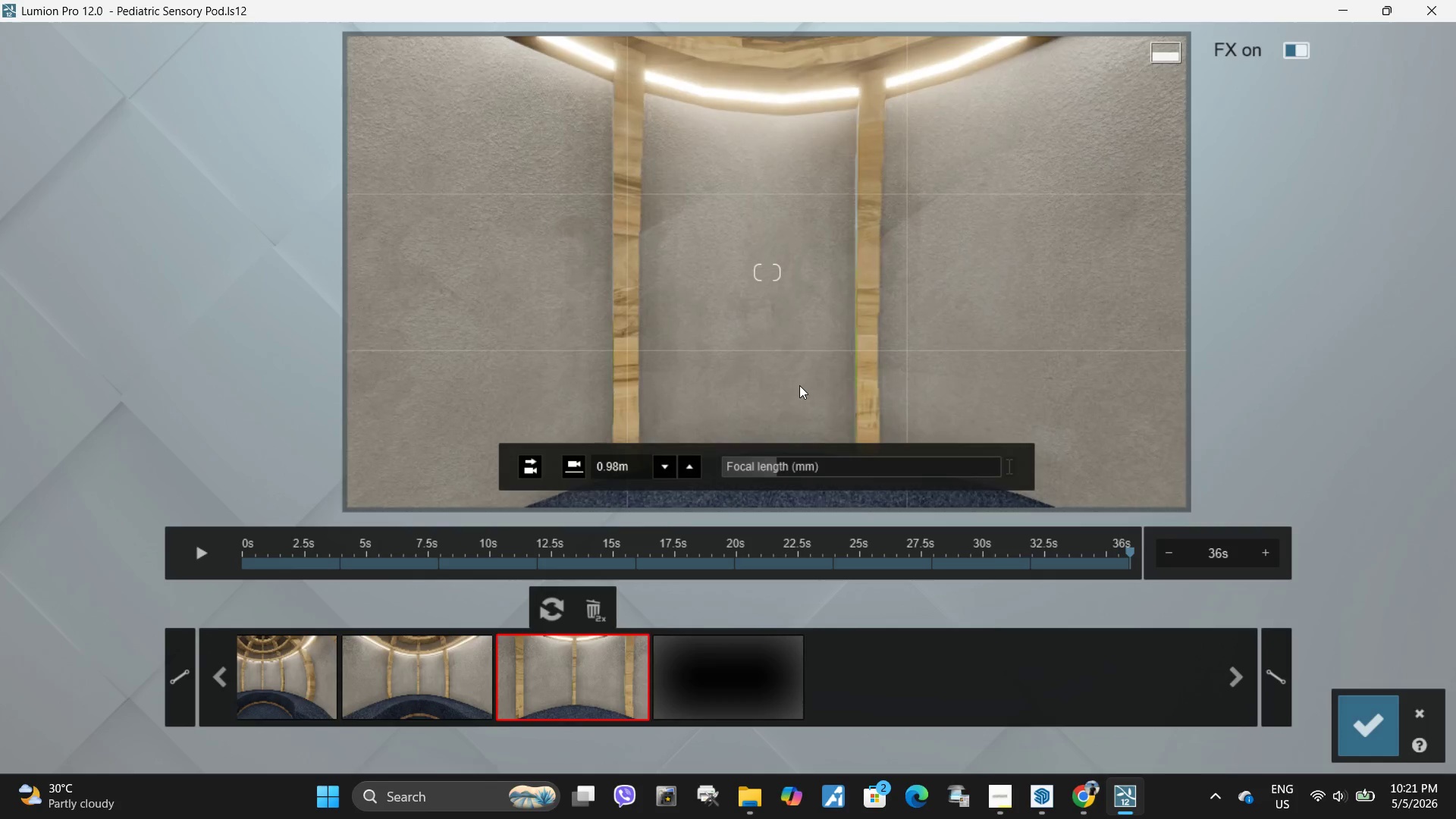 
left_click([742, 667])
 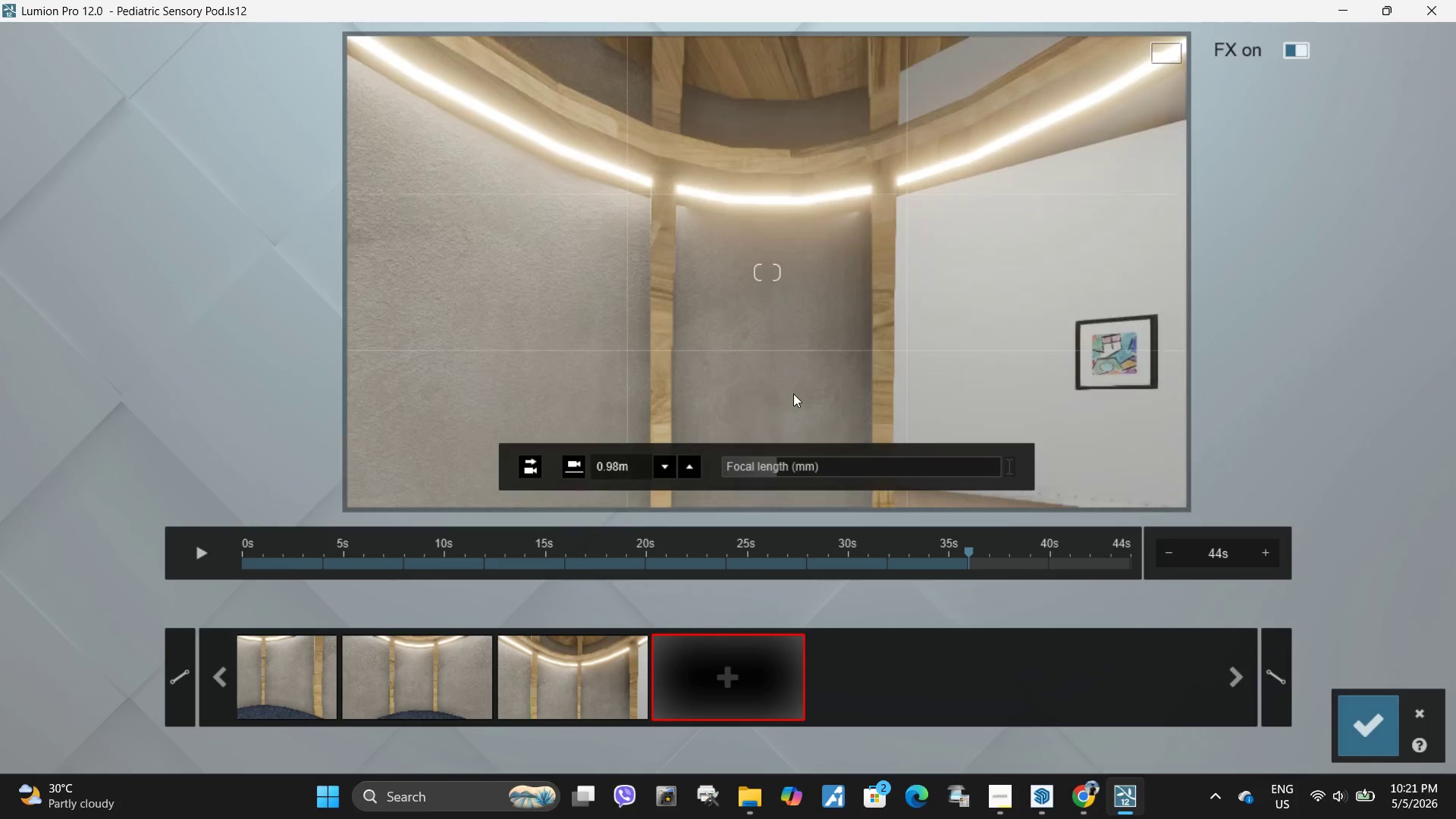 
wait(6.7)
 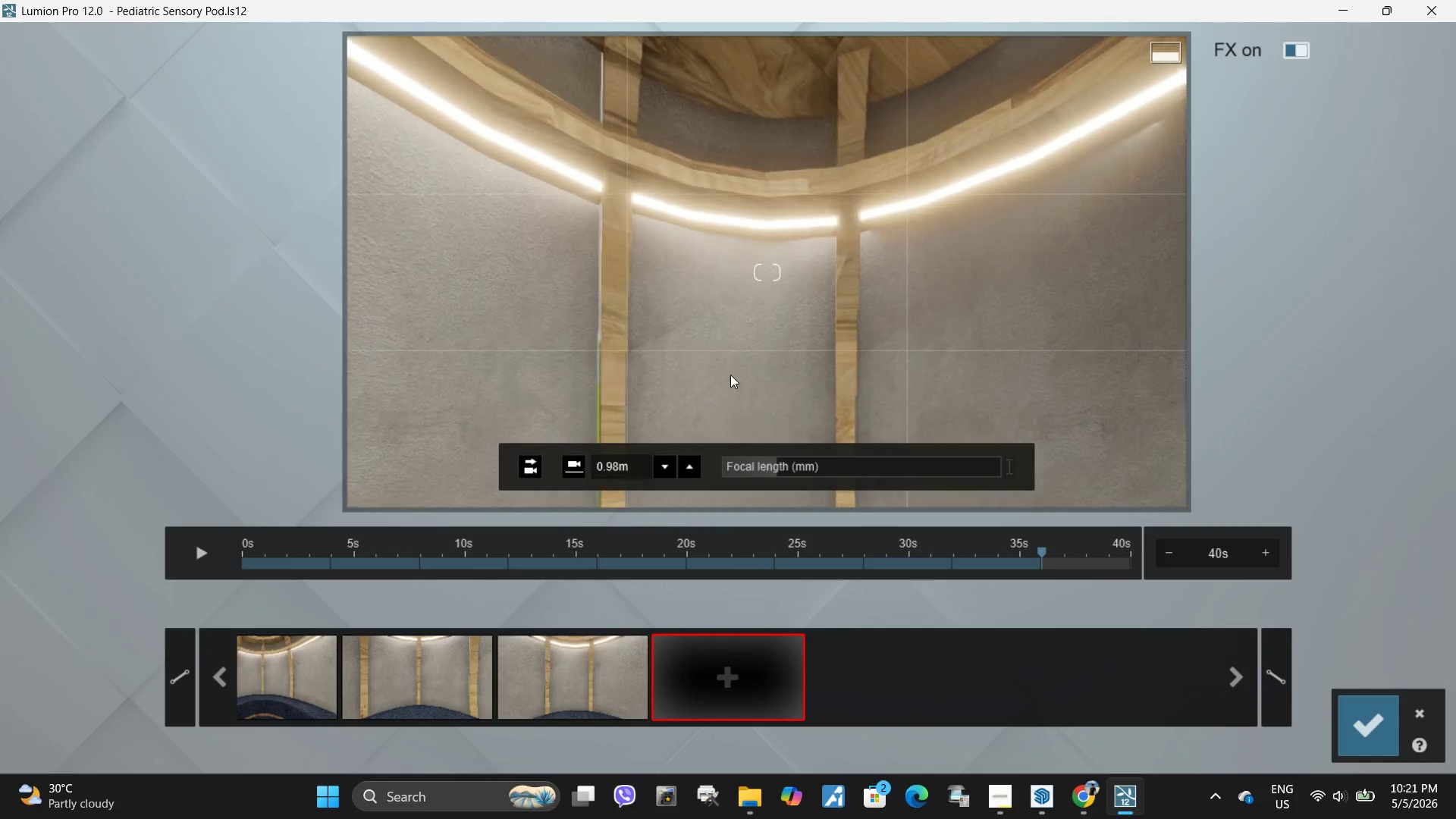 
left_click([564, 690])
 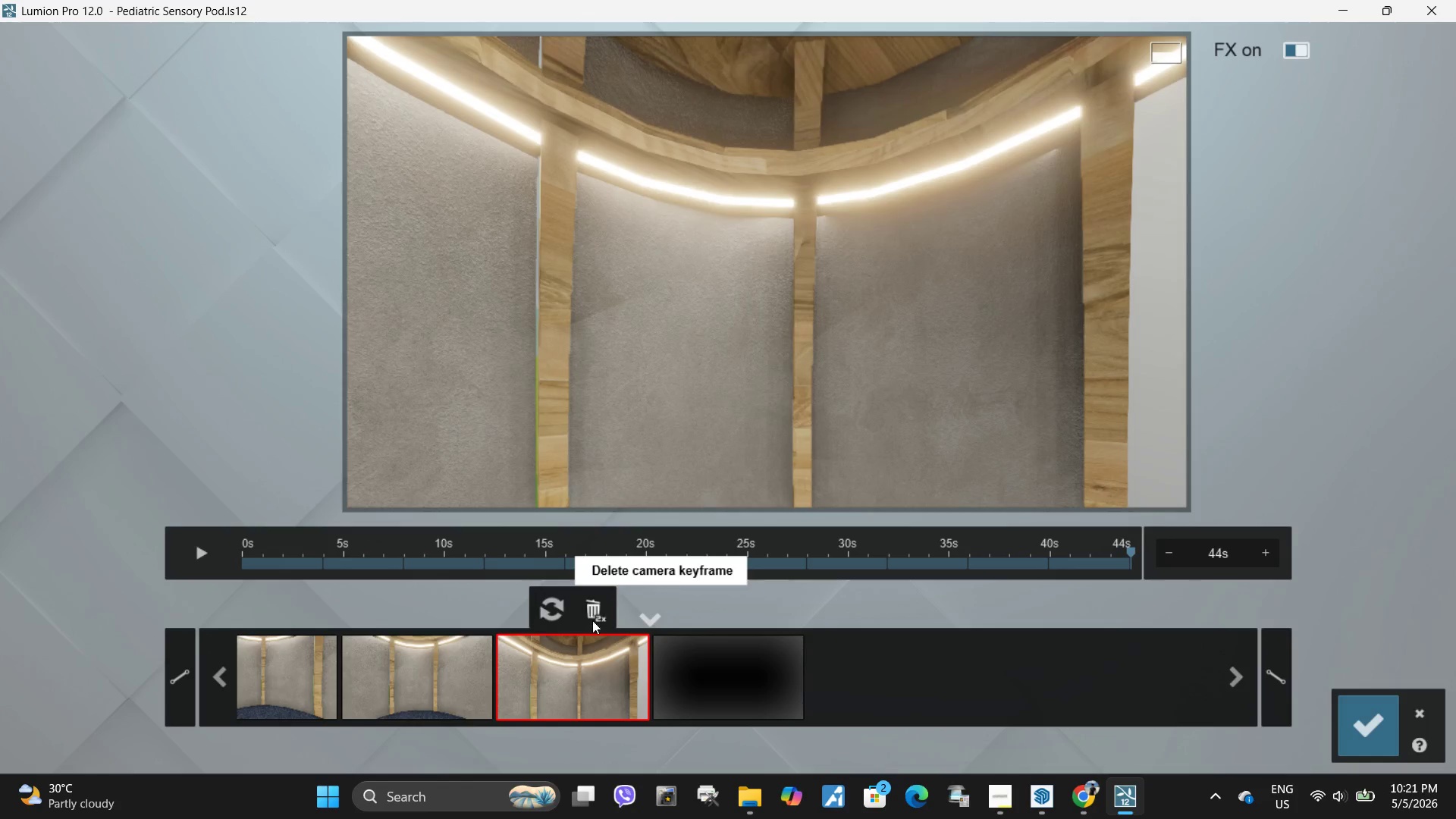 
double_click([592, 620])
 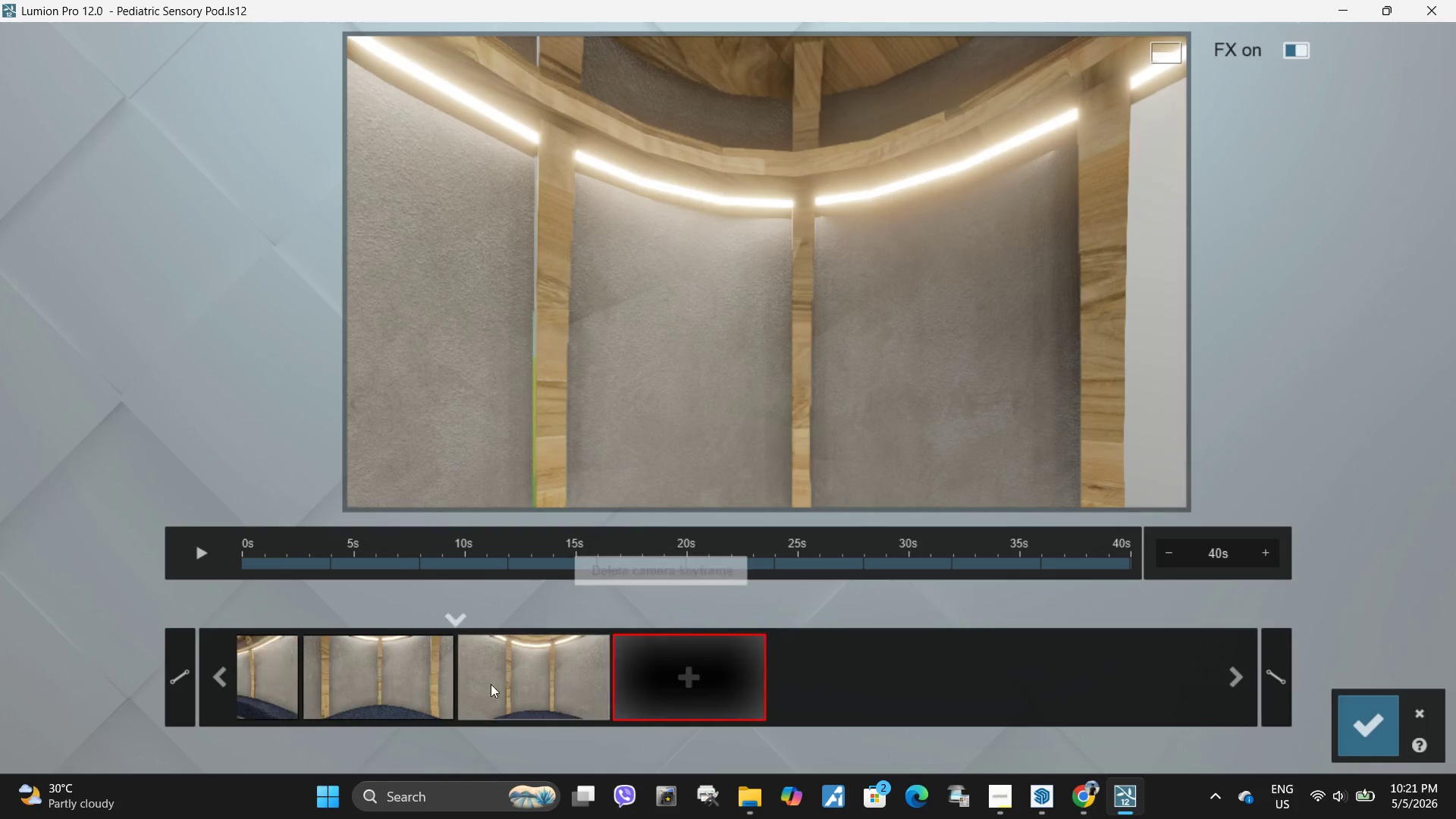 
left_click([544, 686])
 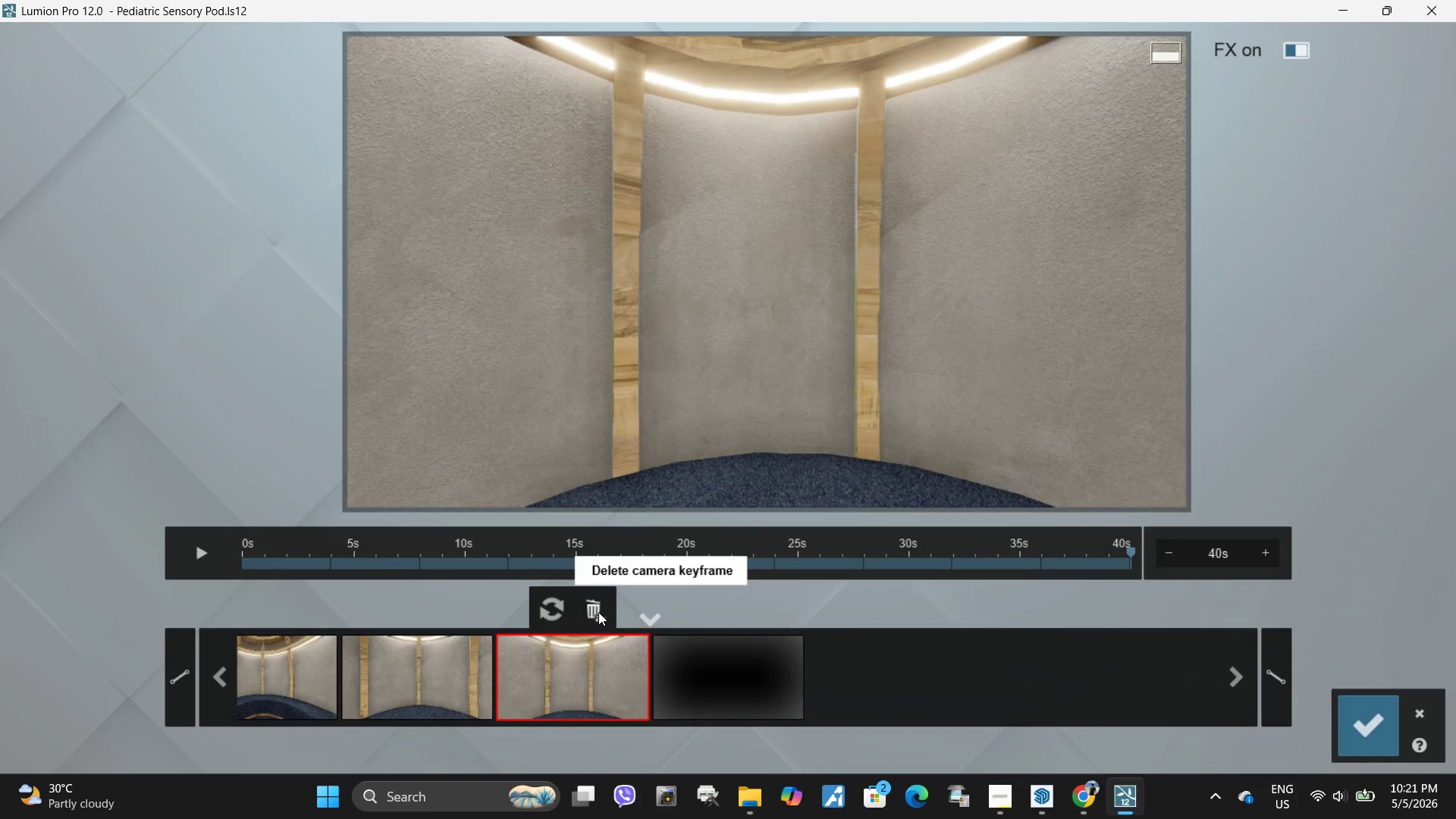 
double_click([598, 612])
 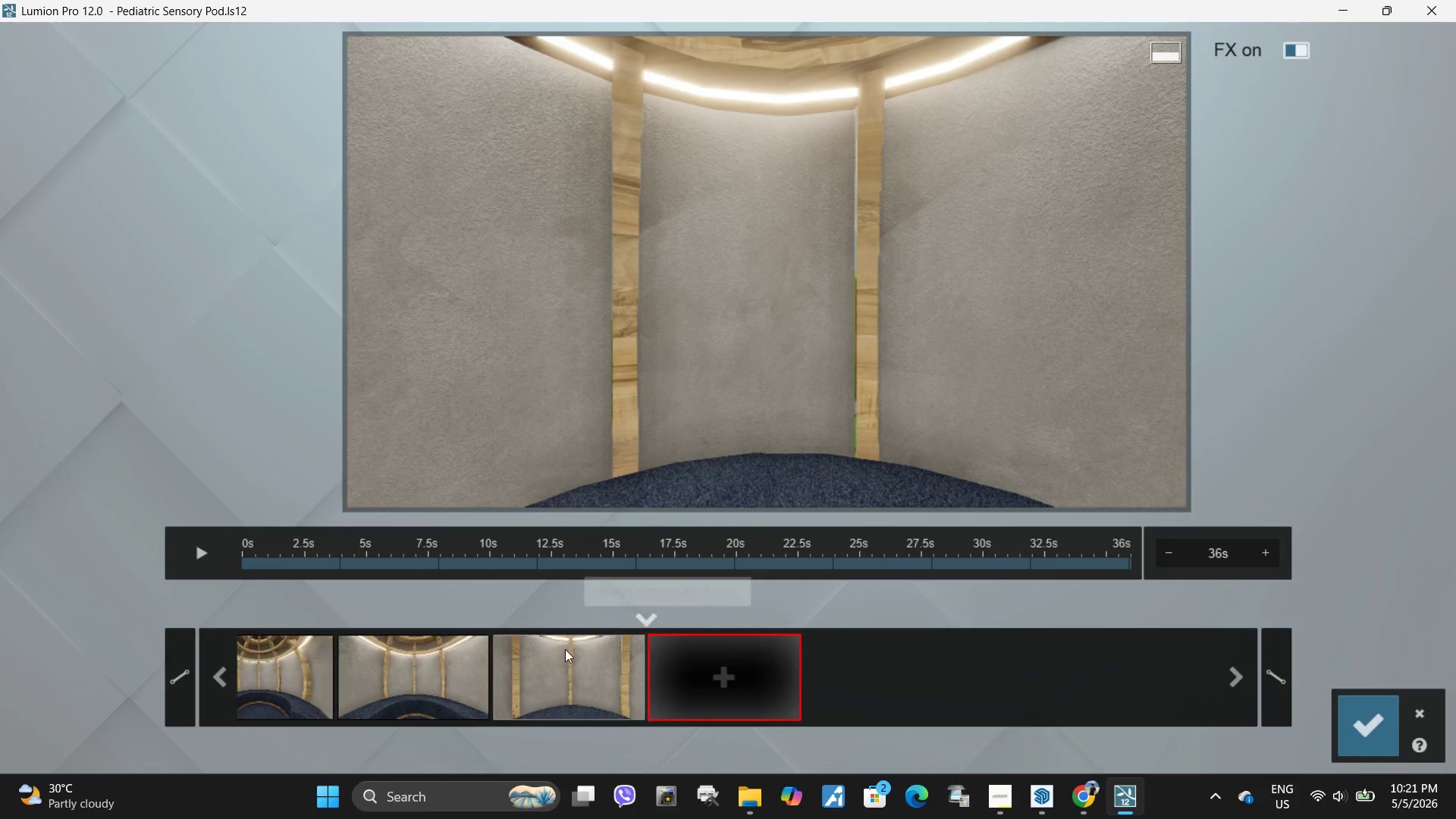 
left_click([561, 662])
 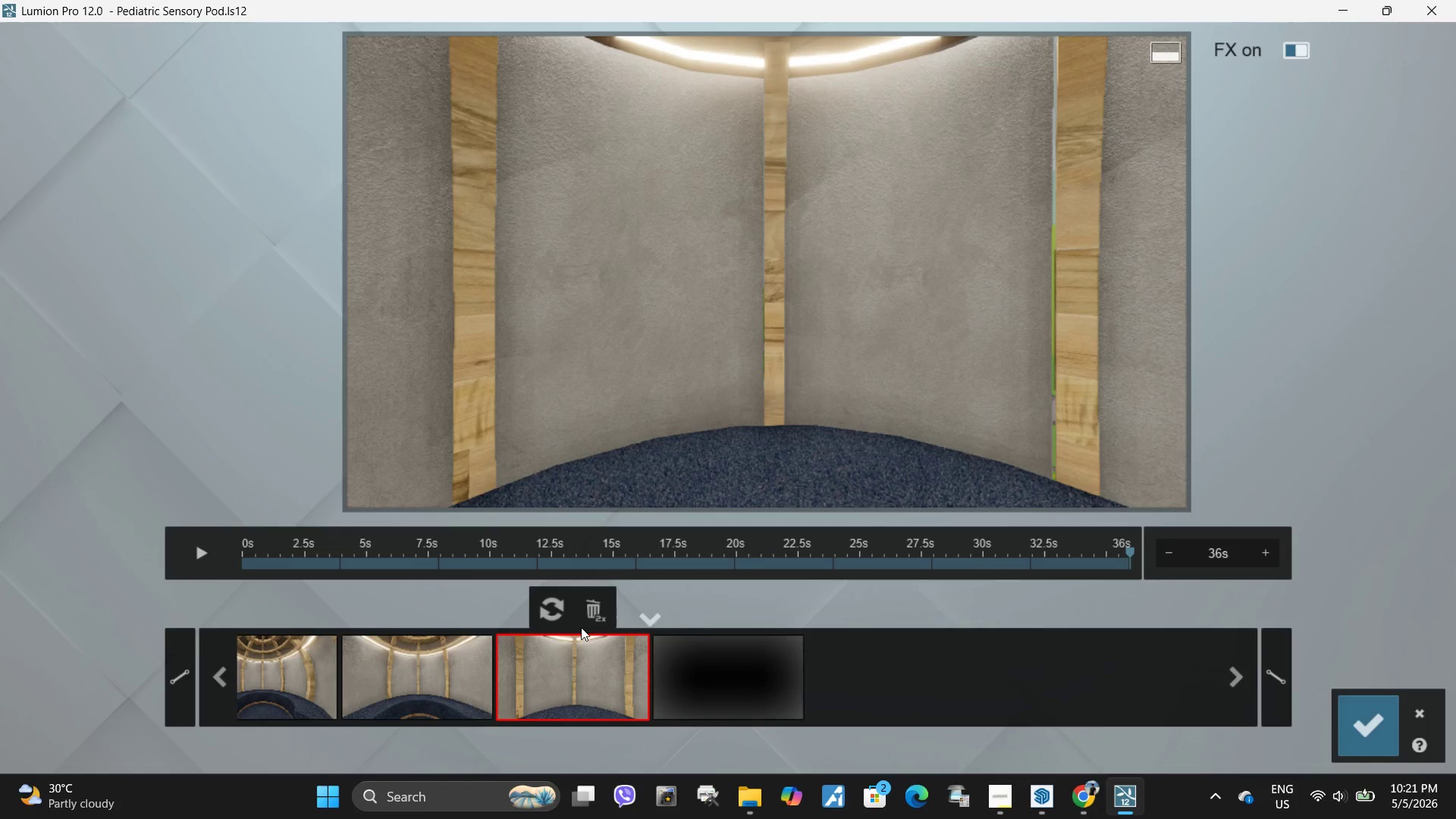 
type(wwsw)
 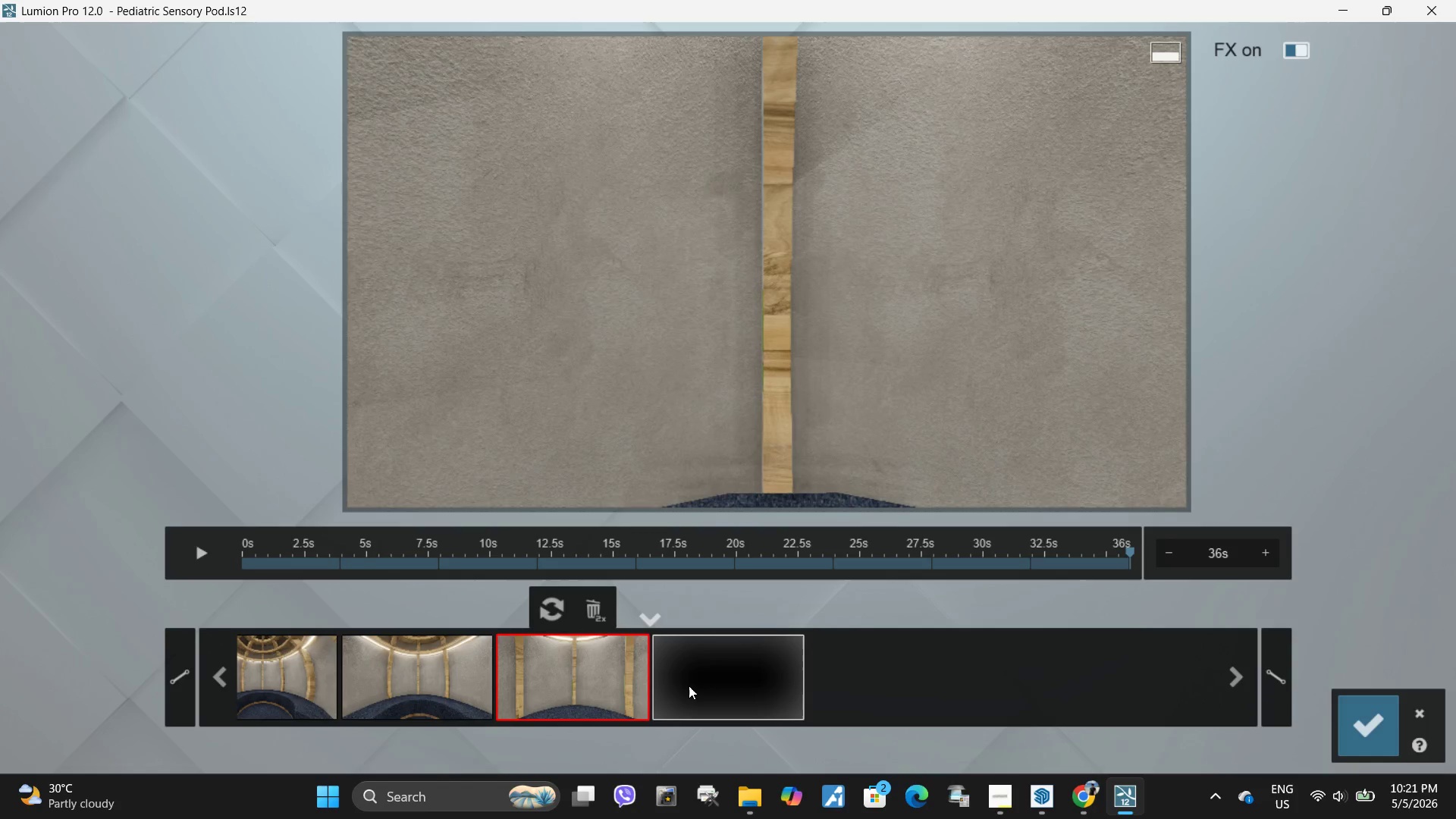 
left_click([689, 686])
 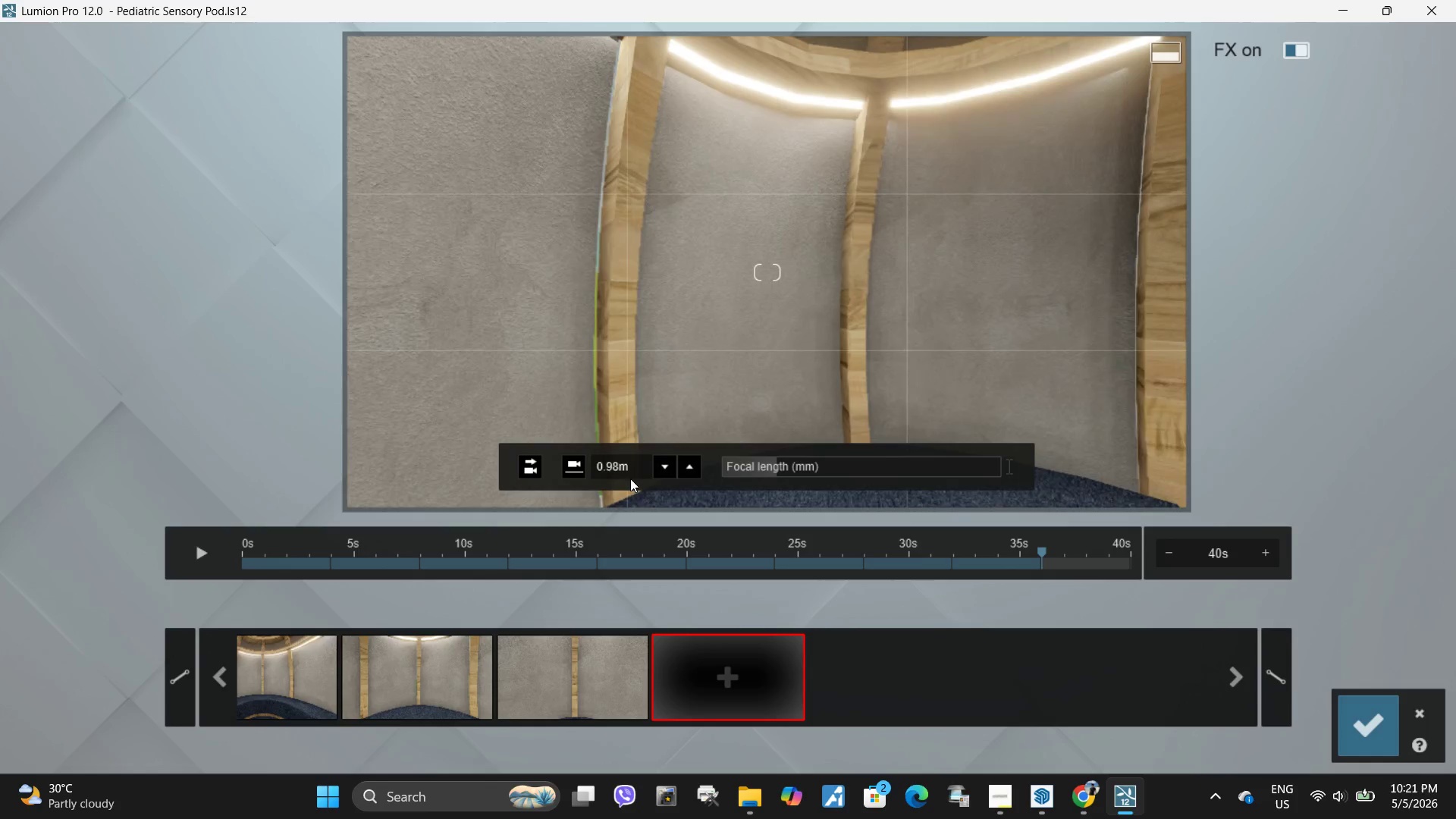 
left_click([702, 689])
 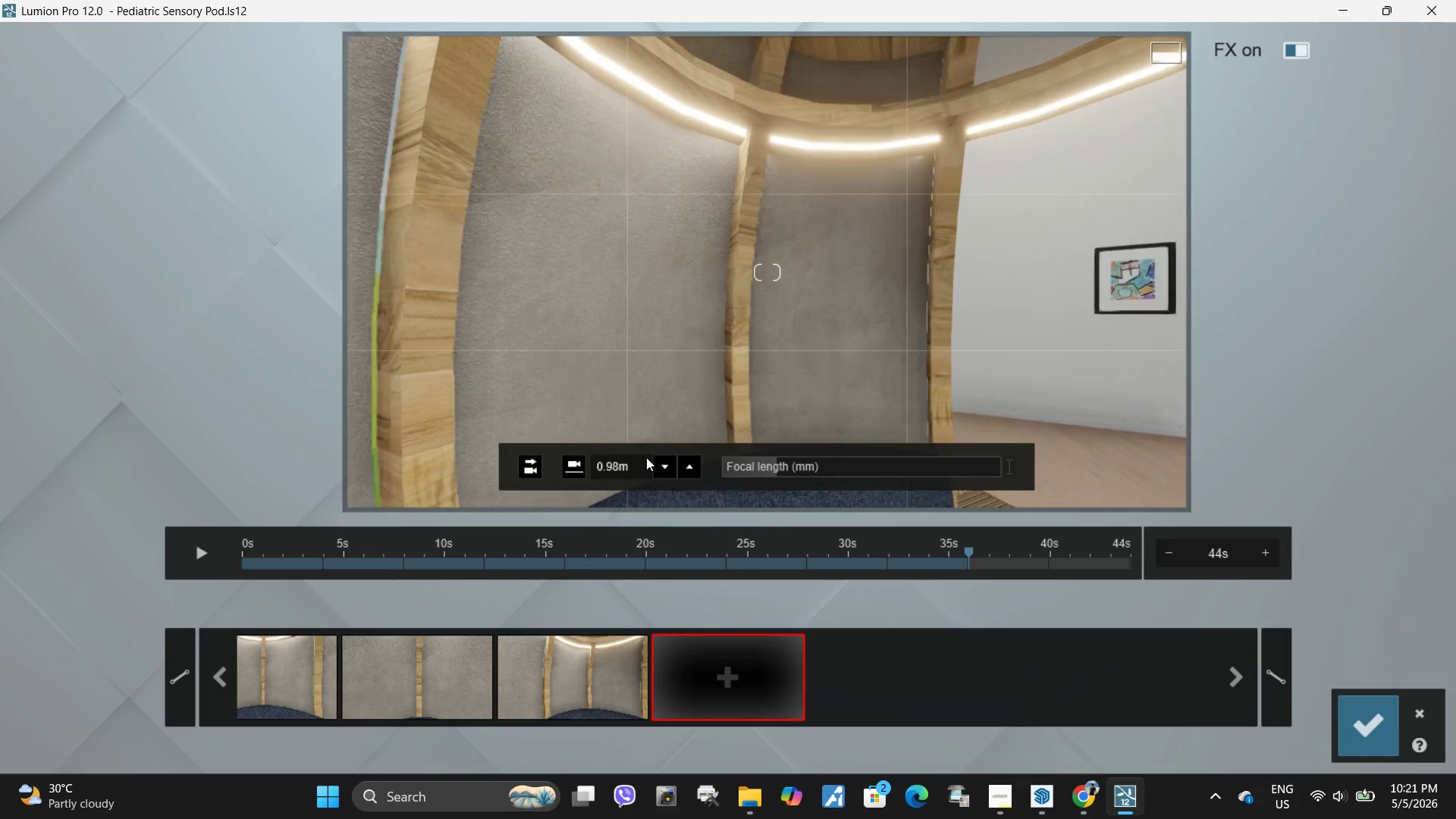 
right_click([645, 457])
 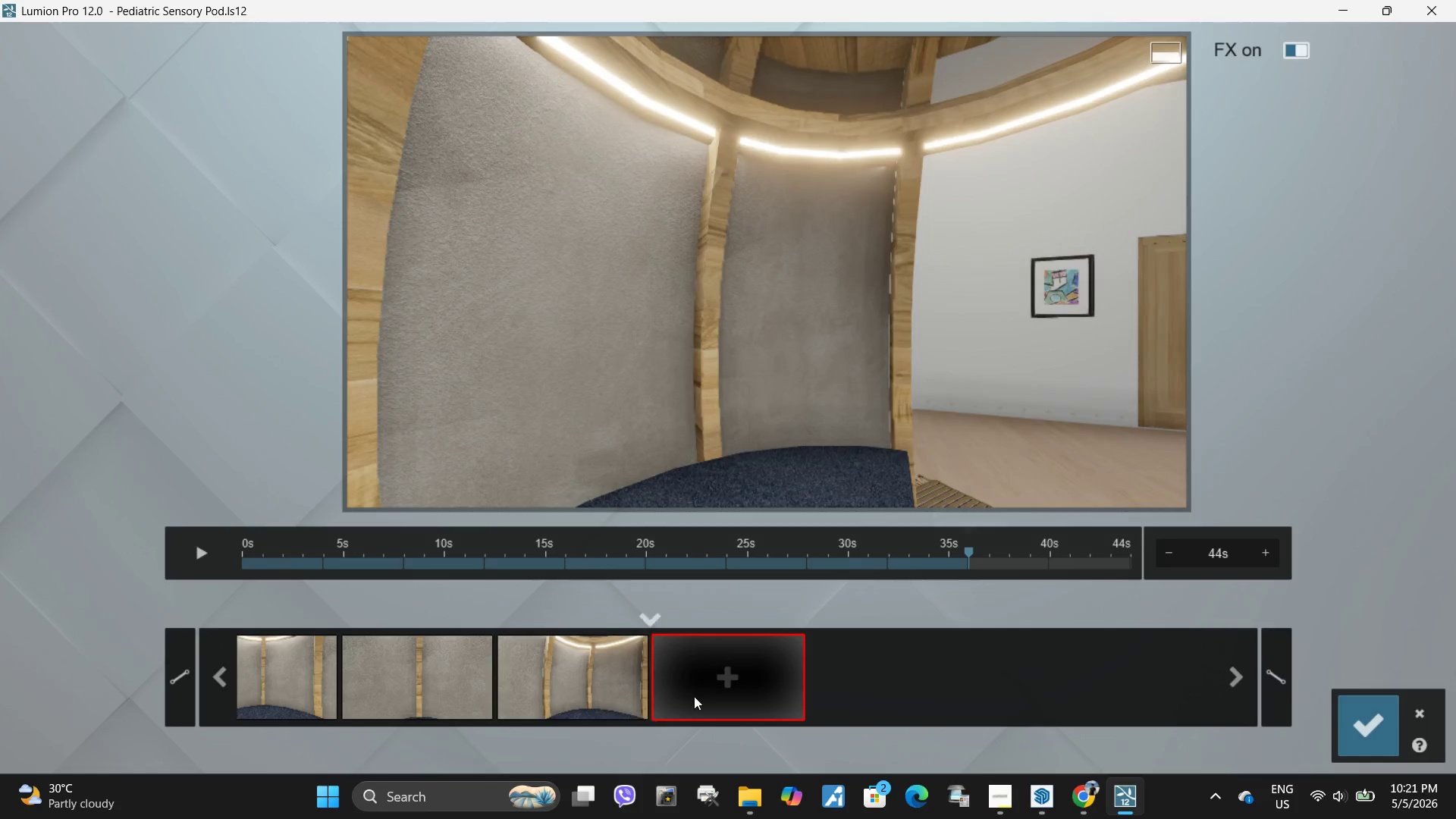 
left_click([695, 695])
 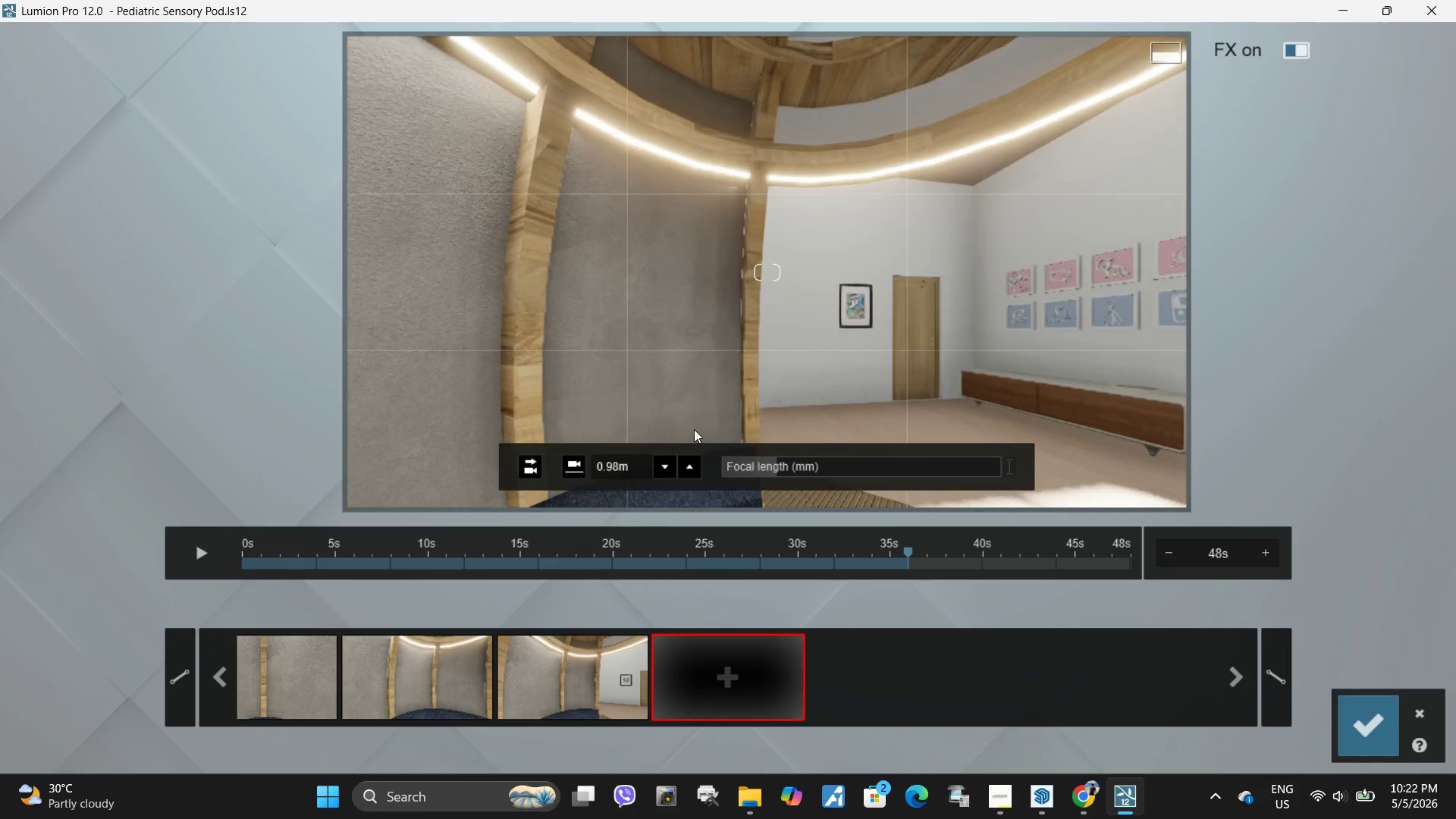 
left_click([738, 676])
 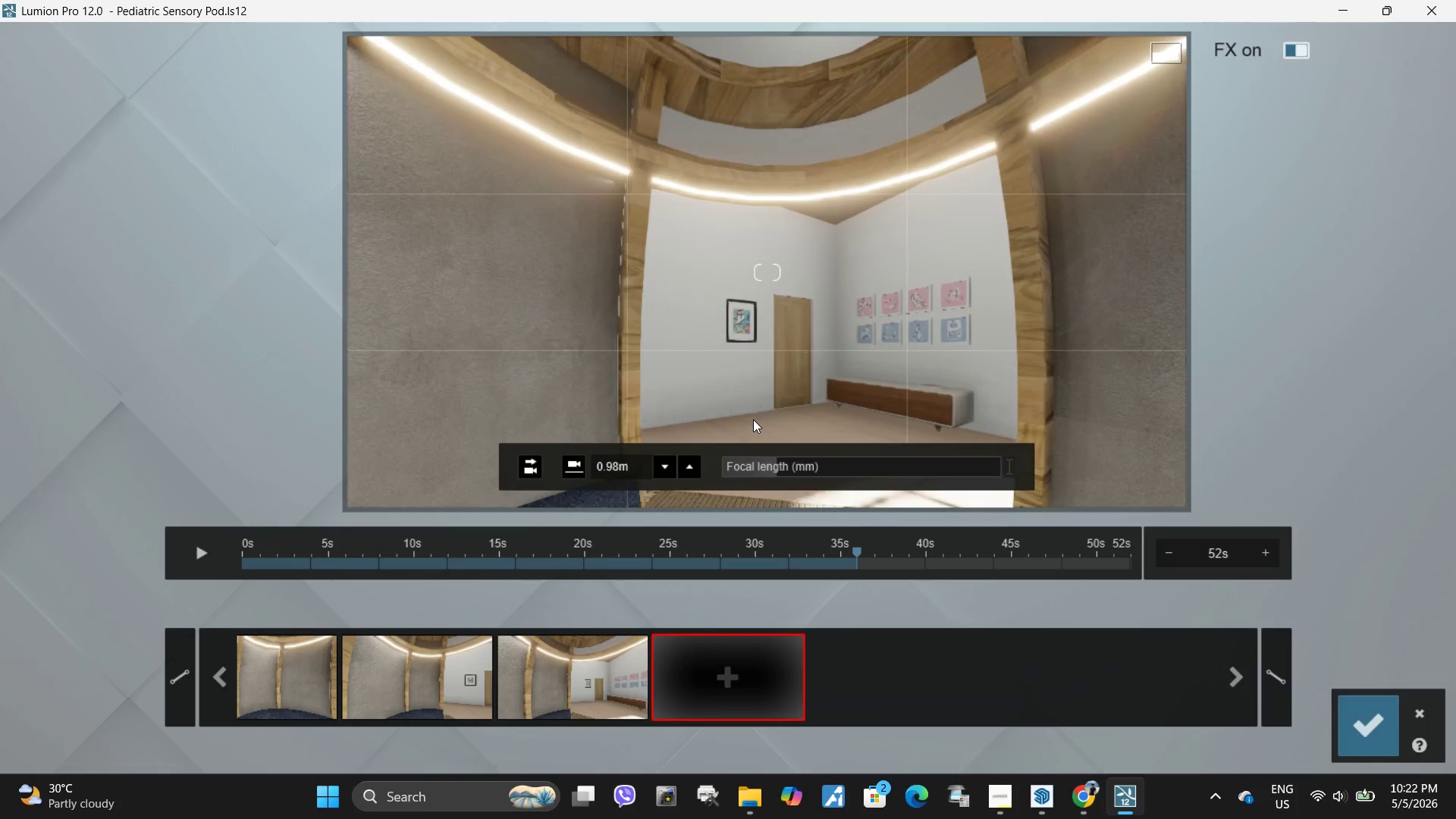 
left_click([738, 673])
 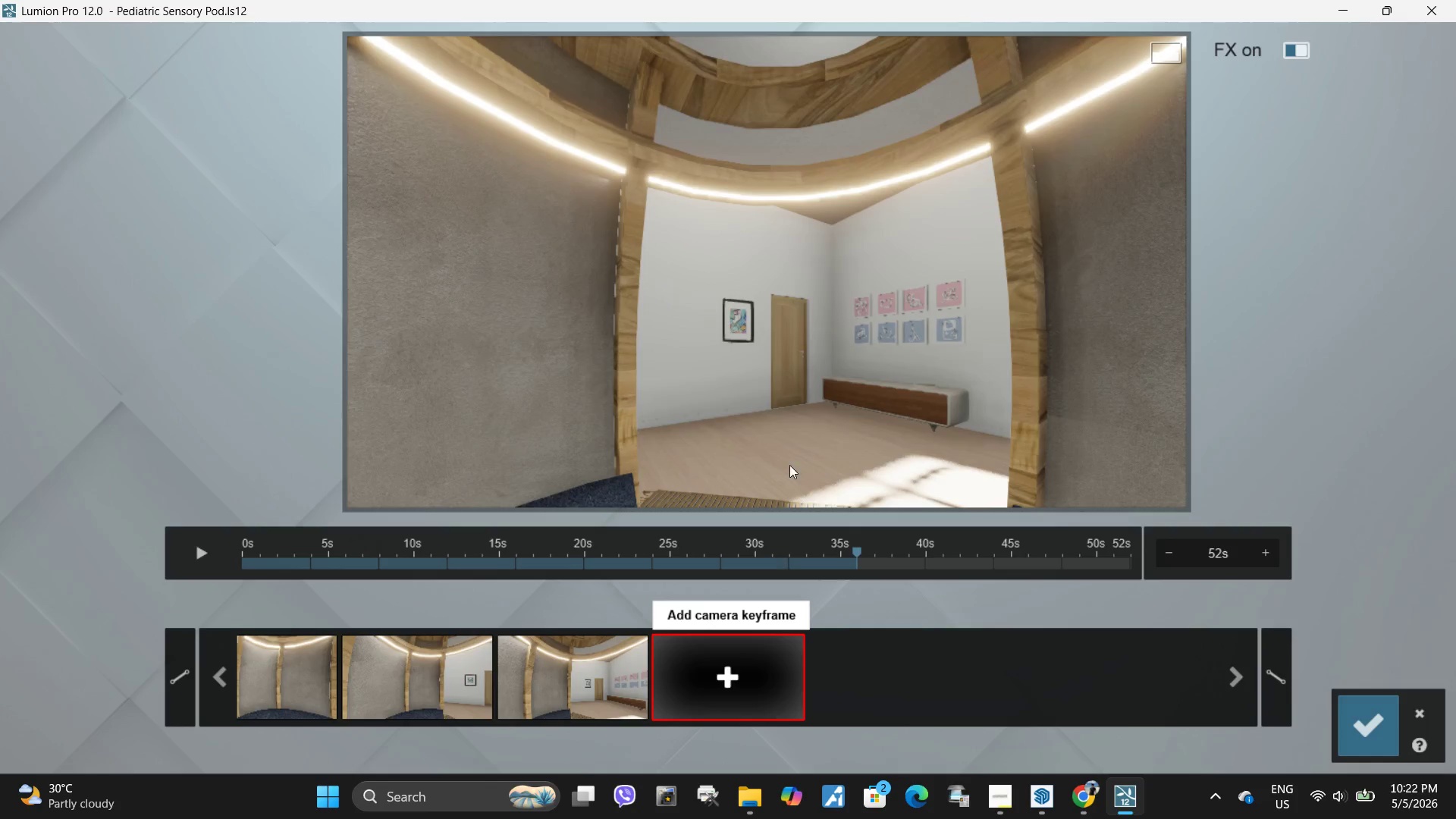 
mouse_move([789, 434])
 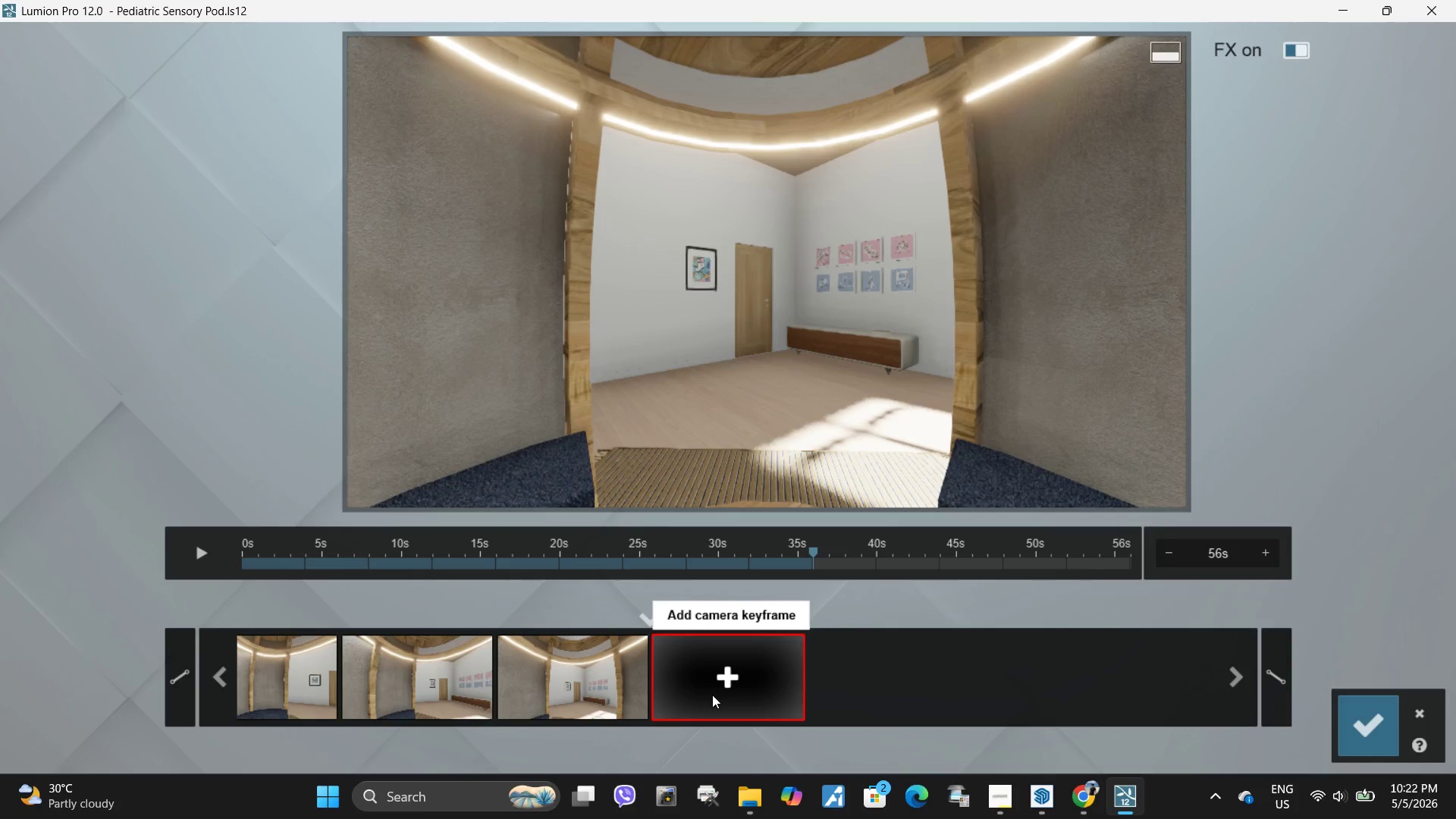 
left_click([712, 695])
 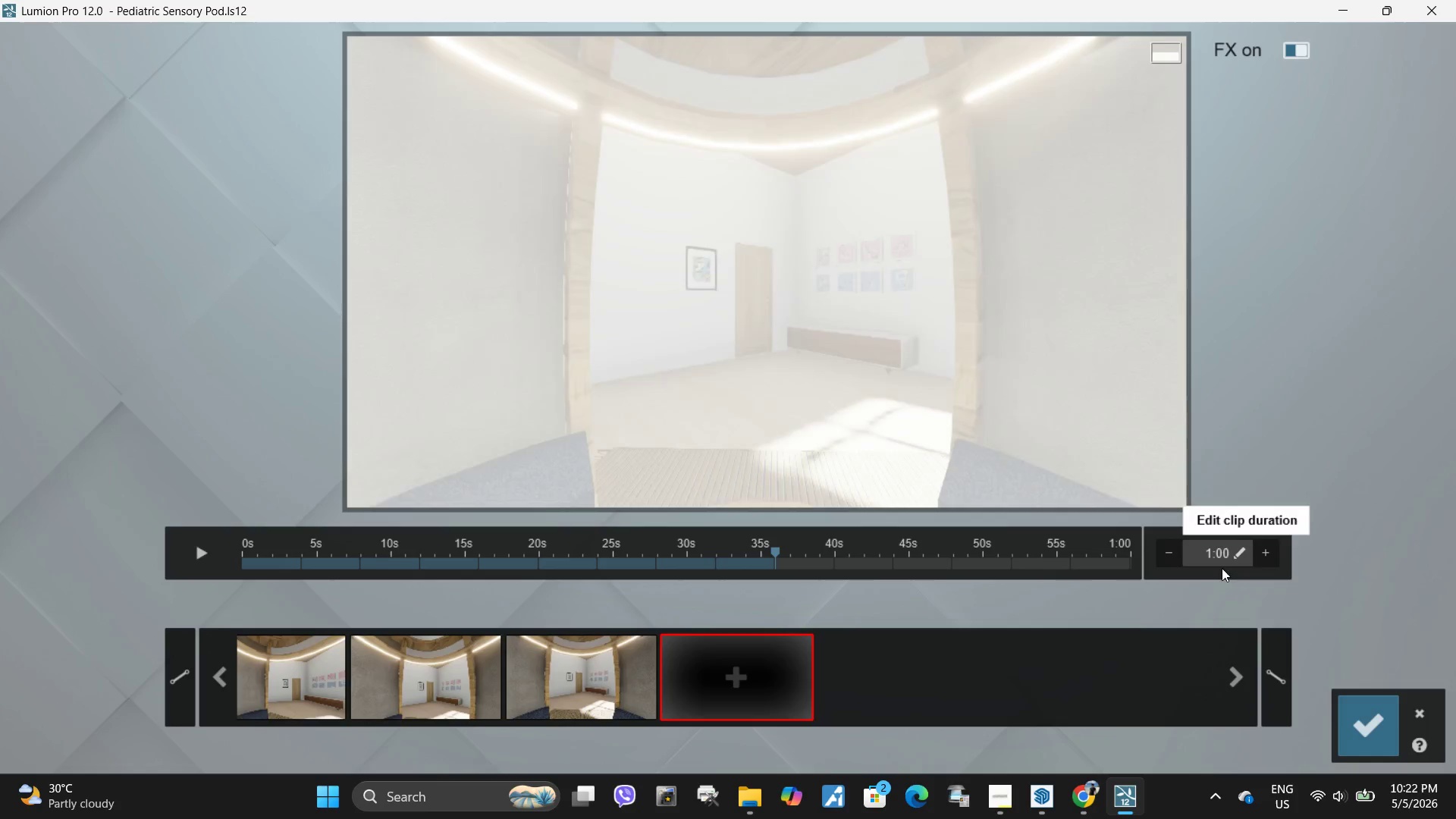 
left_click([1227, 555])
 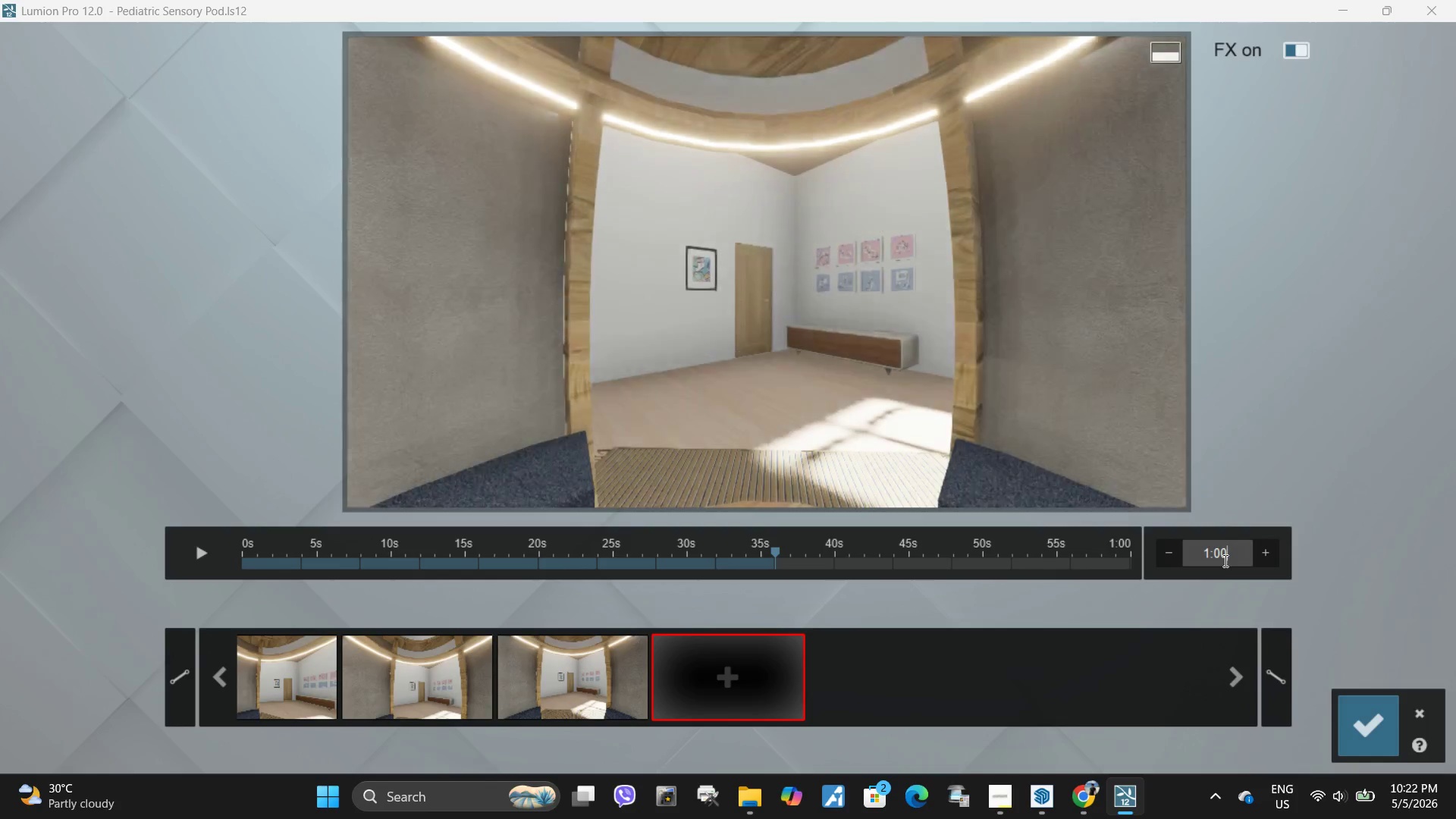 
left_click_drag(start_coordinate=[1225, 558], to_coordinate=[1190, 558])
 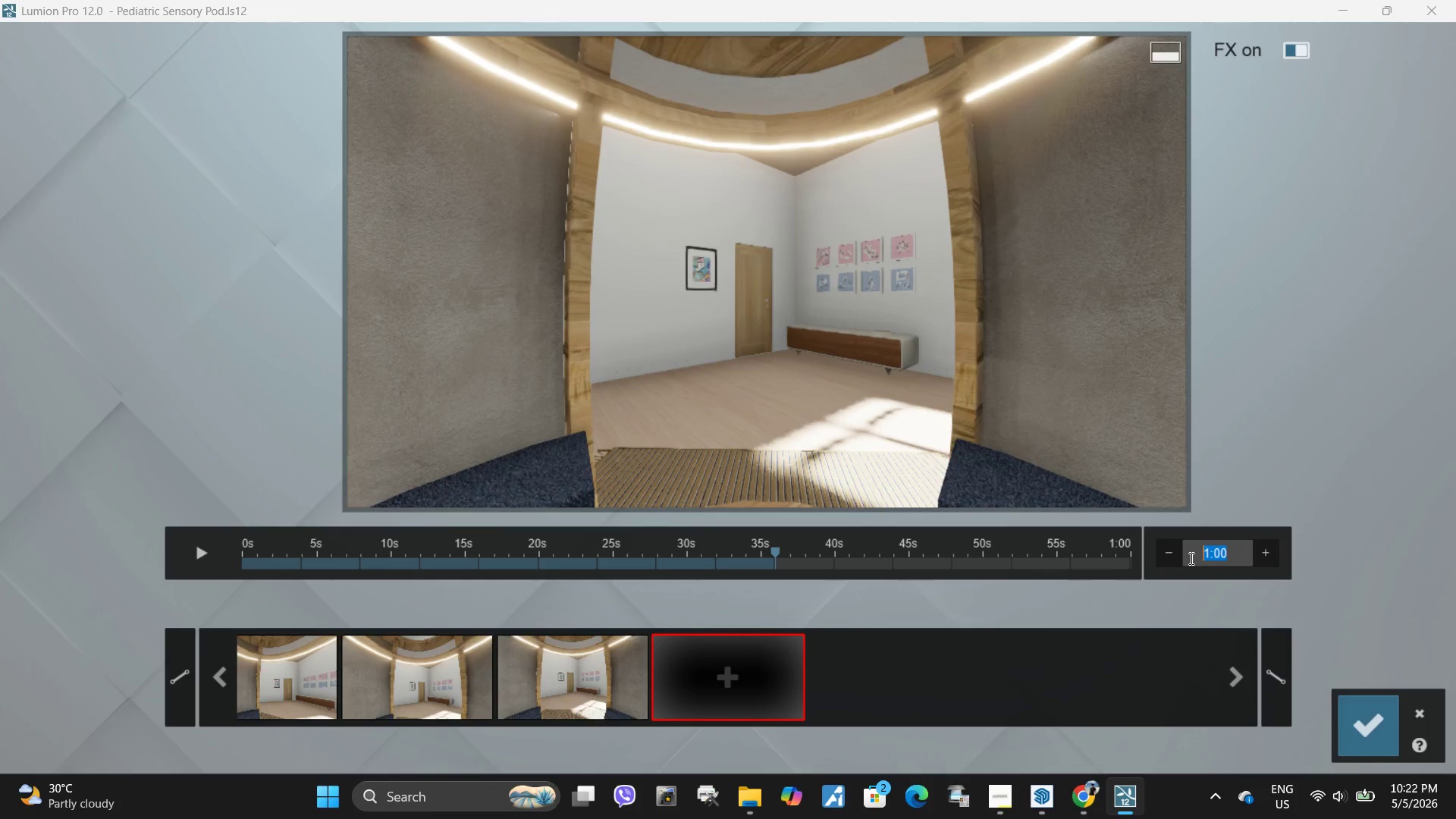 
key(Numpad1)
 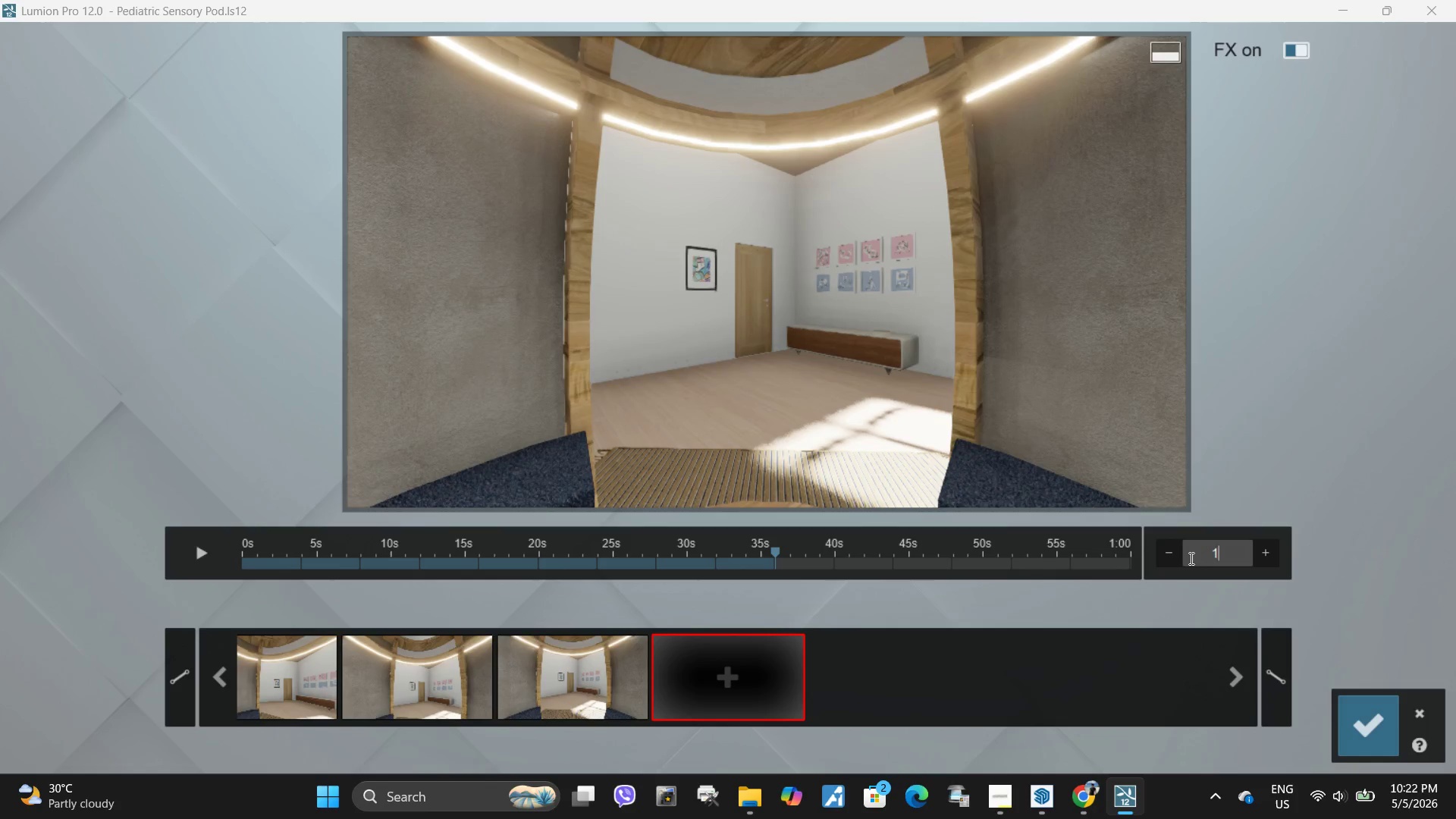 
key(Numpad5)
 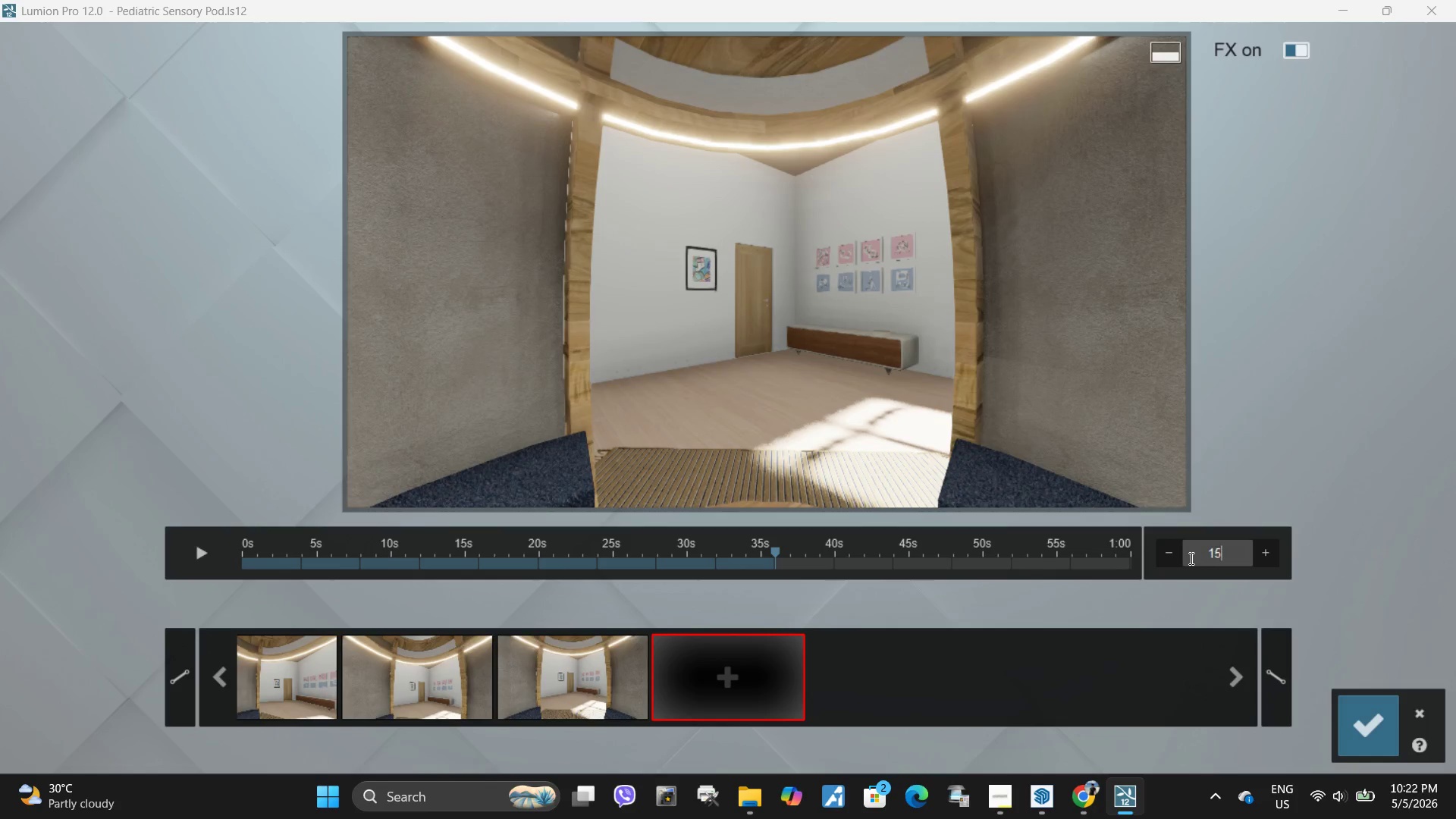 
key(NumpadEnter)
 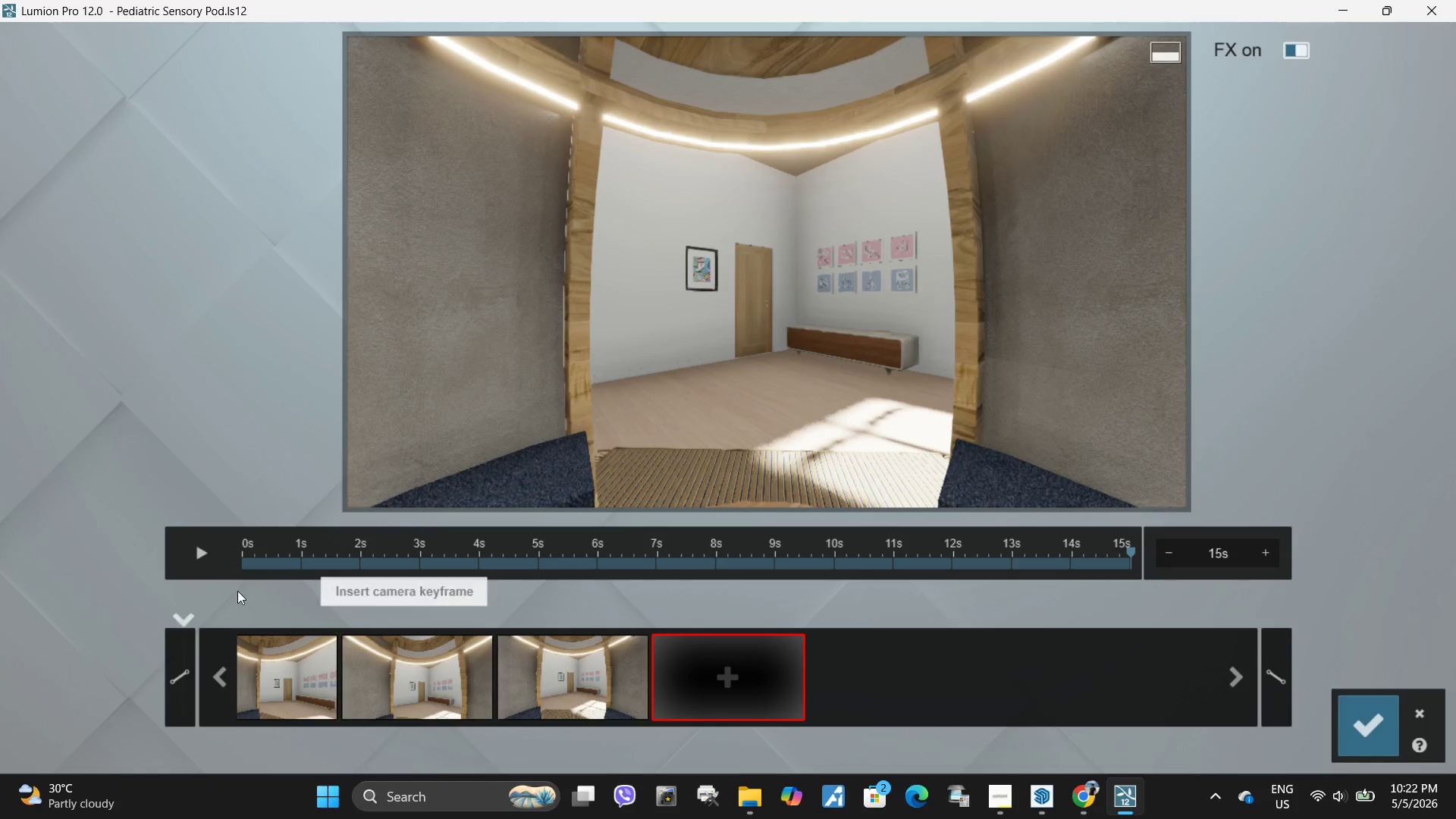 
left_click([196, 554])
 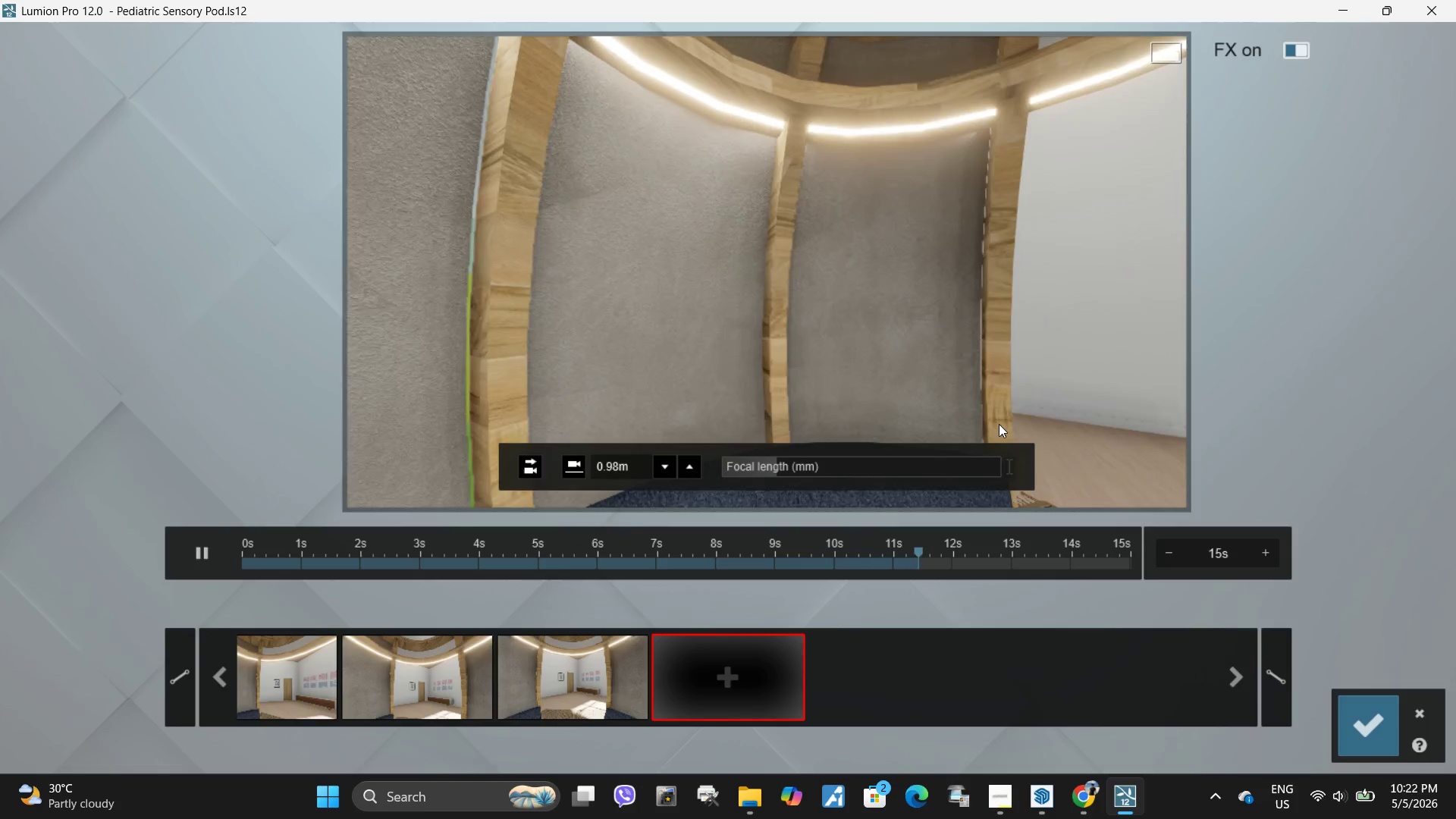 
wait(31.44)
 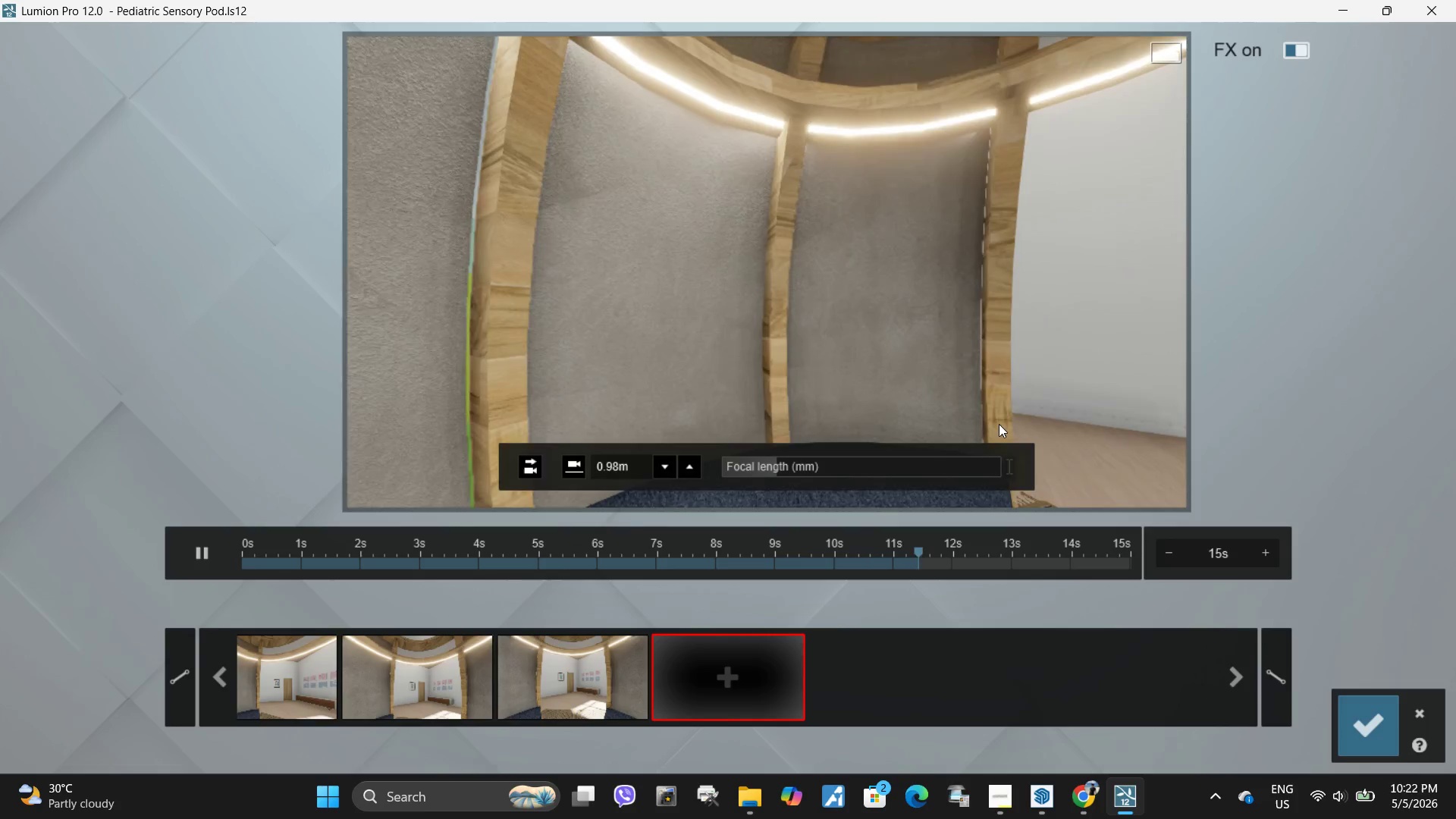 
left_click([1363, 742])
 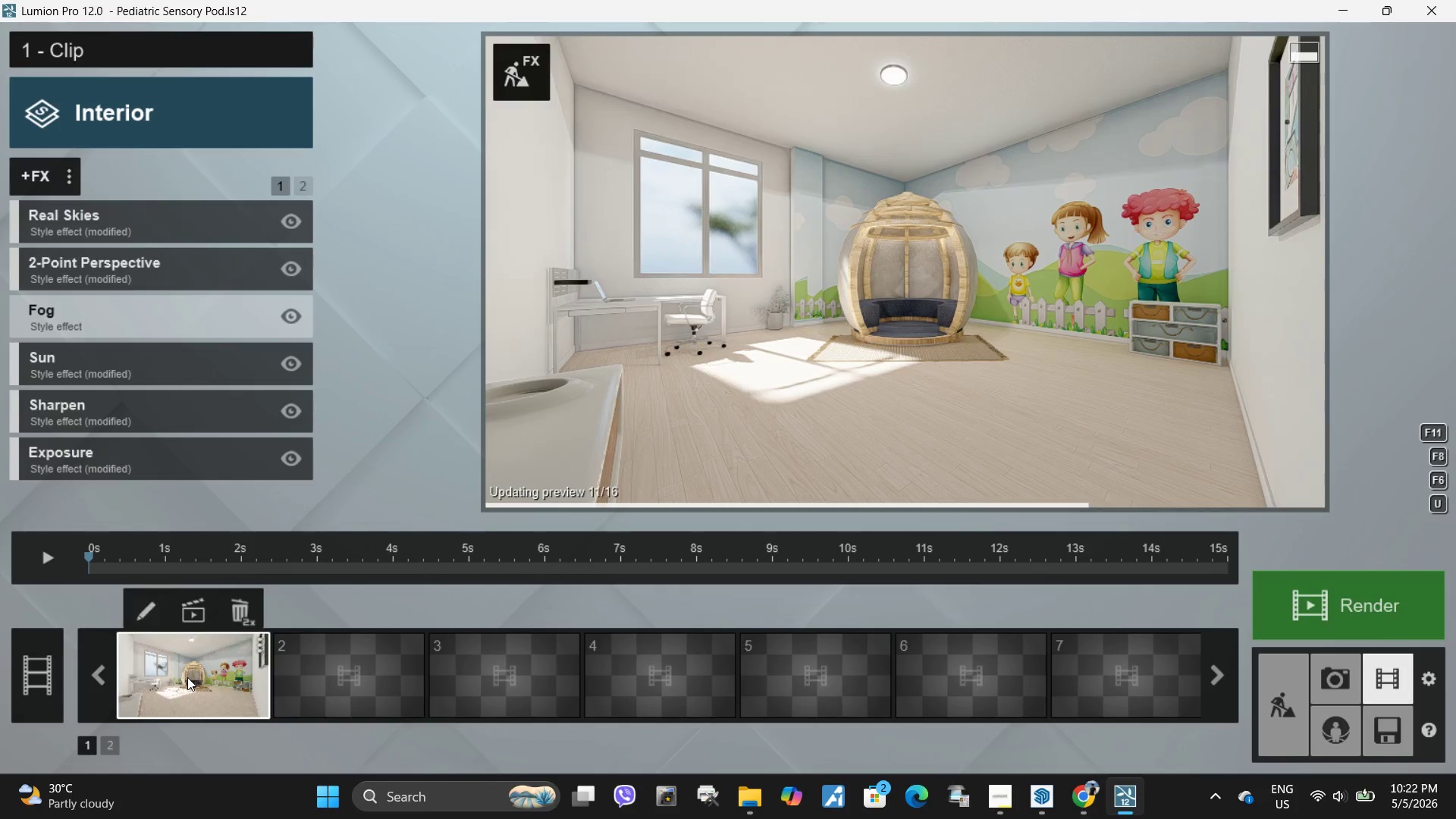 
double_click([804, 398])
 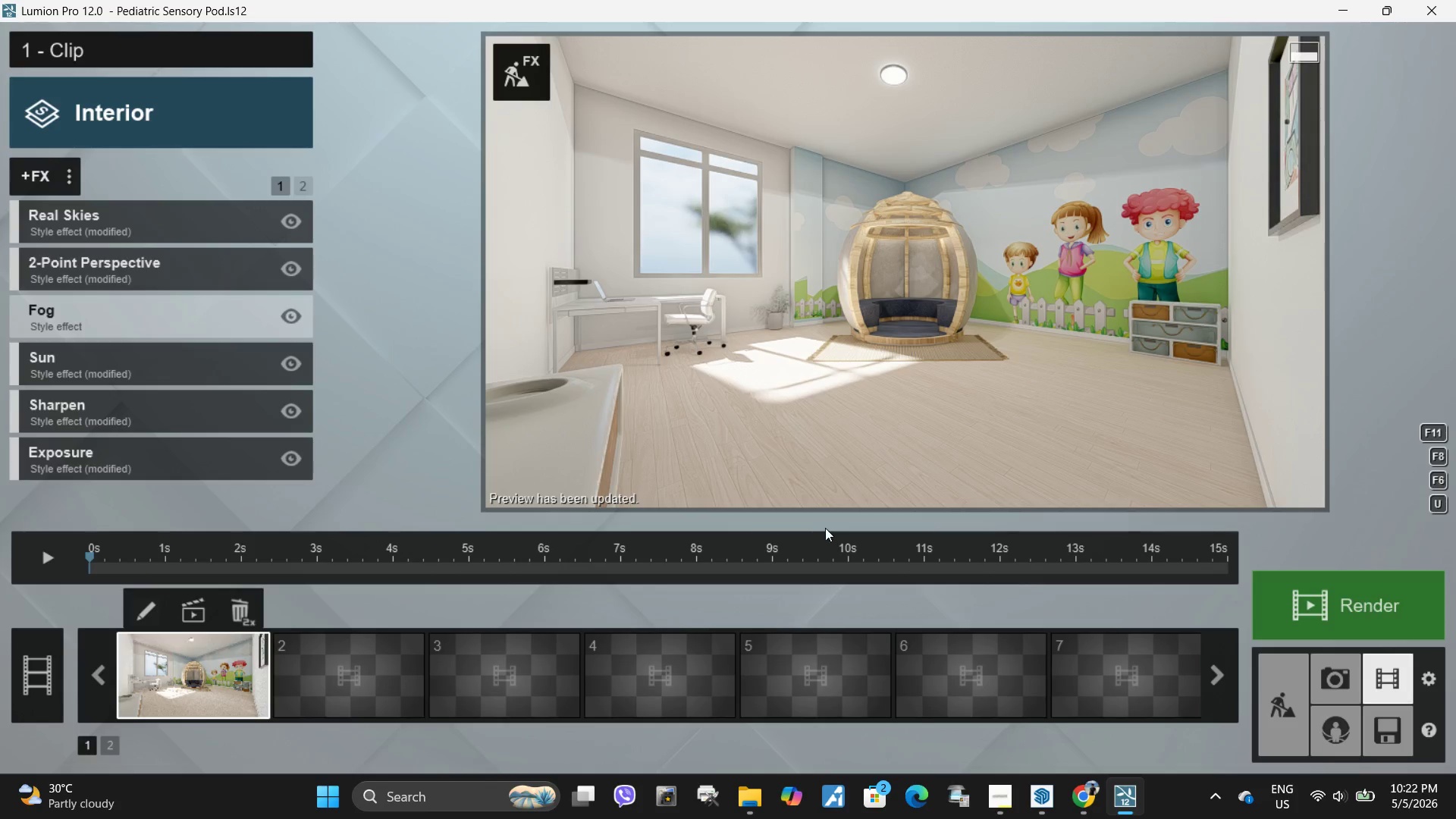 
mouse_move([1066, 810])
 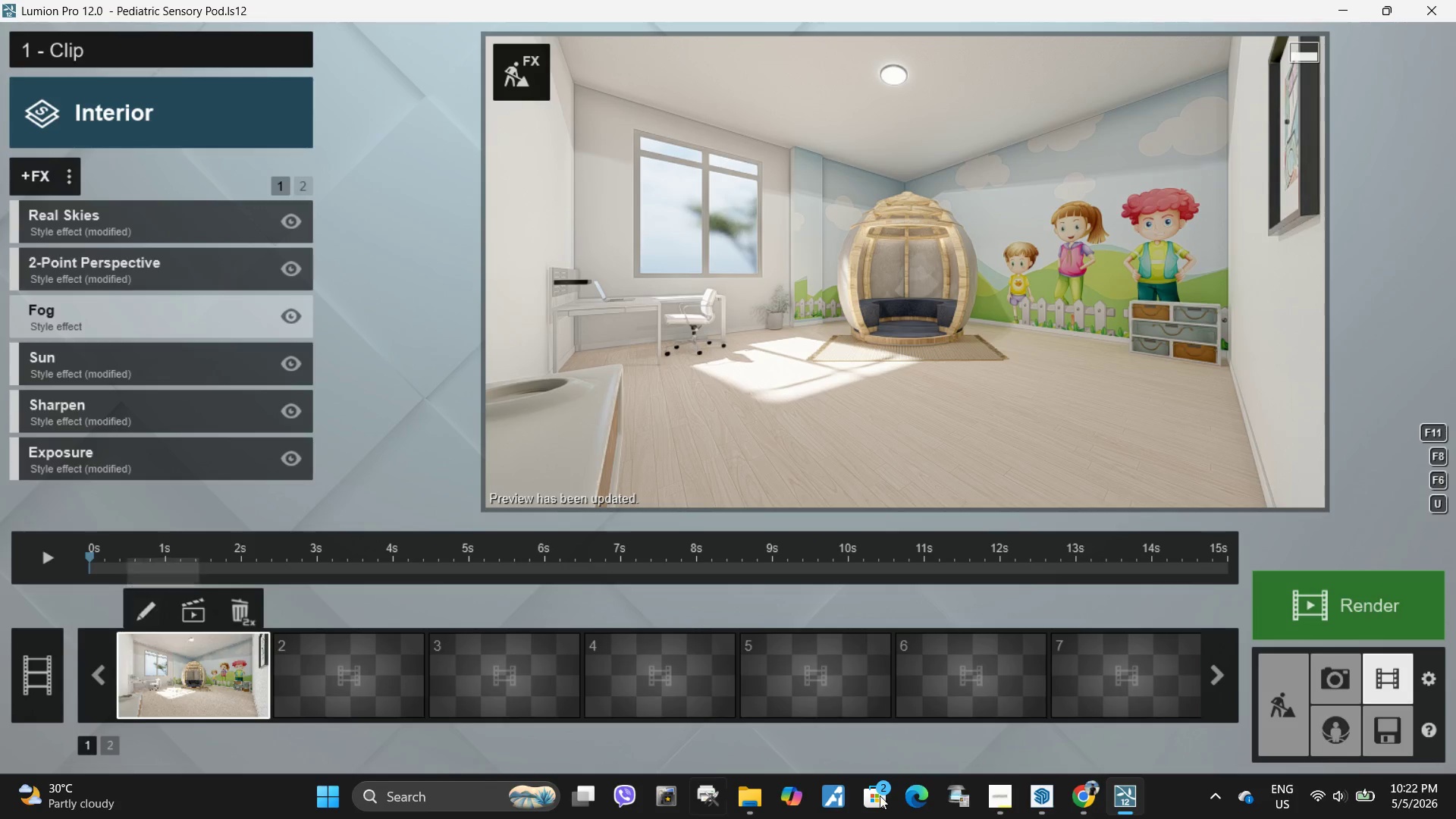 
left_click([1327, 682])
 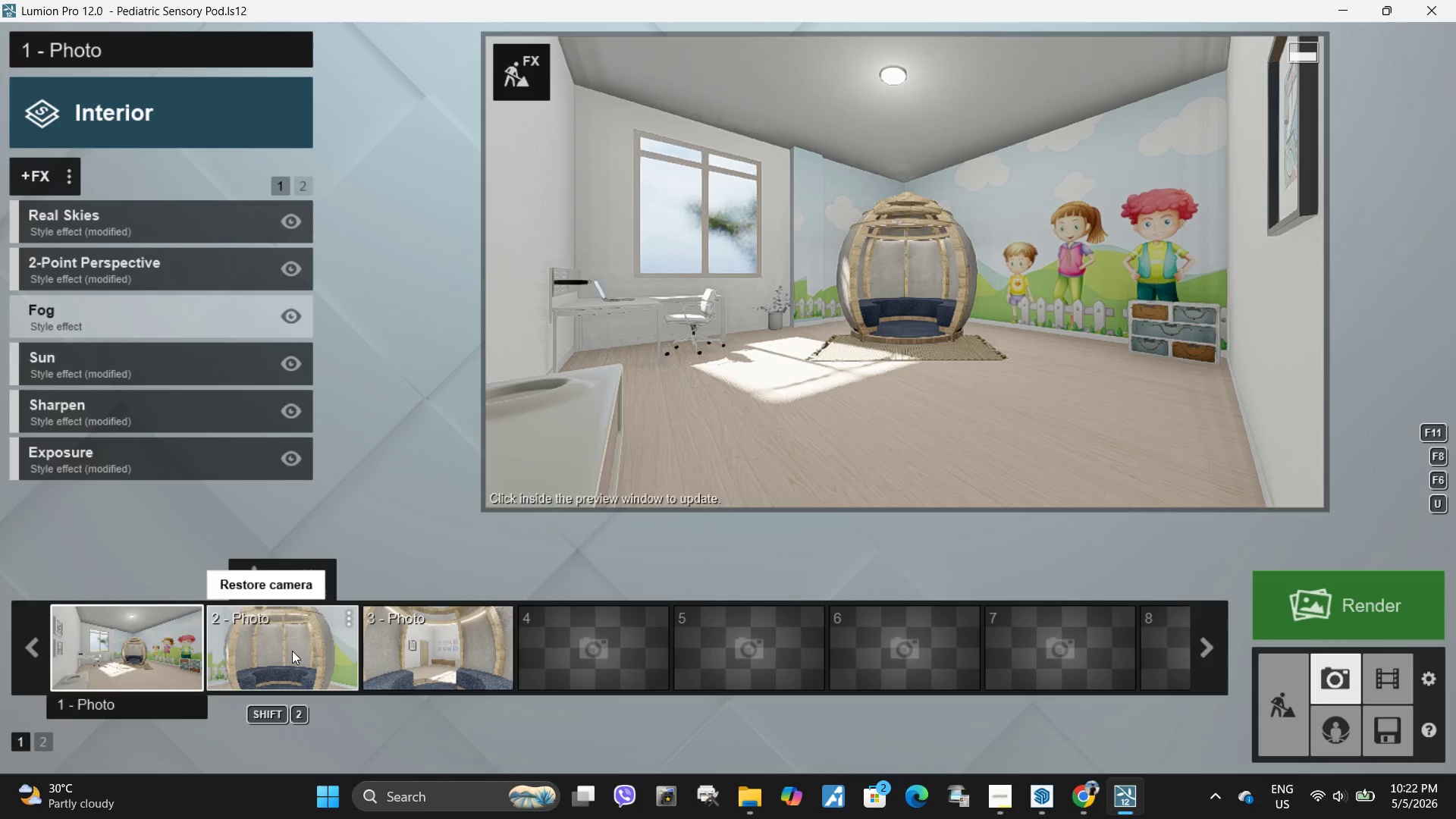 
double_click([1103, 310])
 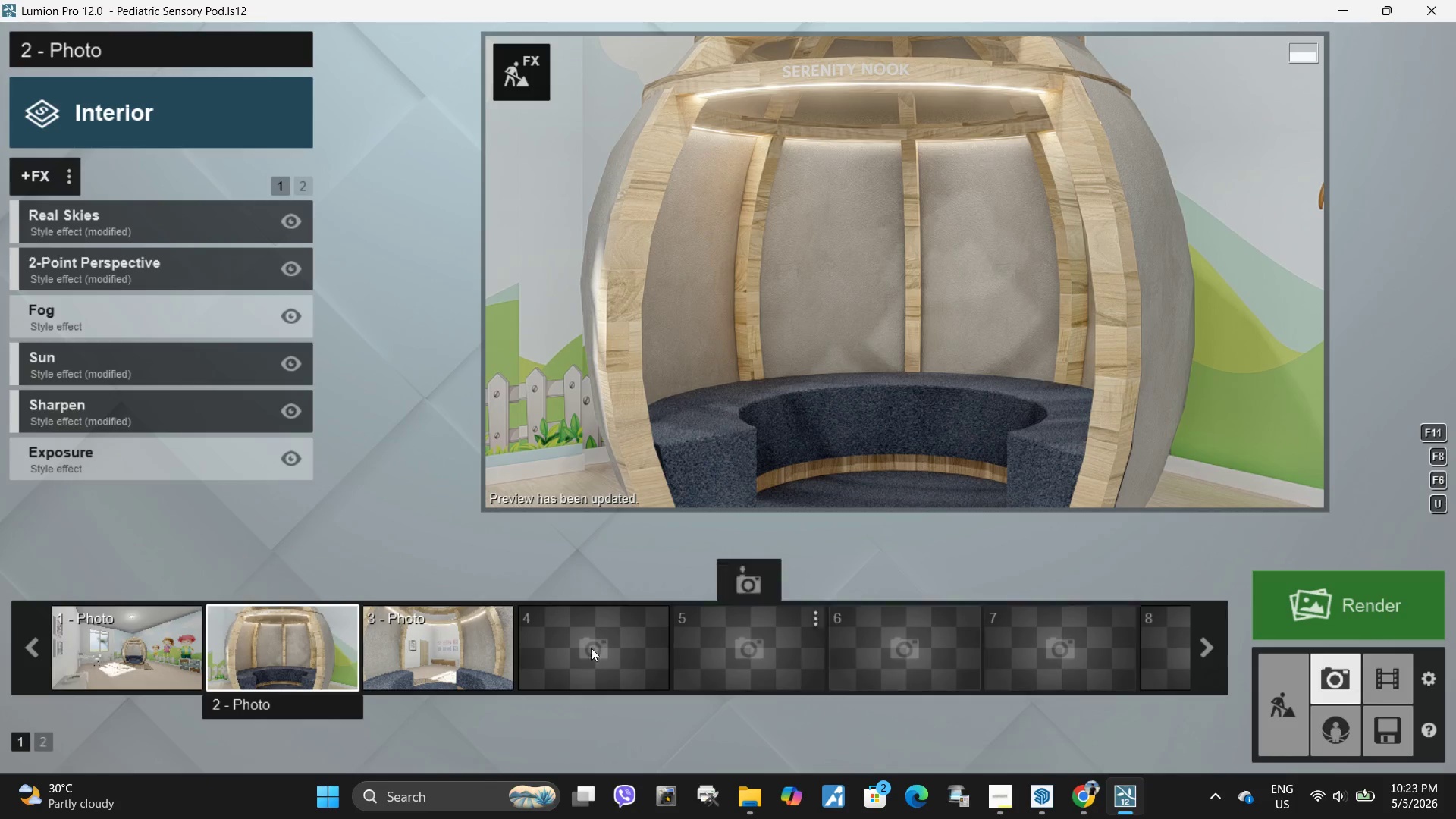 
left_click([118, 647])
 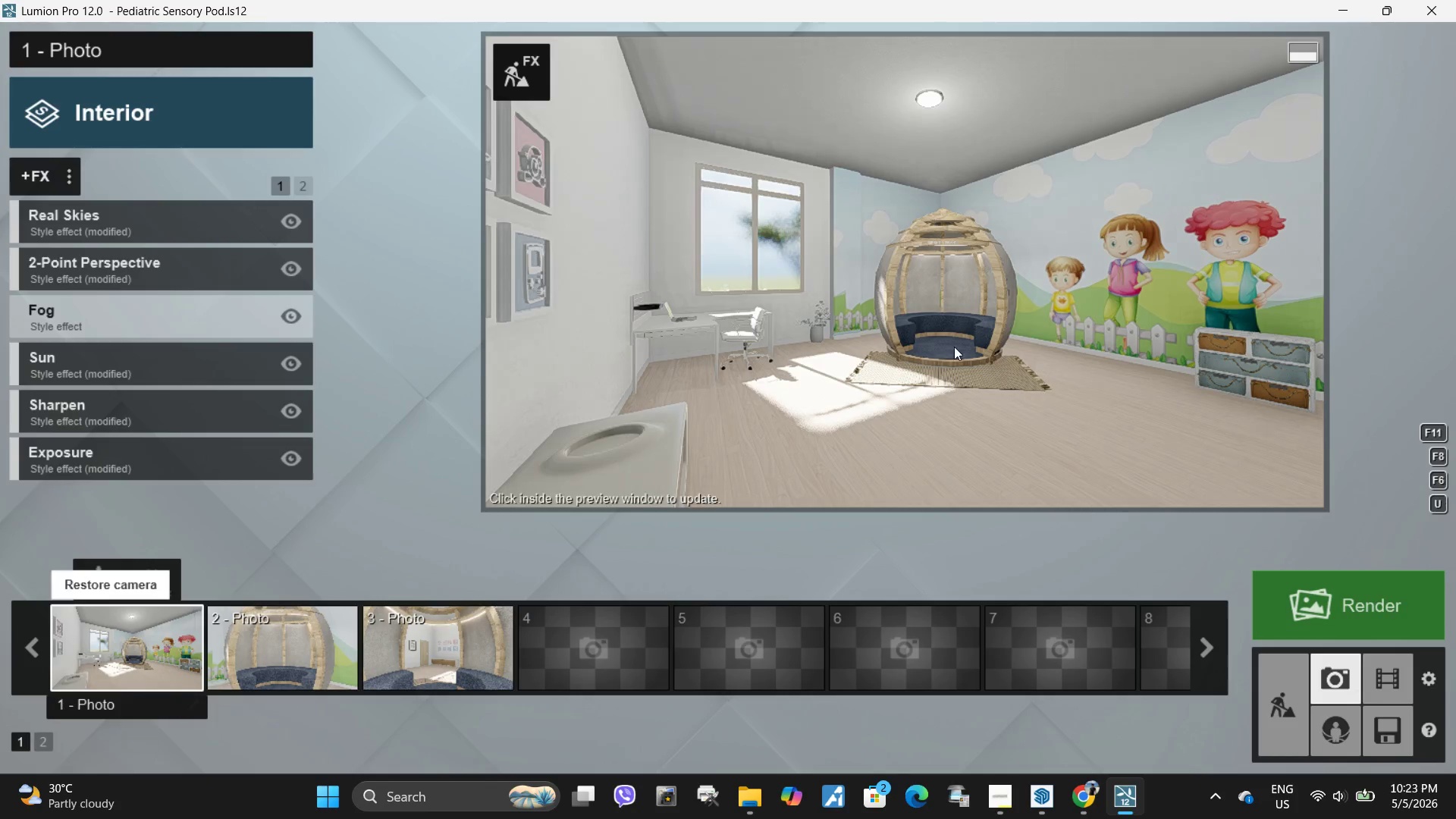 
left_click([992, 330])
 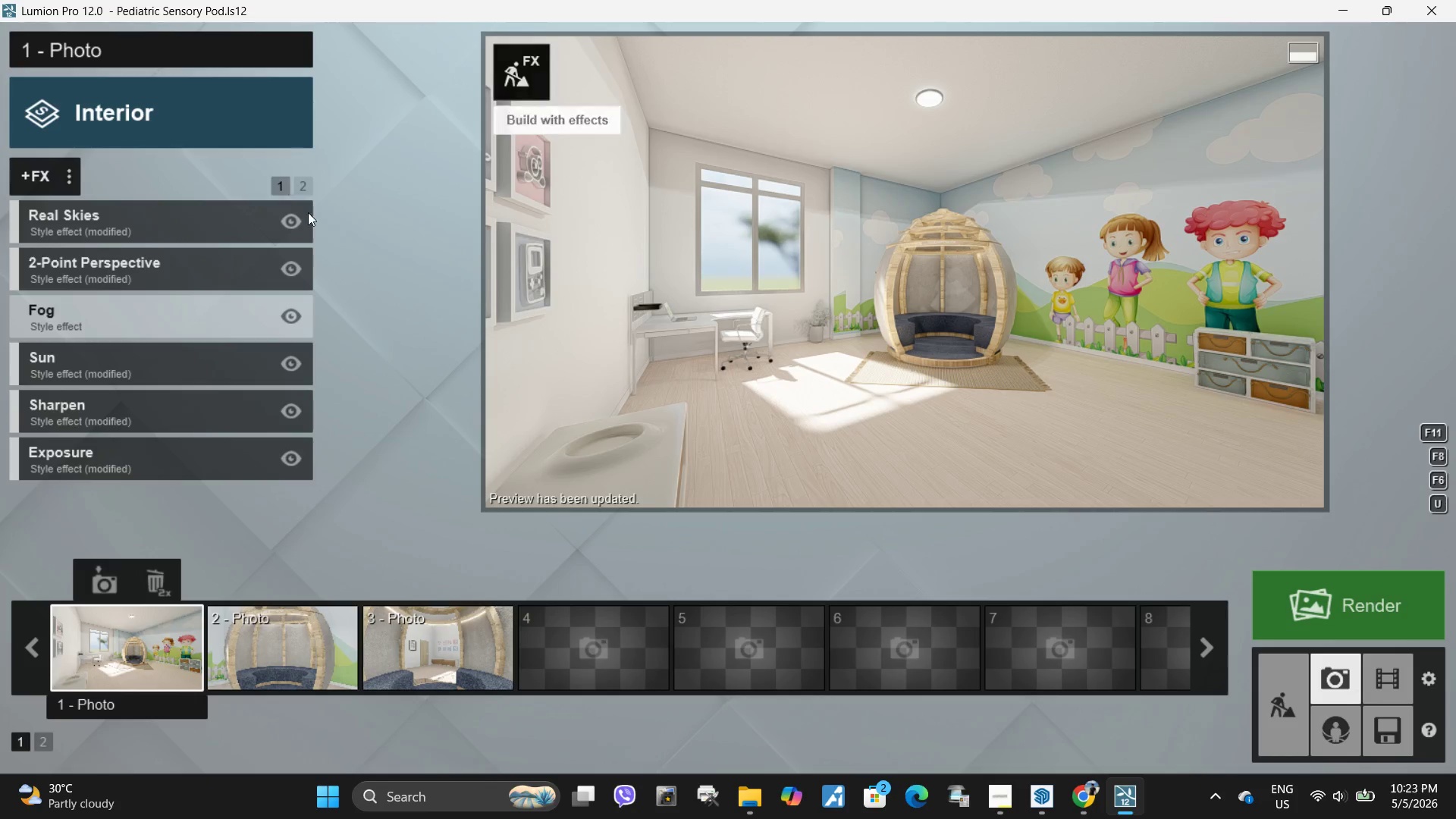 
double_click([306, 177])
 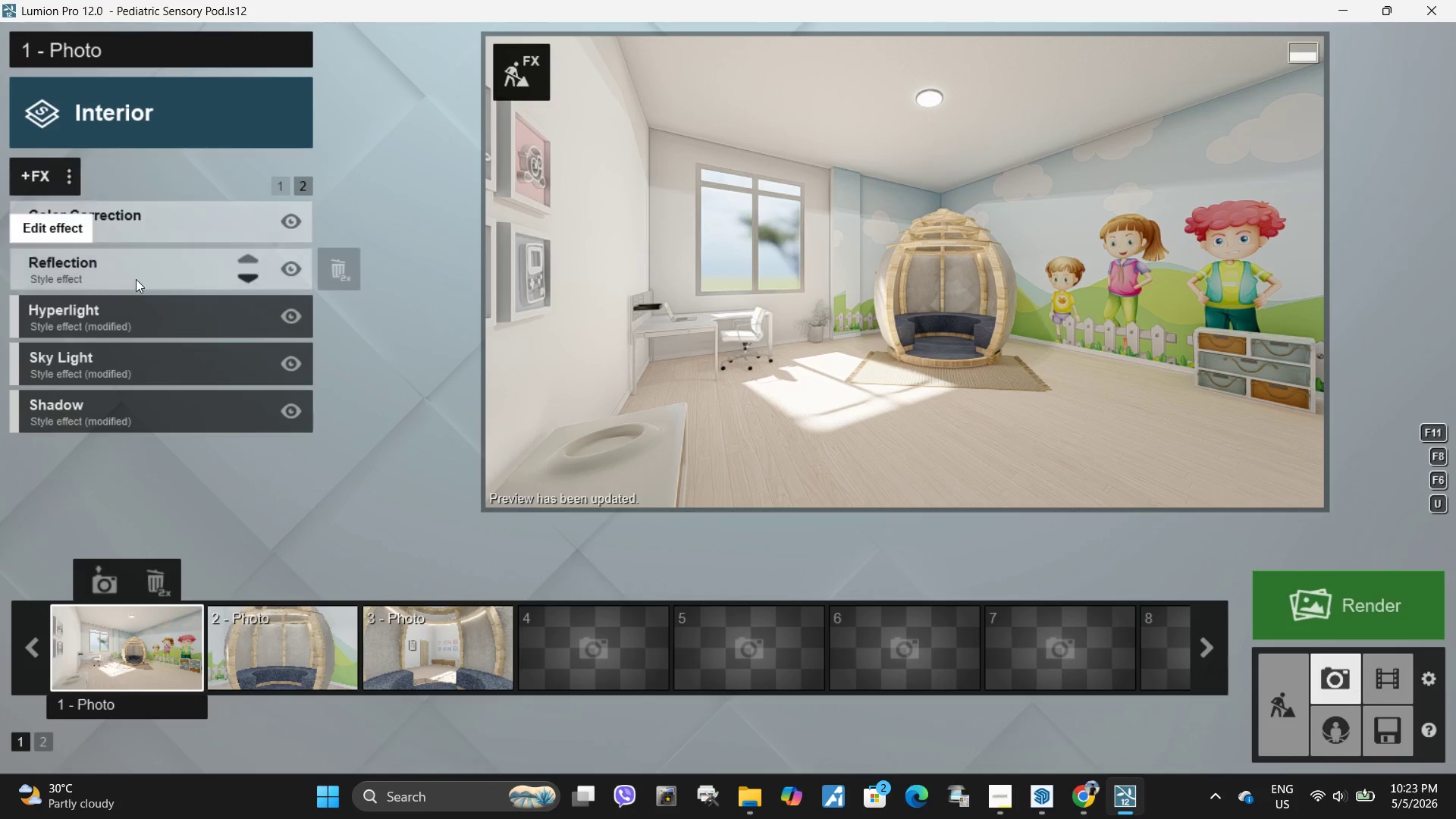 
left_click([135, 275])
 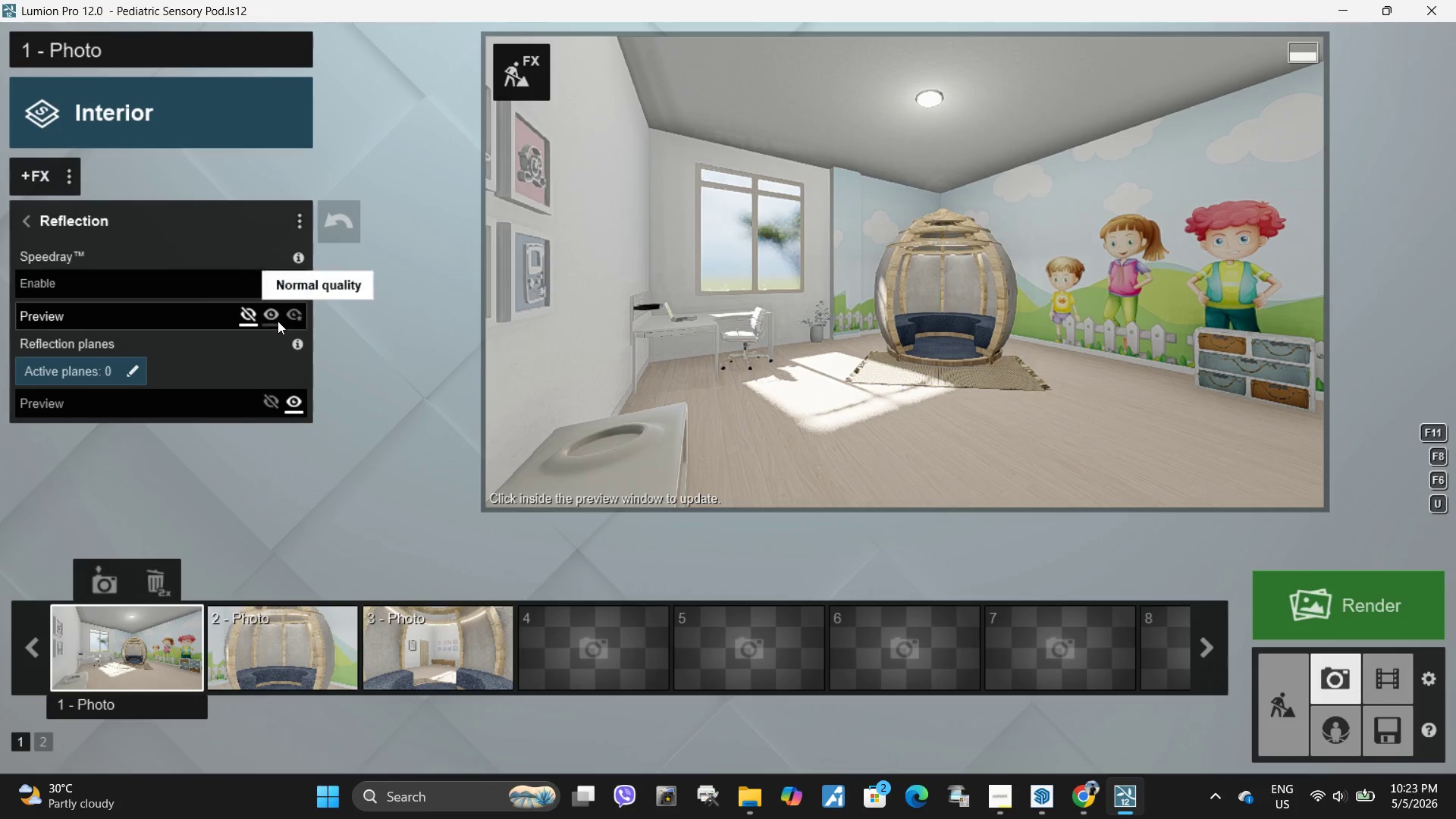 
left_click([296, 320])
 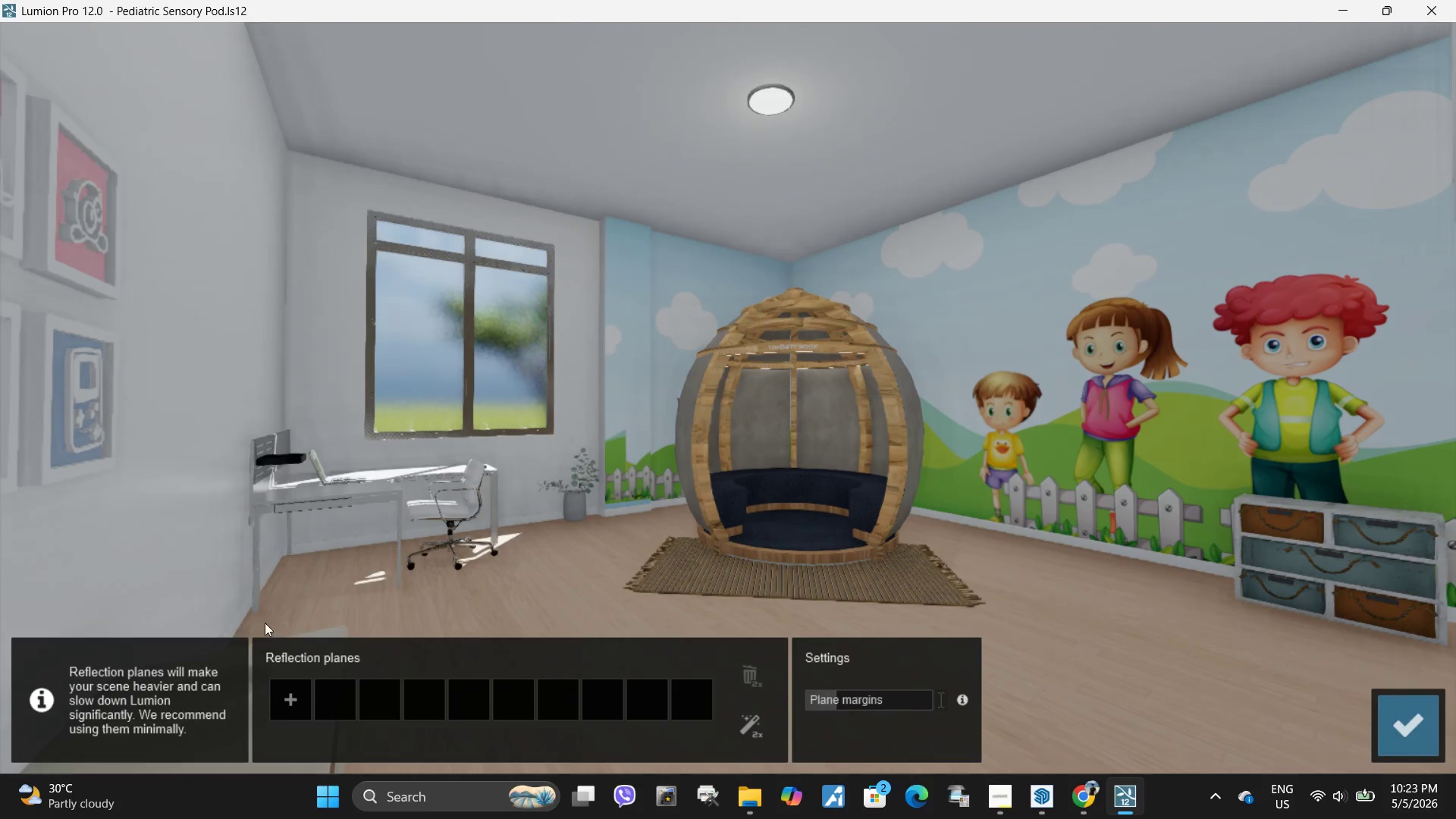 
left_click([292, 691])
 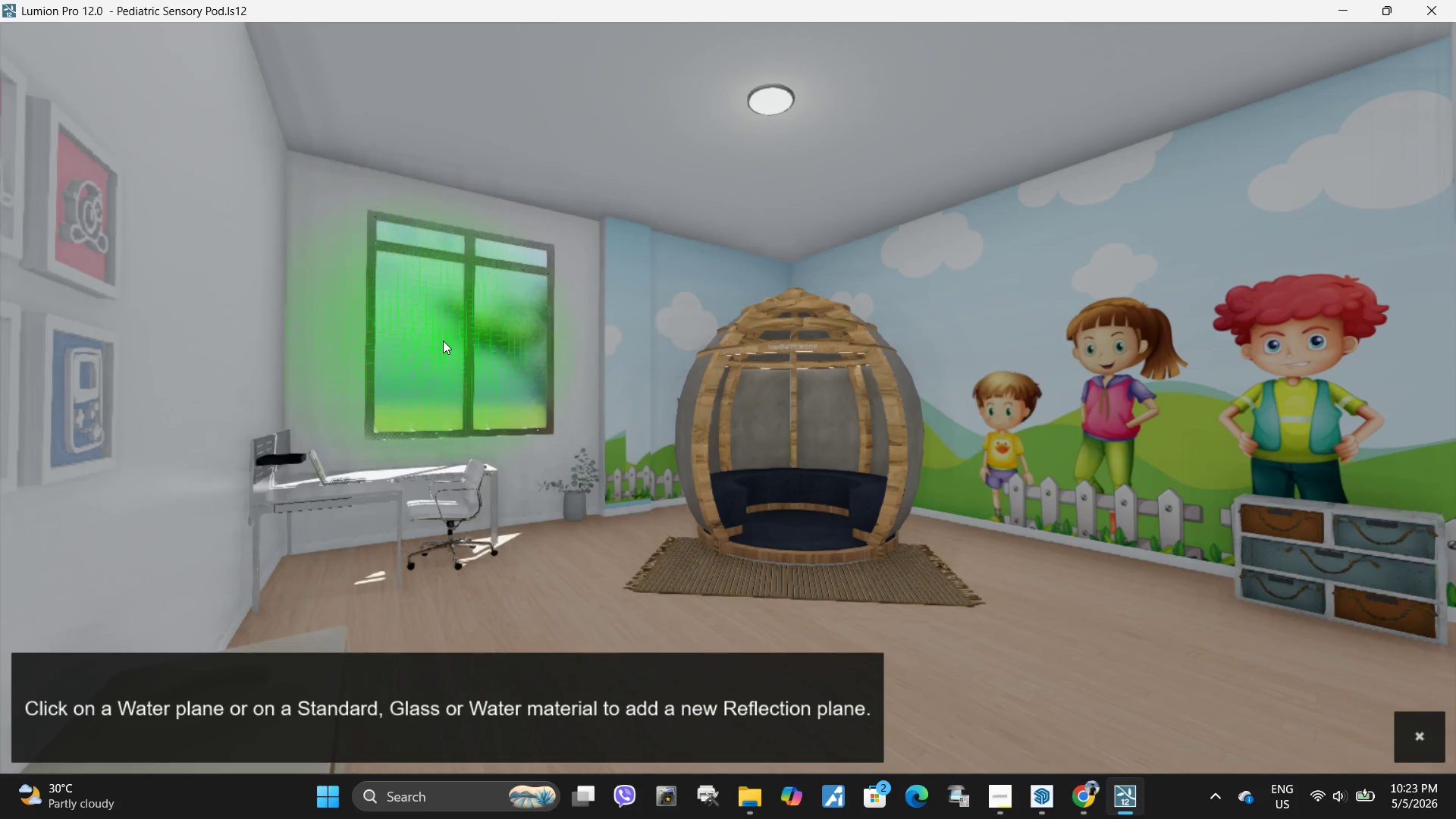 
left_click([441, 344])
 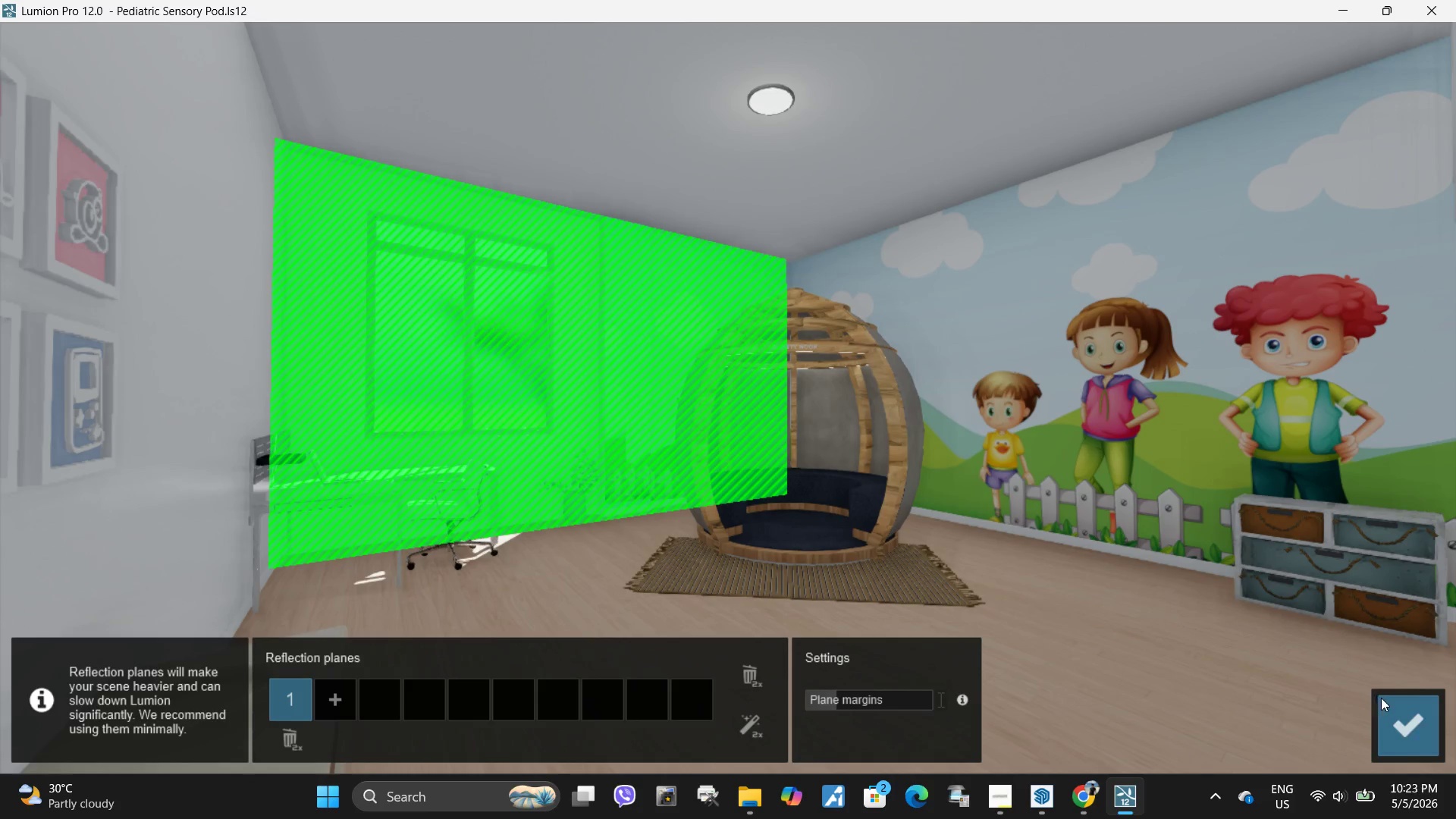 
left_click([1410, 726])
 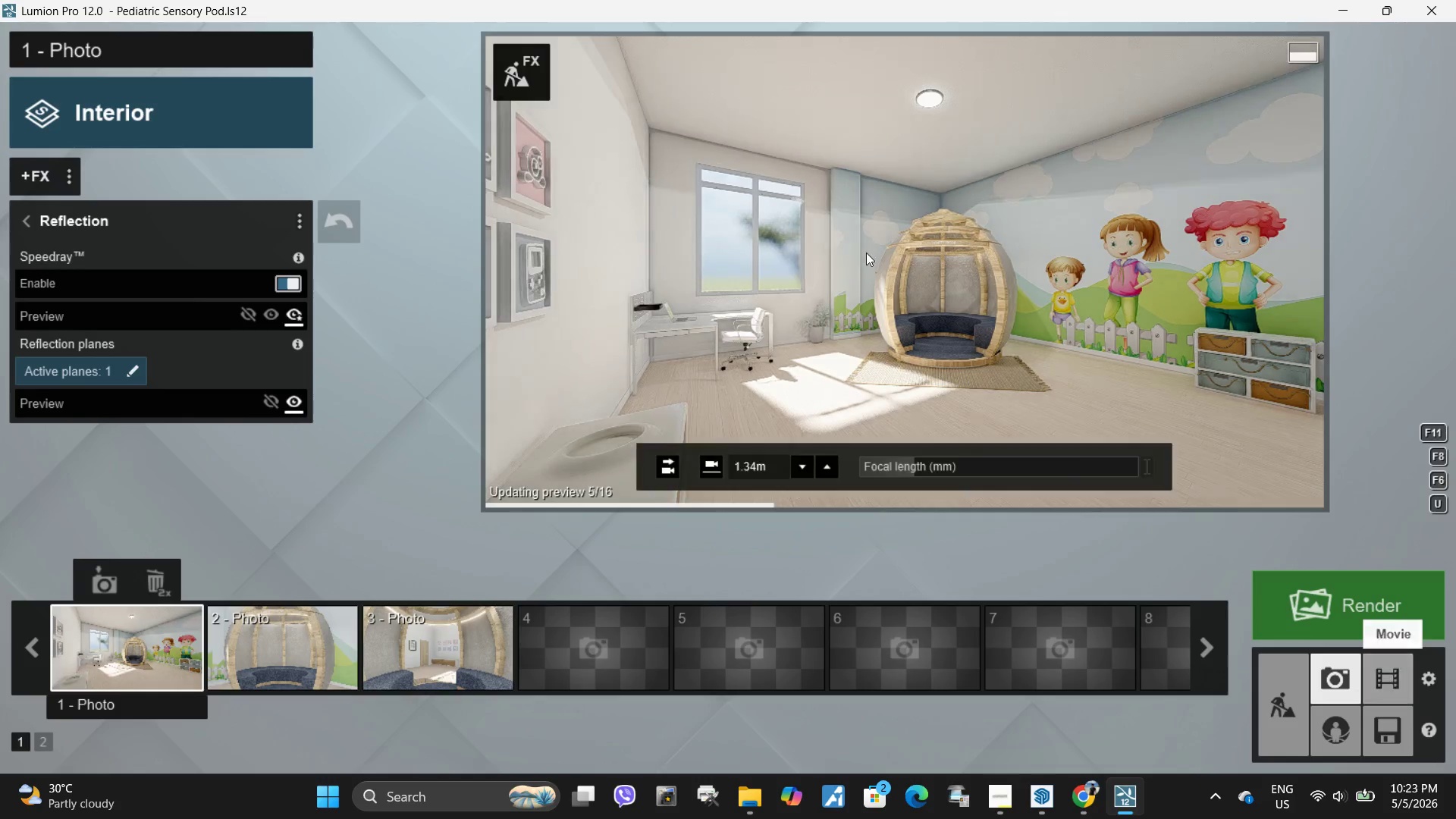 
left_click([836, 380])
 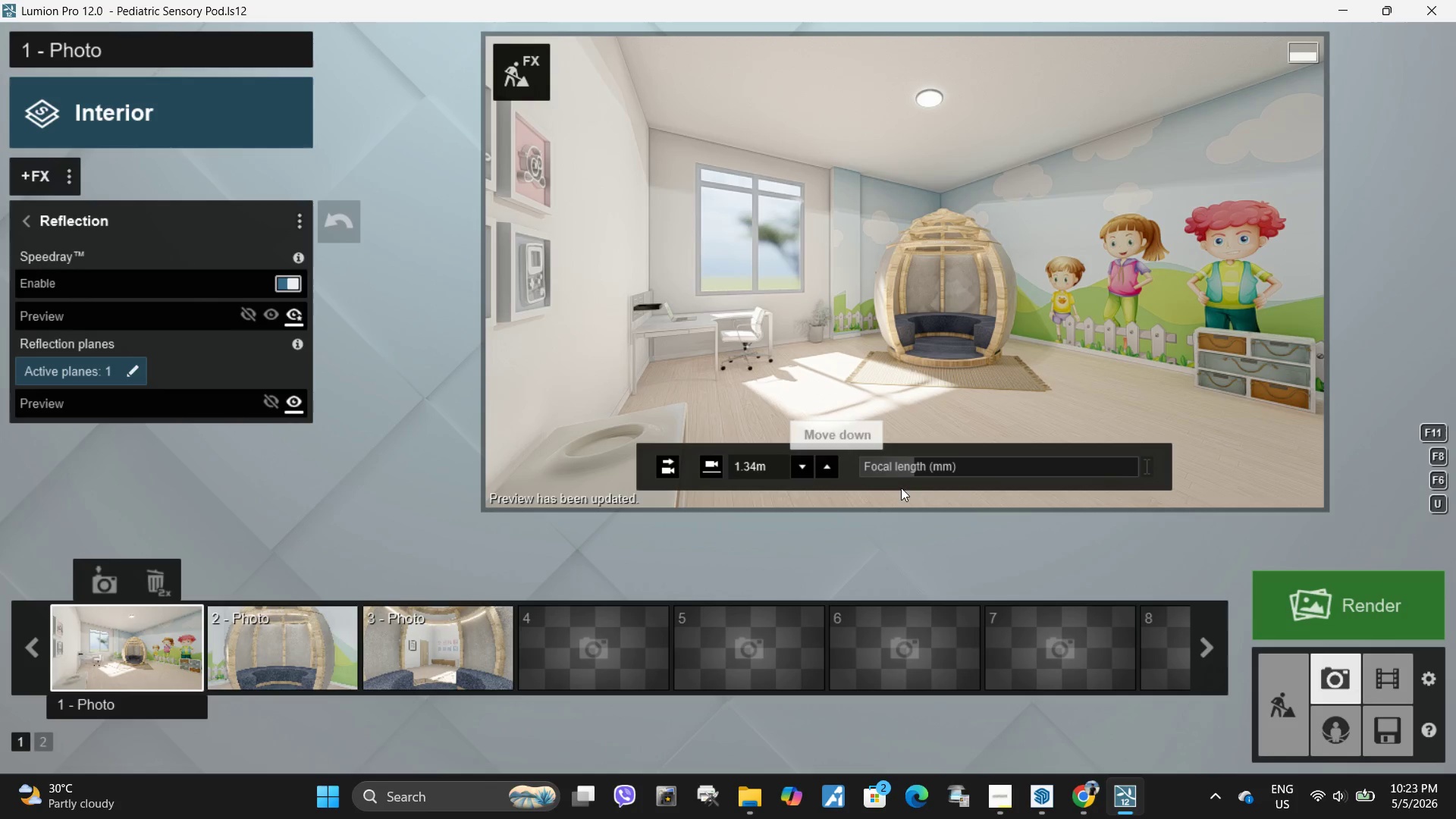 
wait(5.89)
 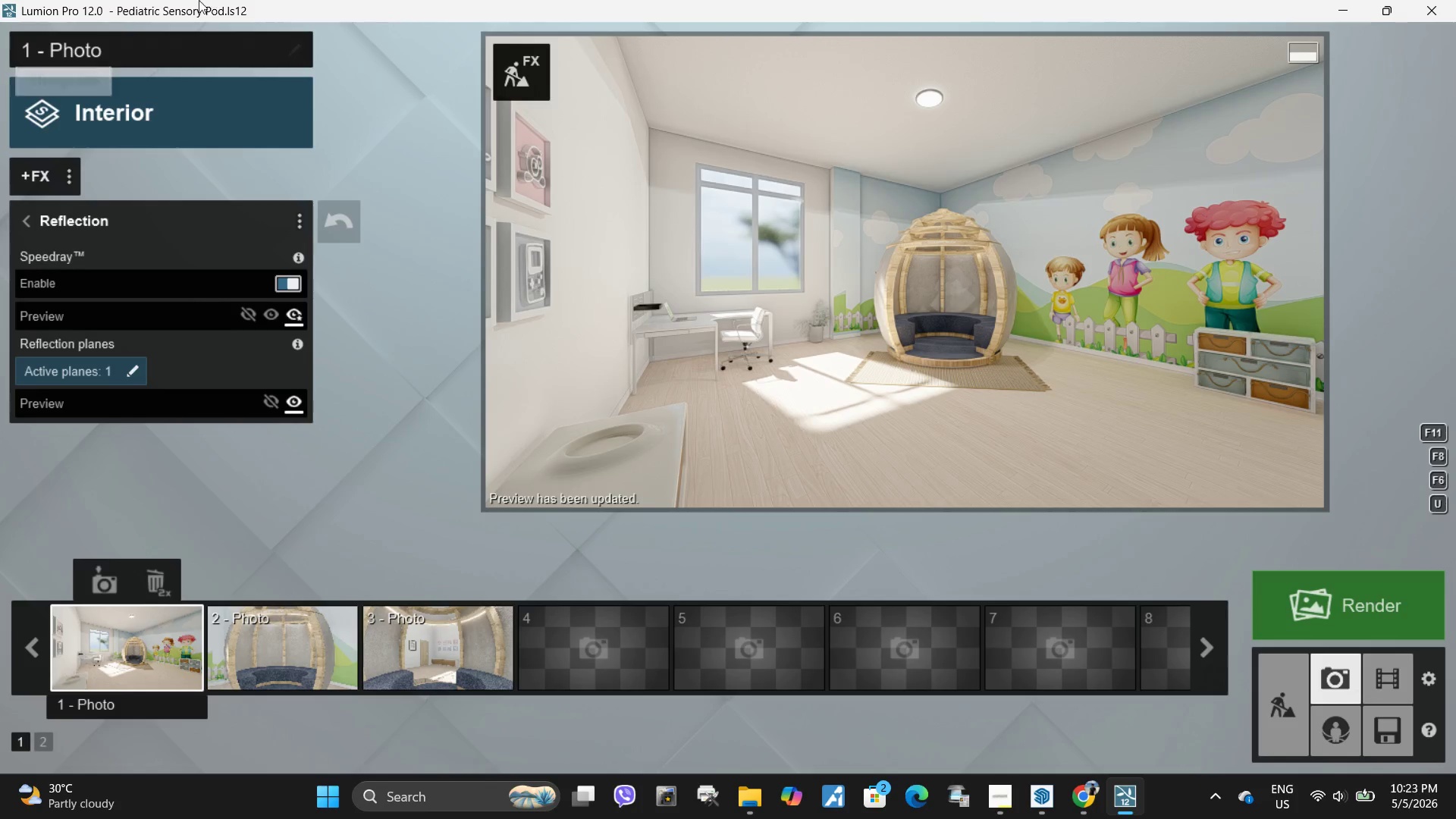 
mouse_move([1002, 781])
 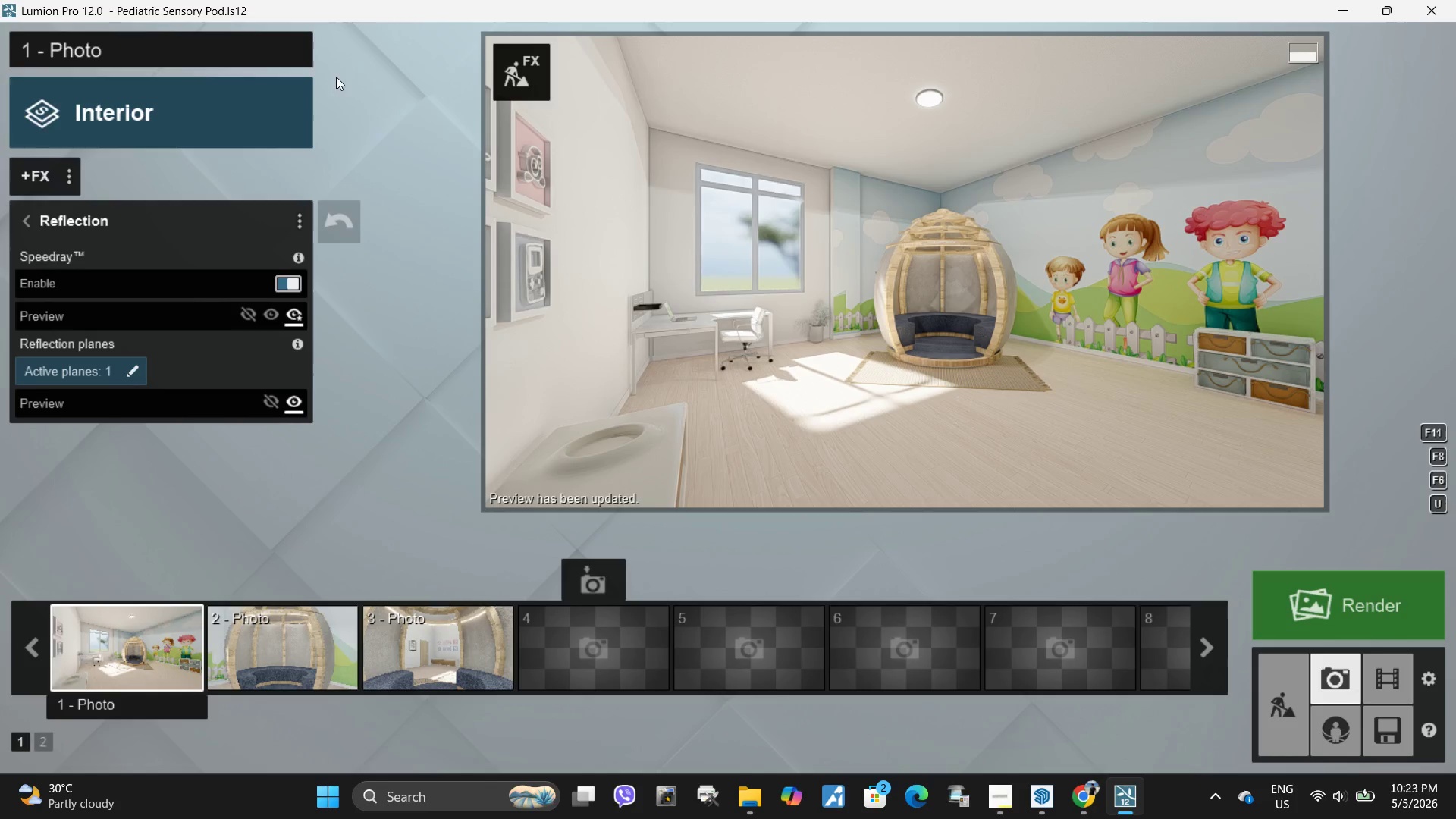 
left_click([35, 218])
 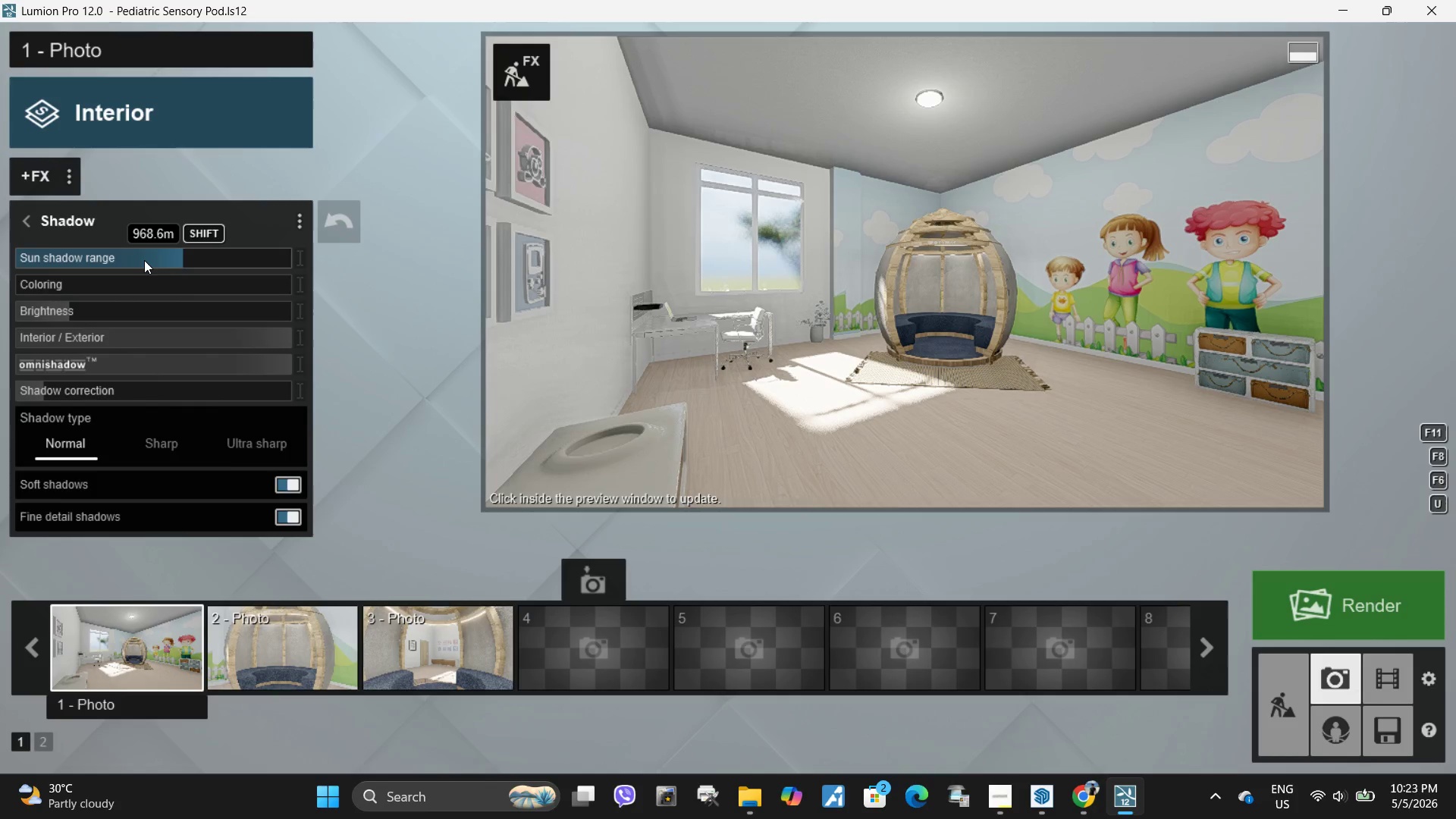 
left_click_drag(start_coordinate=[63, 306], to_coordinate=[61, 312])
 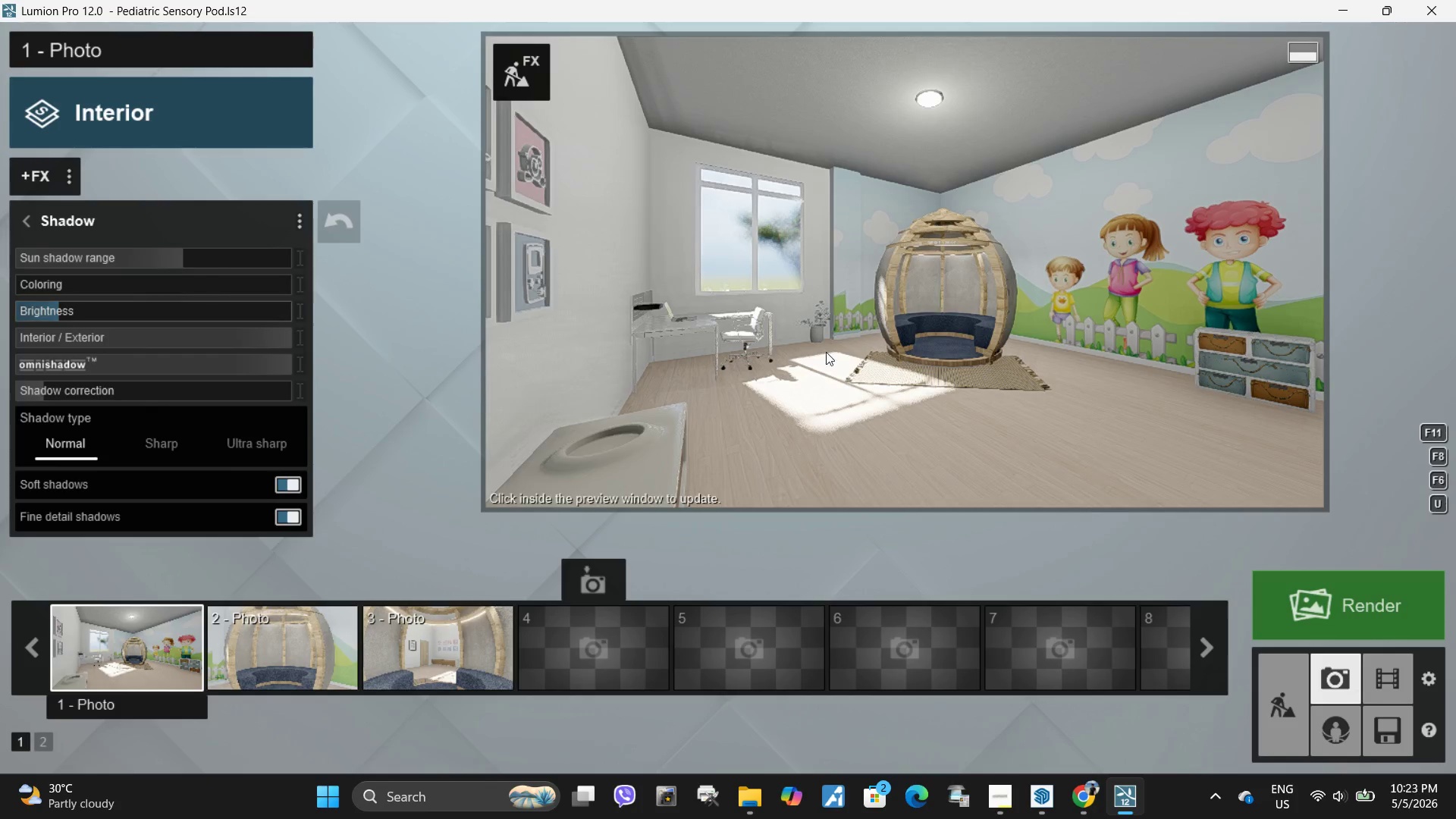 
left_click([847, 347])
 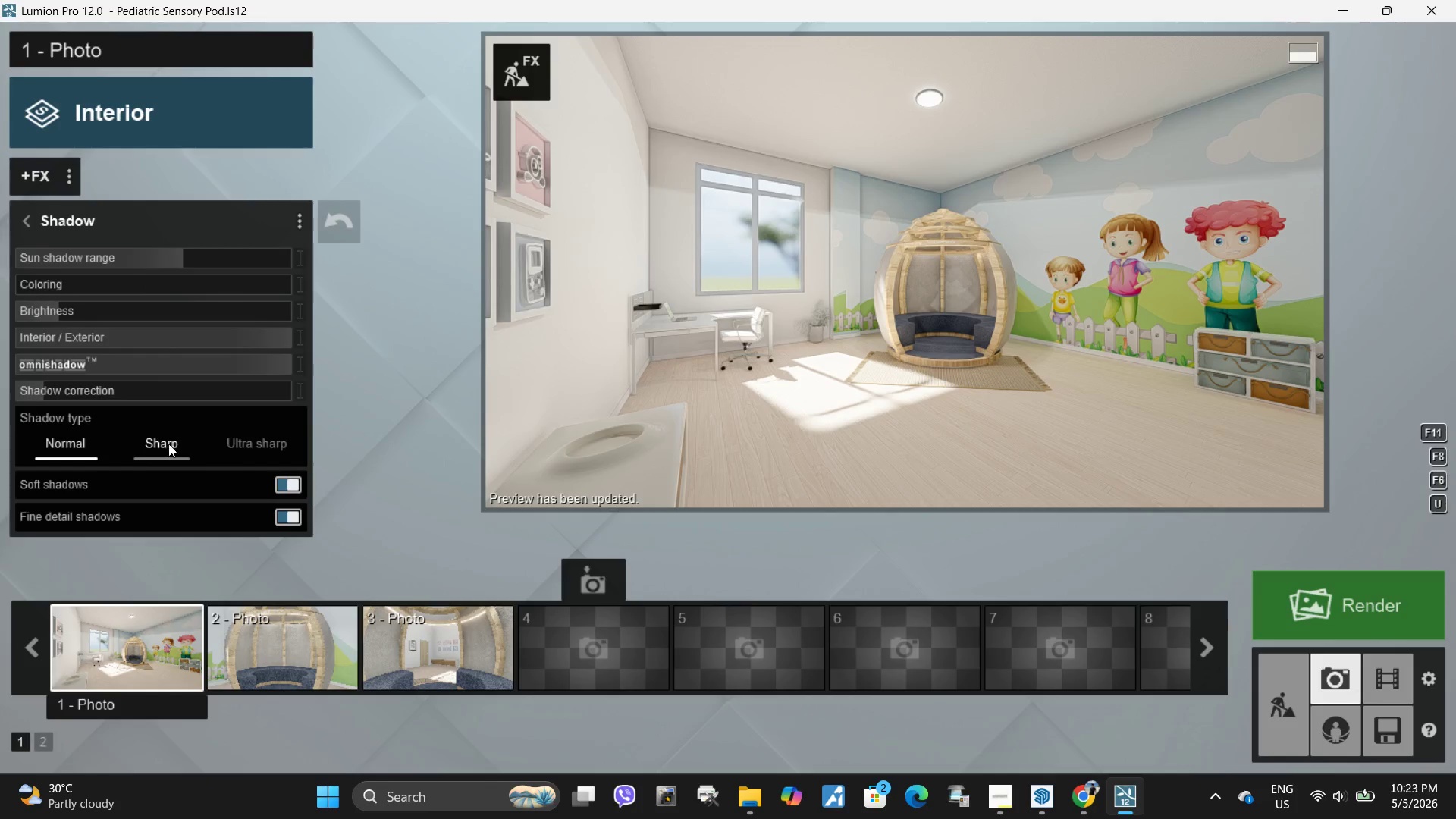 
double_click([247, 447])
 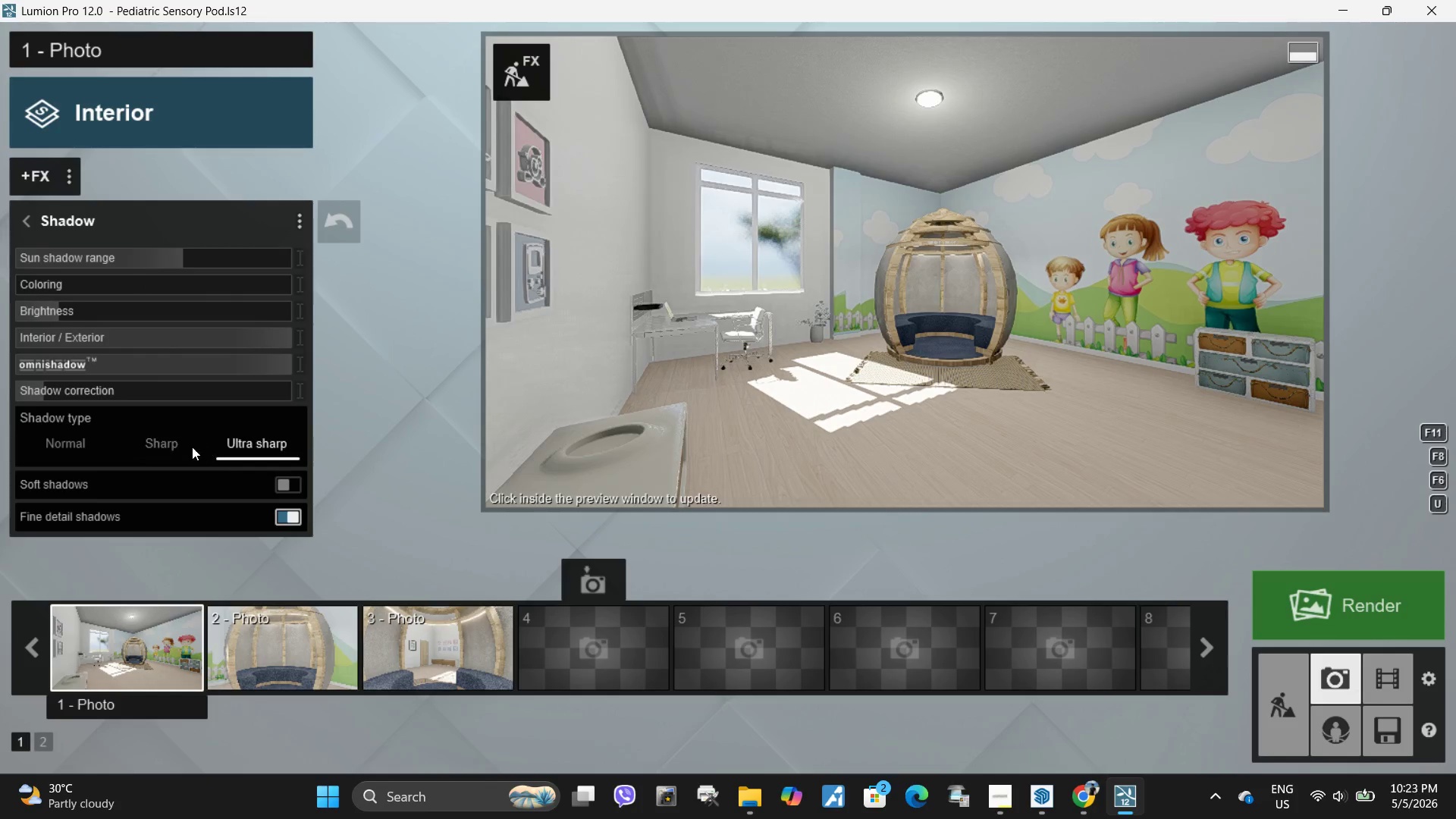 
triple_click([187, 447])
 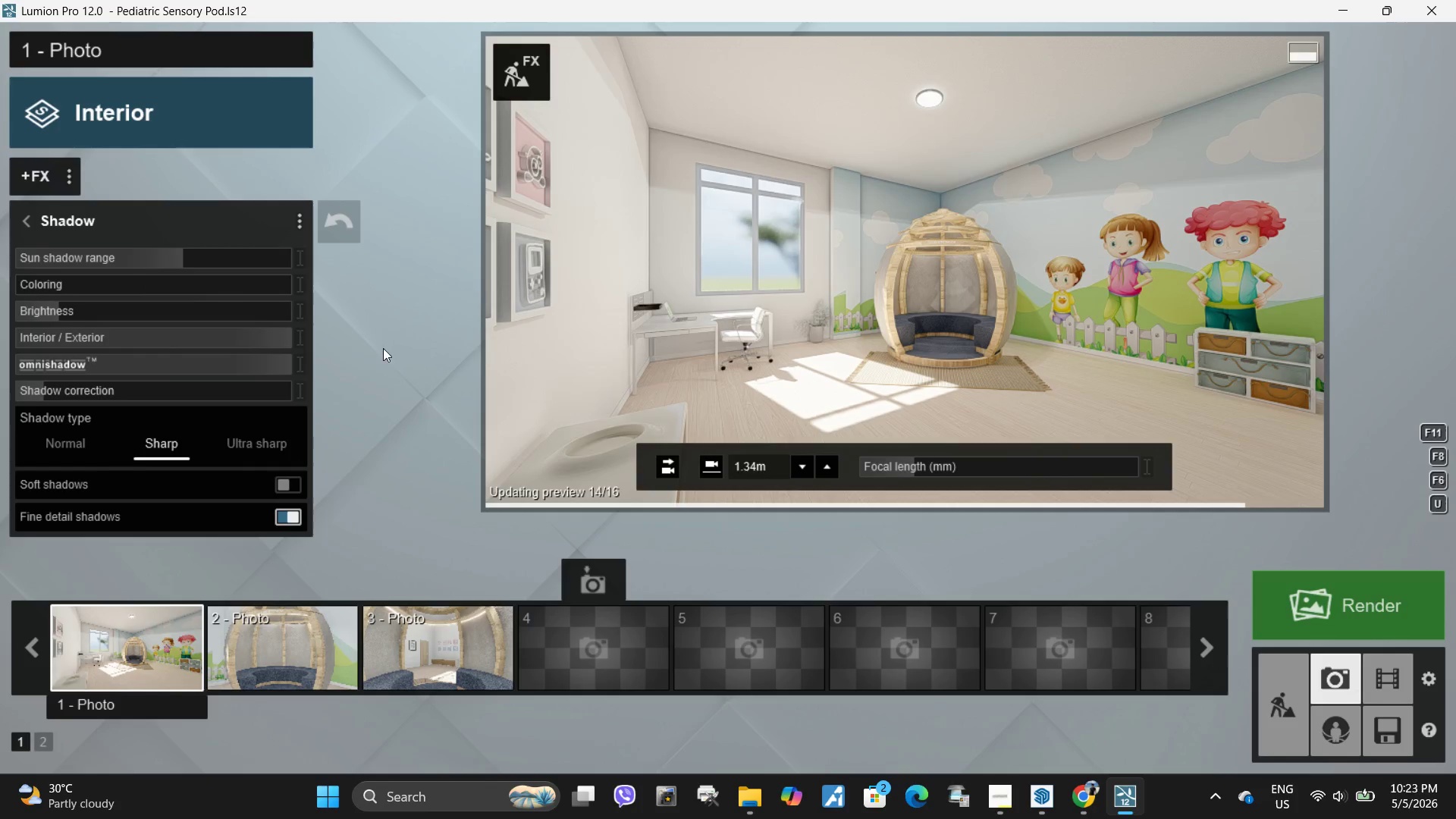 
mouse_move([220, 394])
 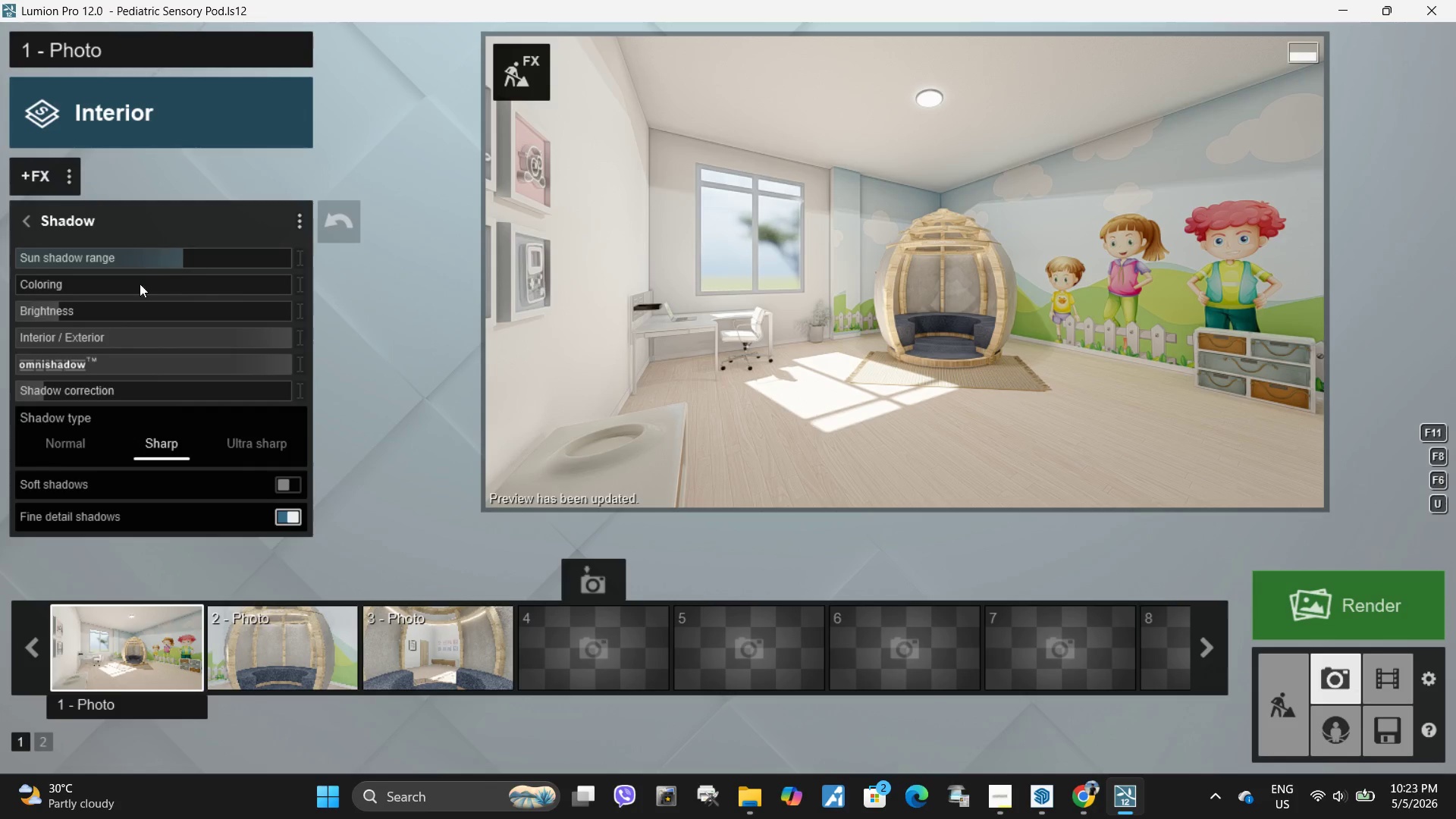 
left_click([27, 220])
 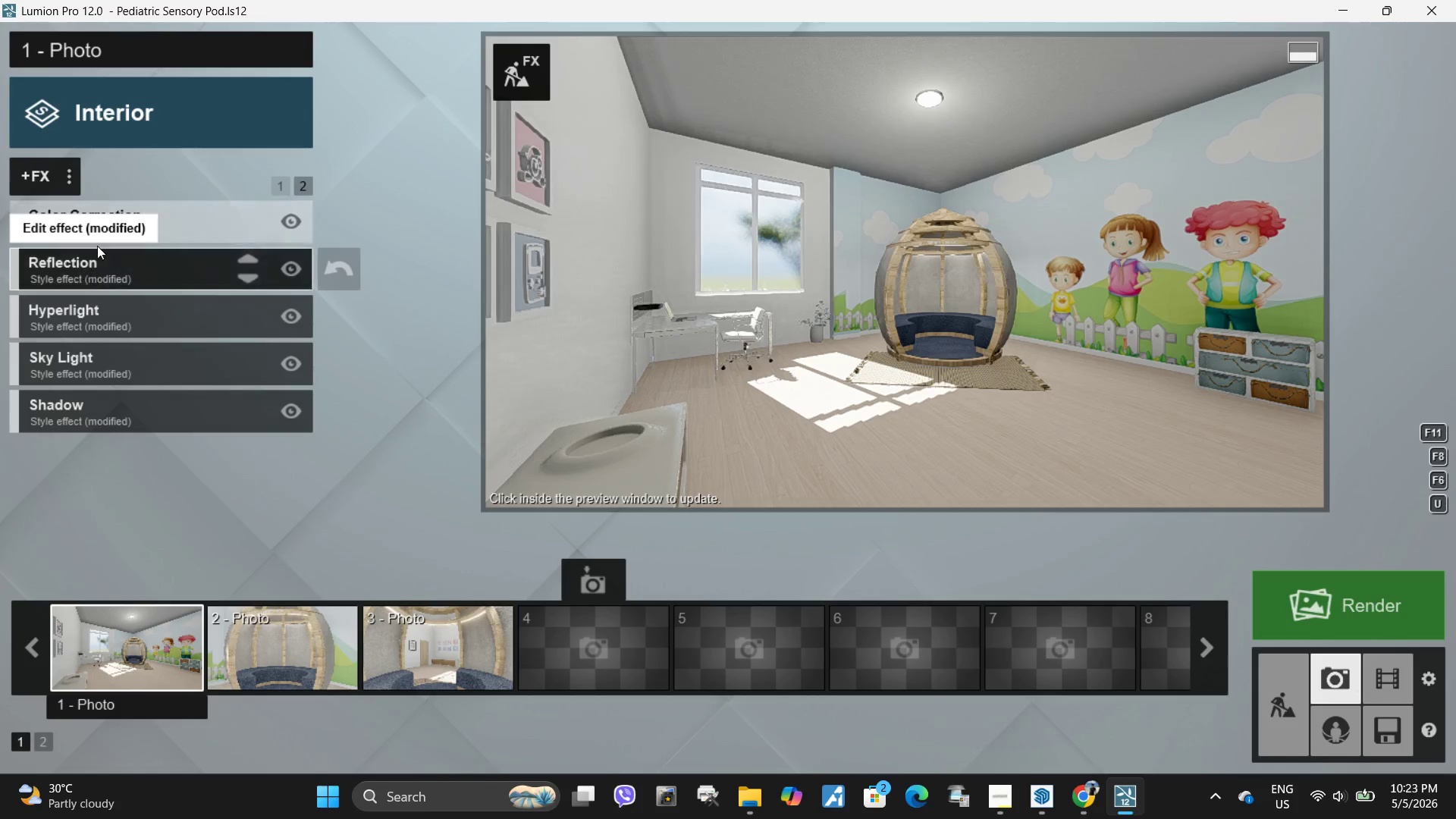 
left_click([105, 216])
 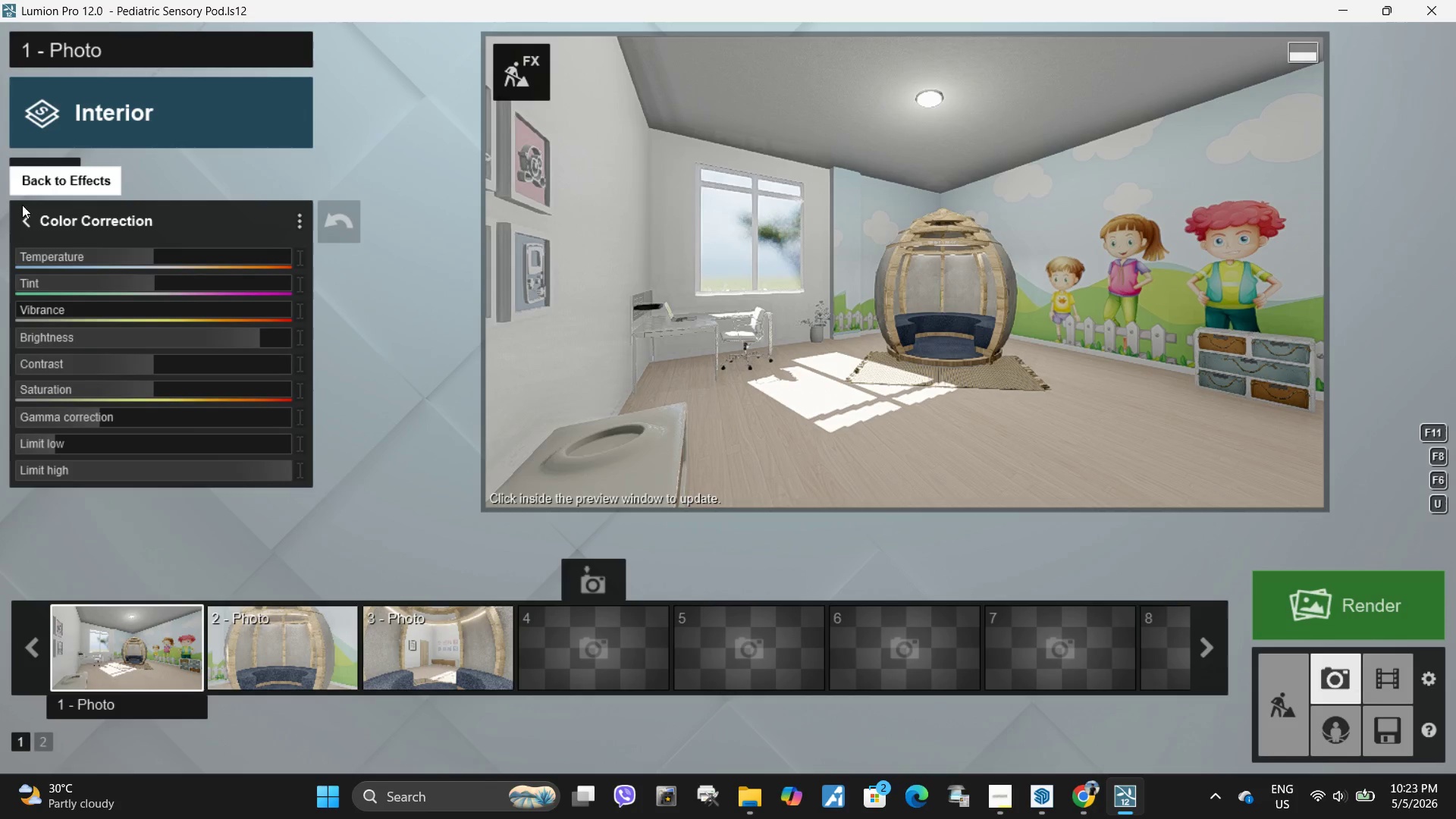 
left_click([33, 221])
 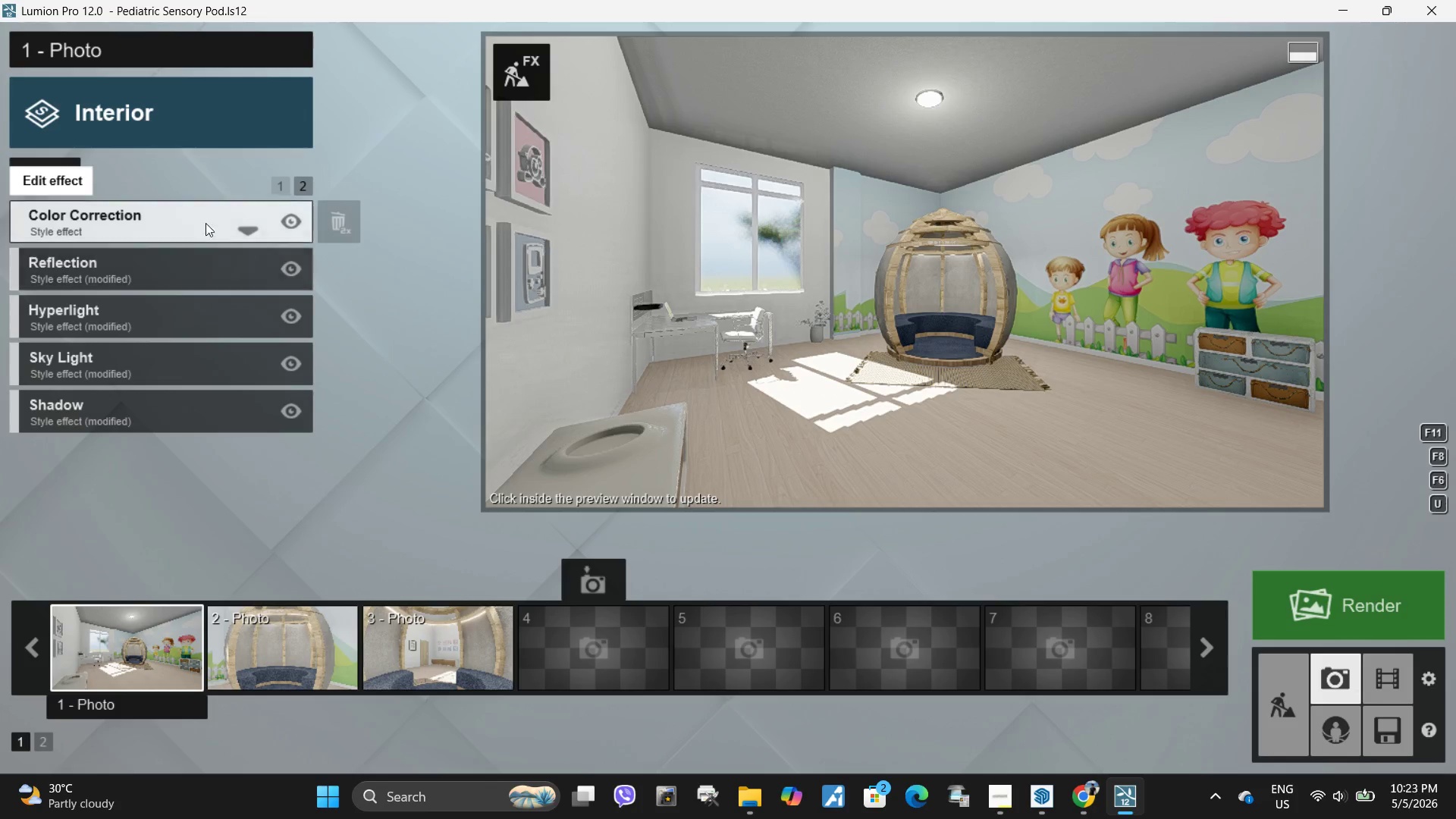 
left_click([284, 190])
 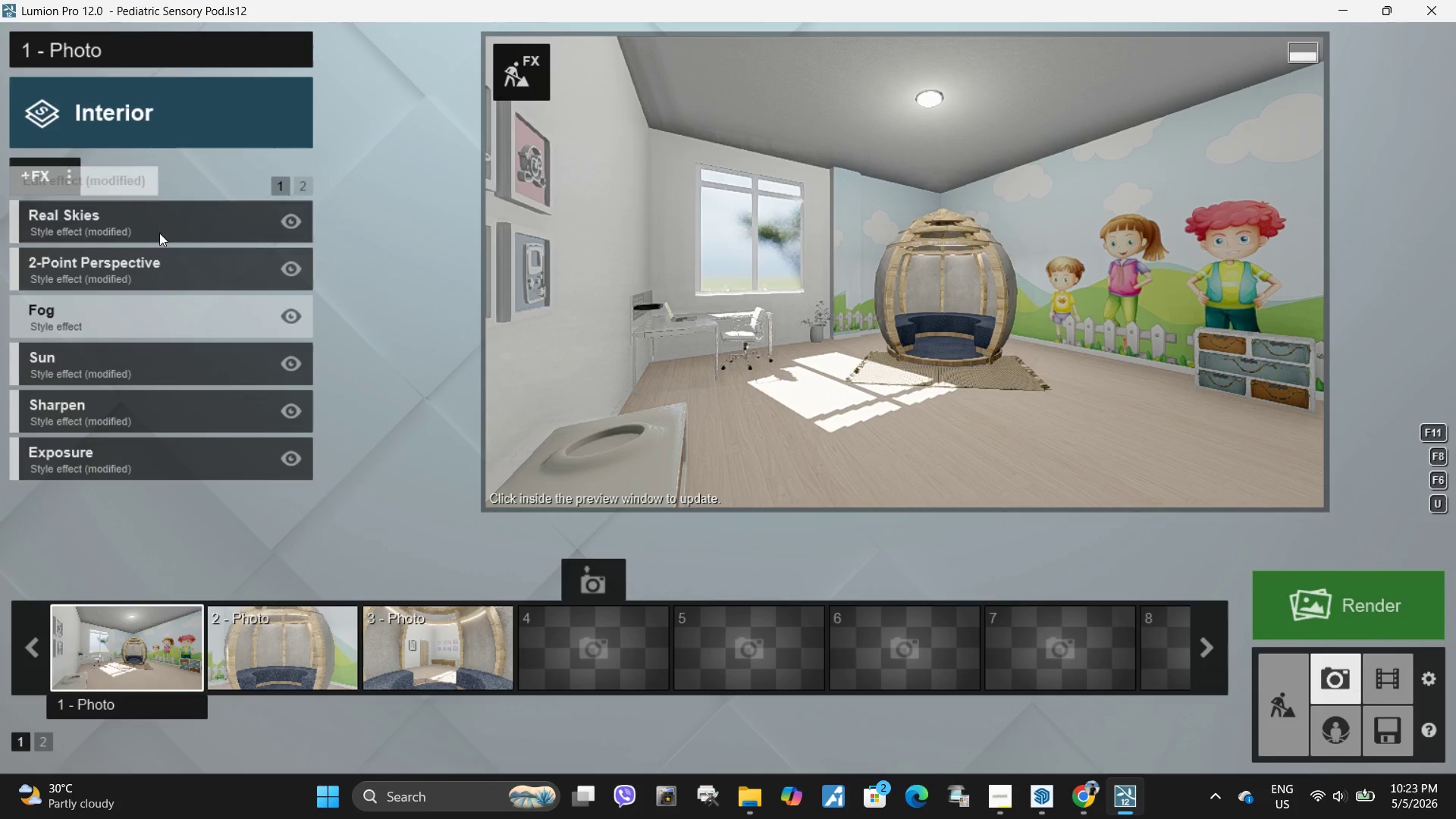 
left_click([145, 222])
 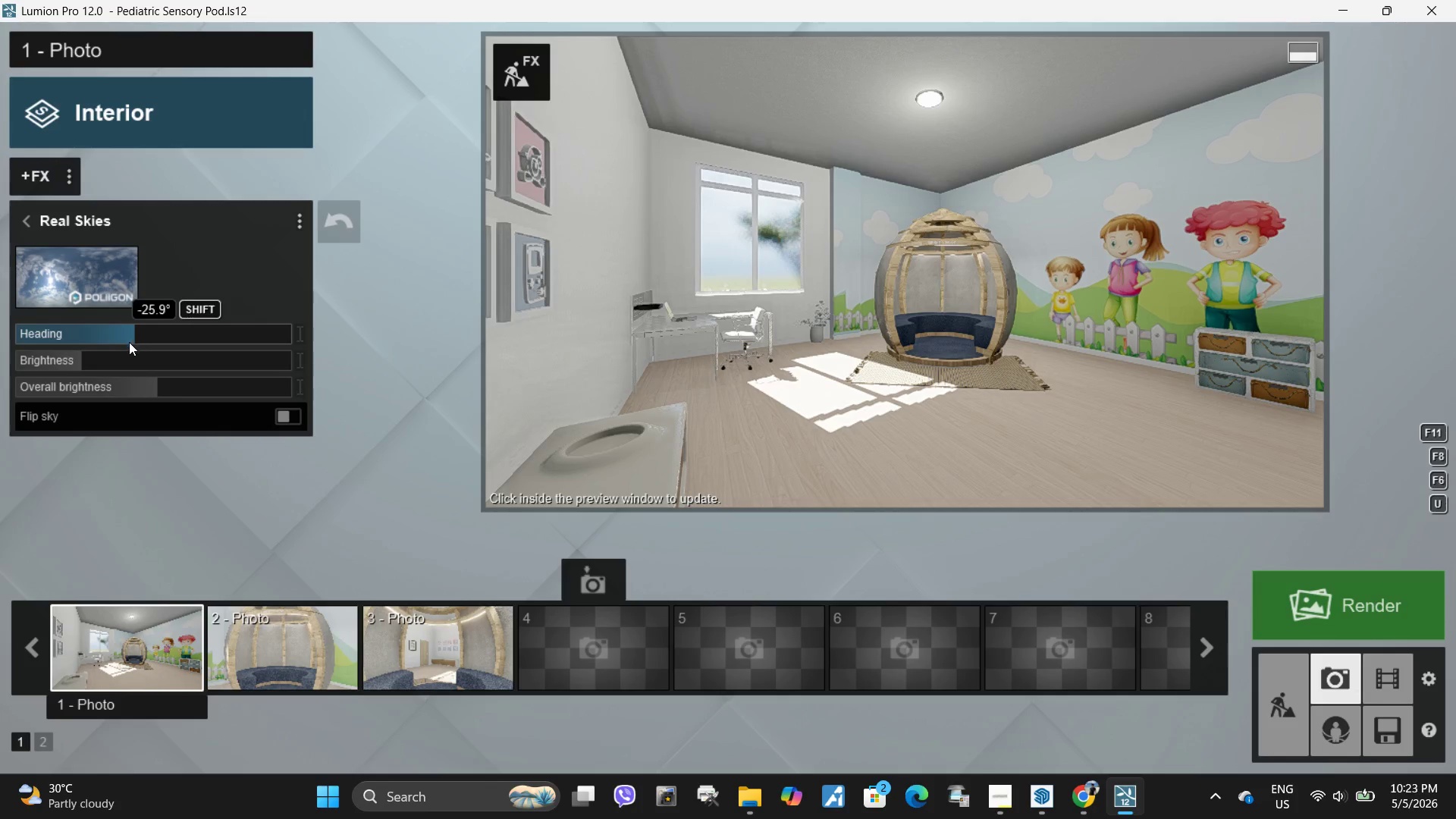 
left_click_drag(start_coordinate=[135, 337], to_coordinate=[143, 337])
 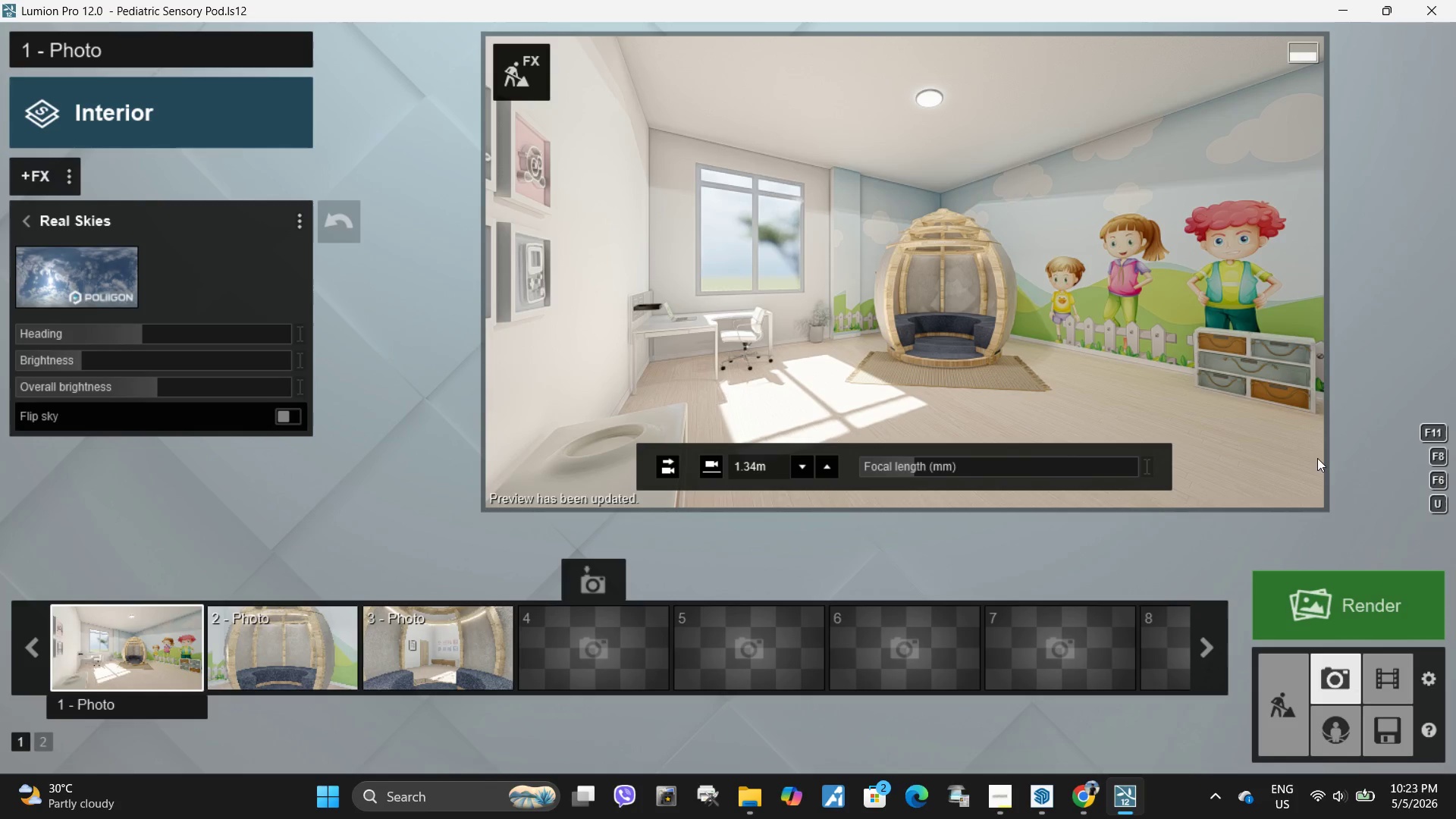 
left_click([1150, 380])
 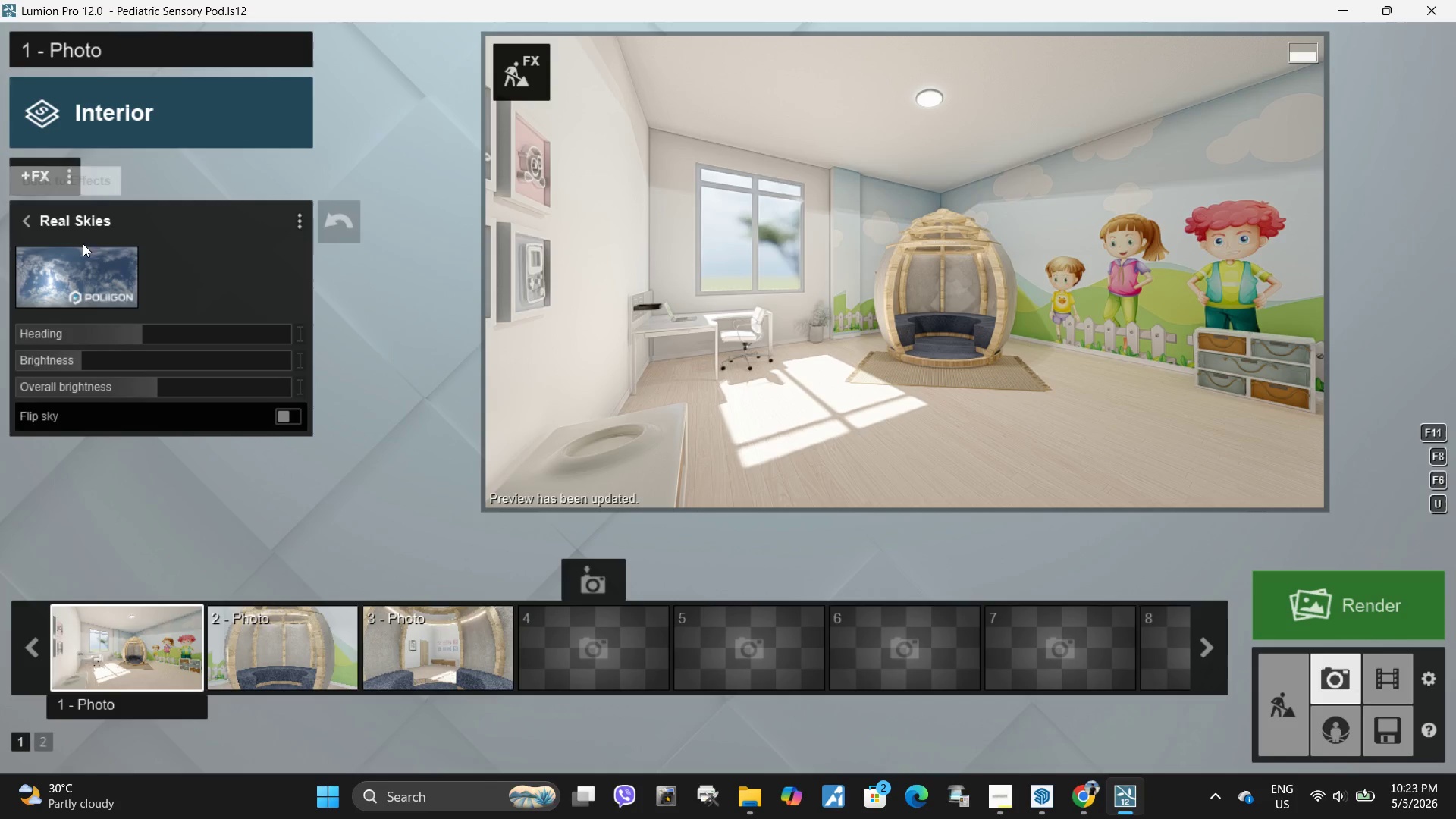 
left_click([27, 218])
 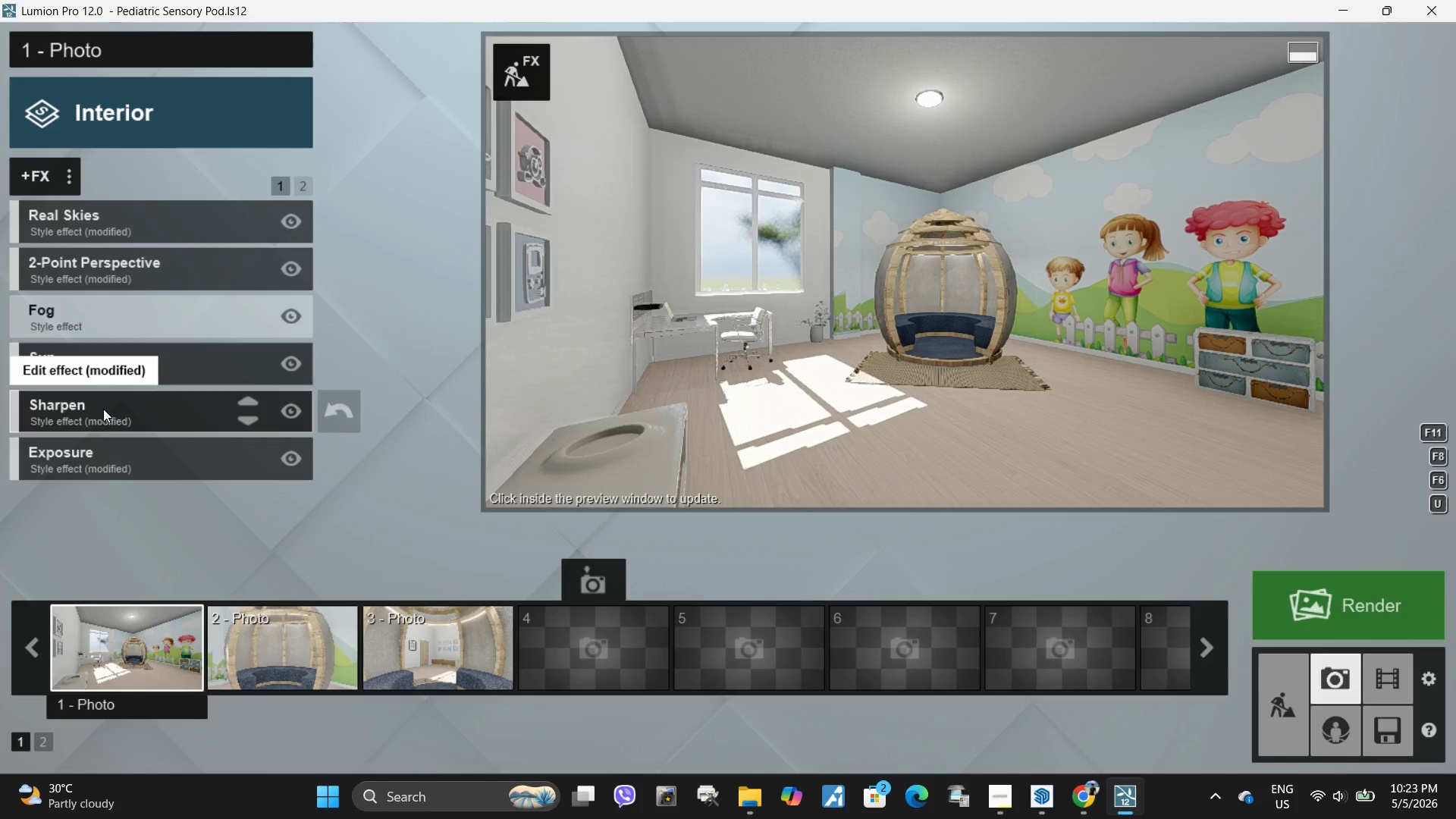 
left_click([104, 416])
 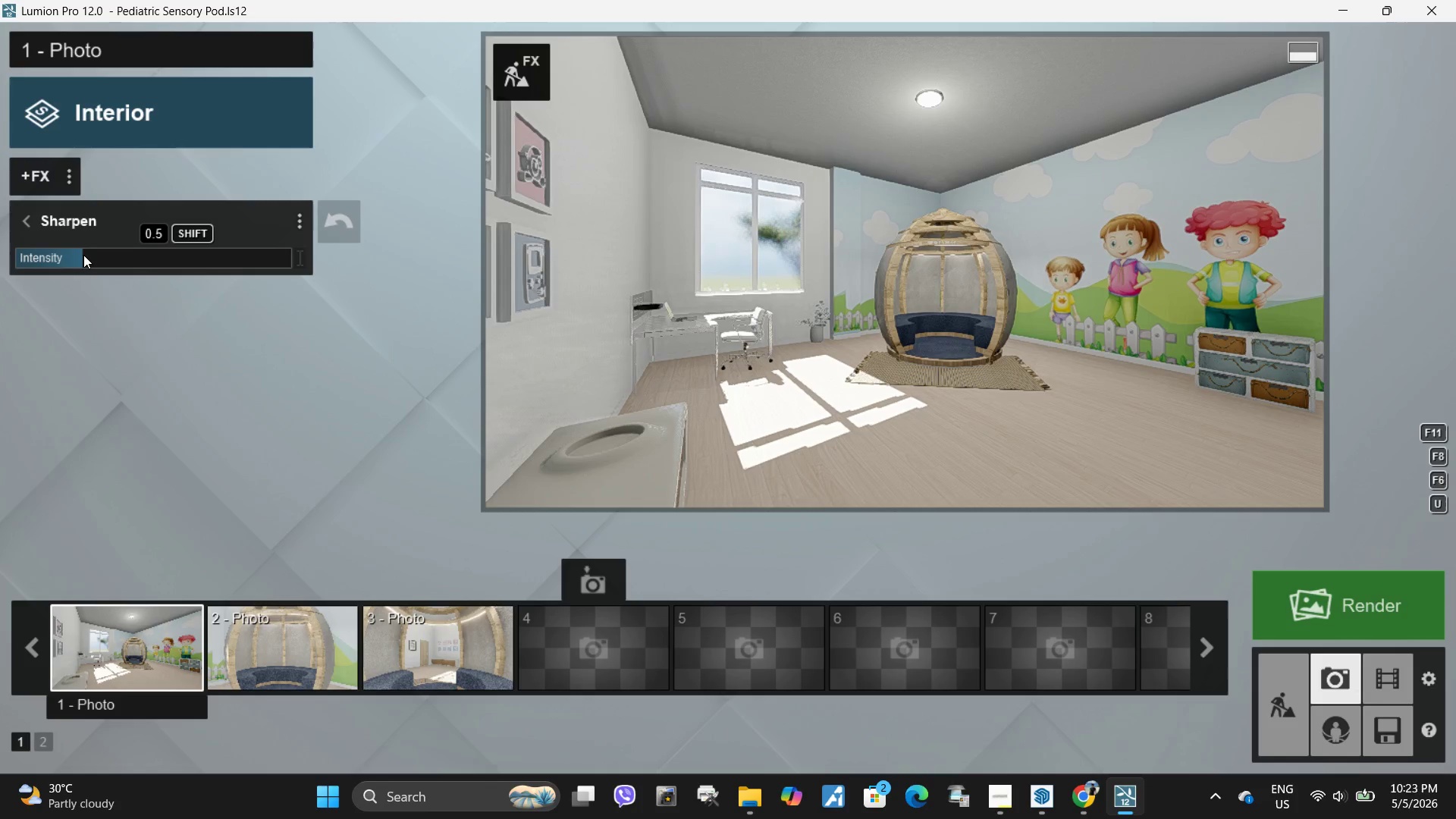 
left_click([791, 311])
 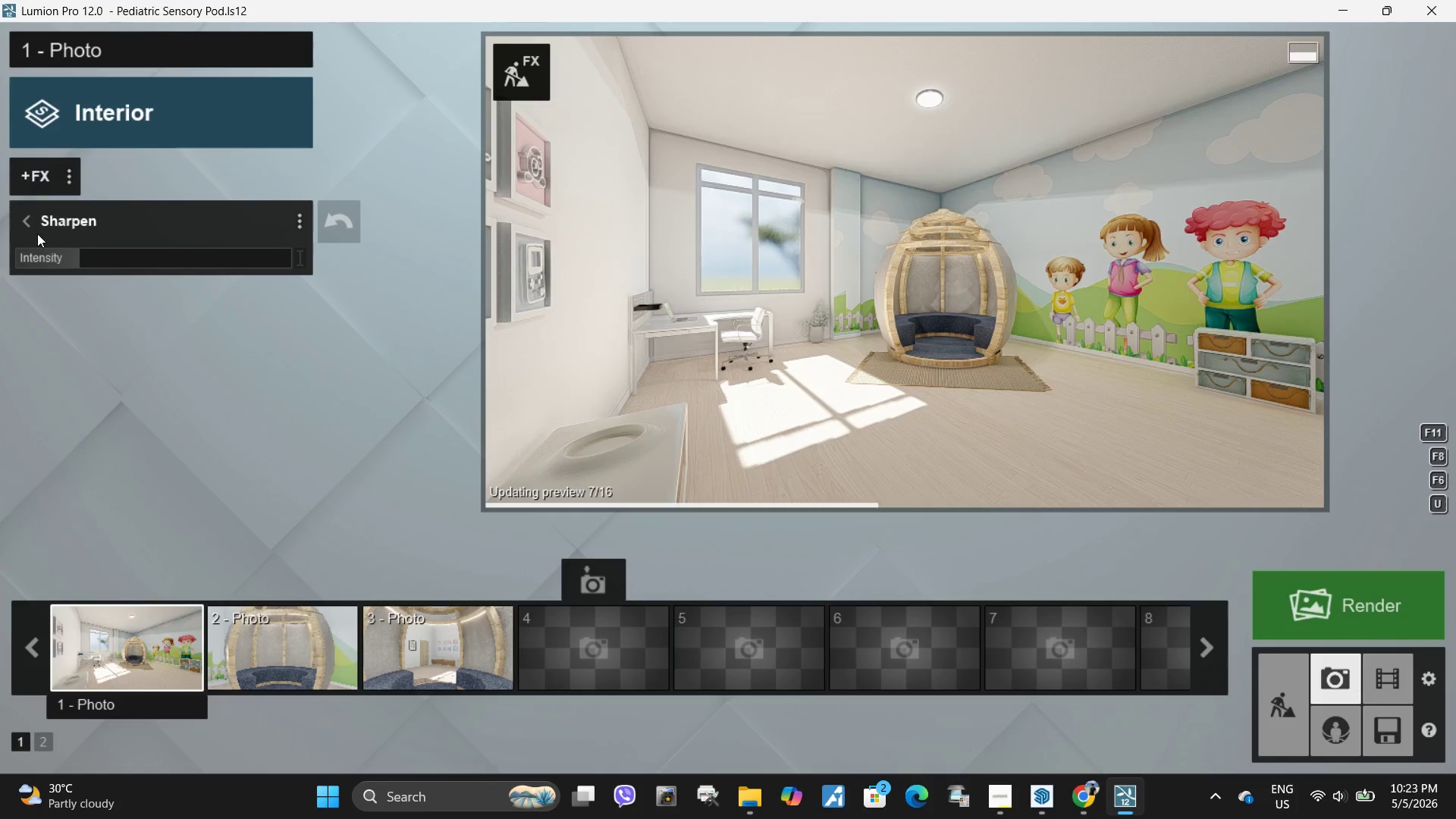 
left_click([24, 221])
 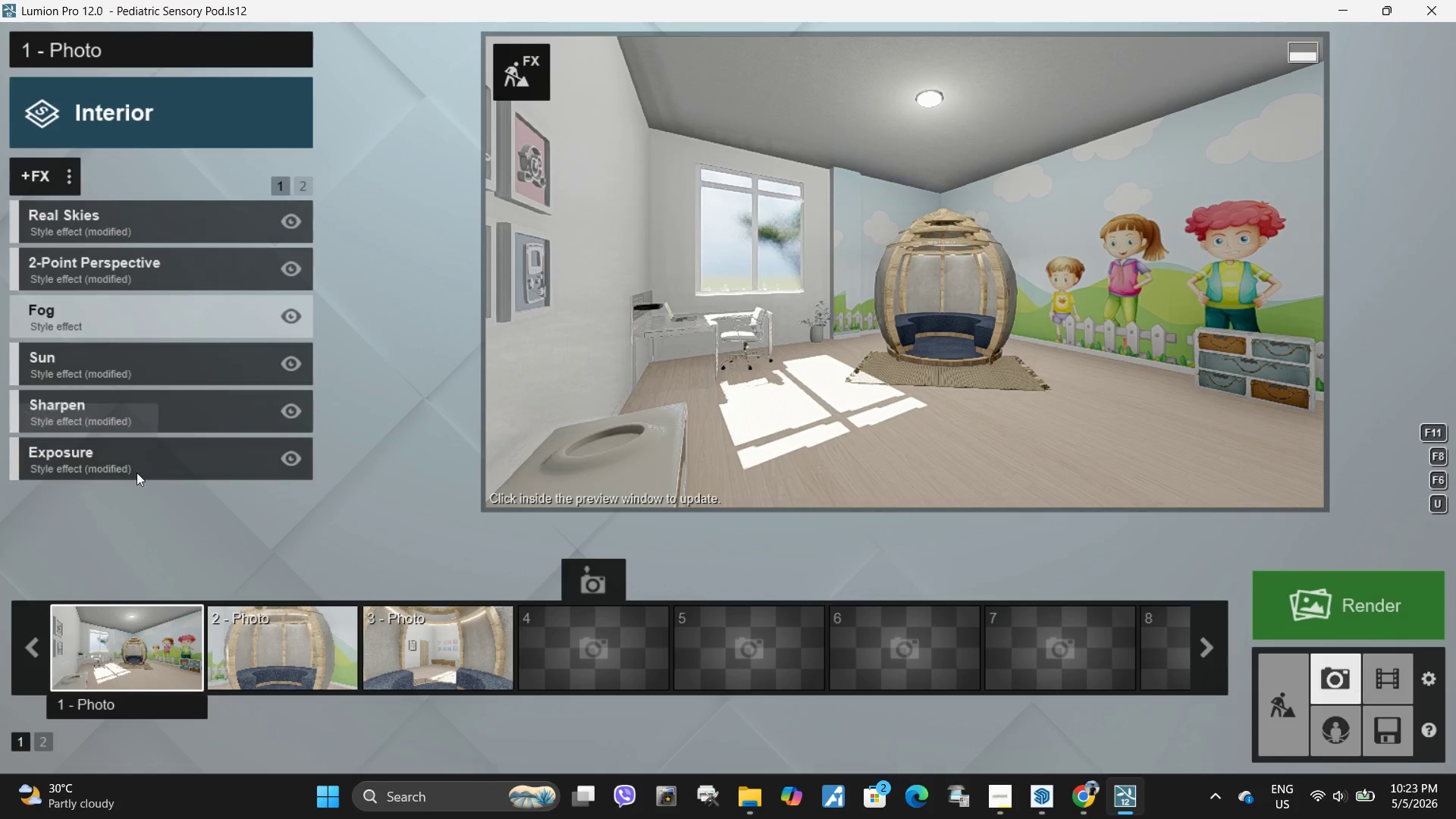 
left_click([132, 453])
 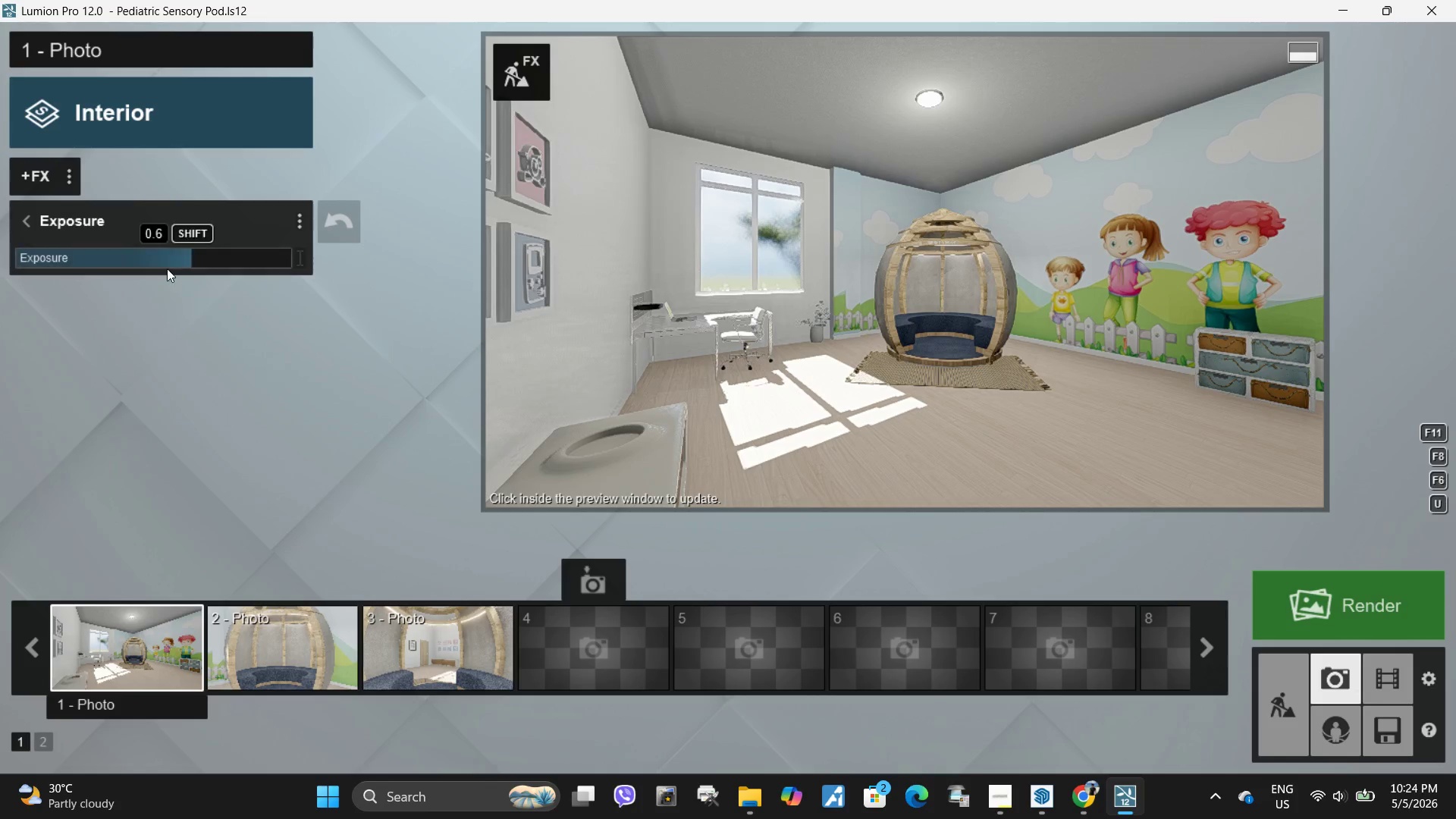 
mouse_move([202, 262])
 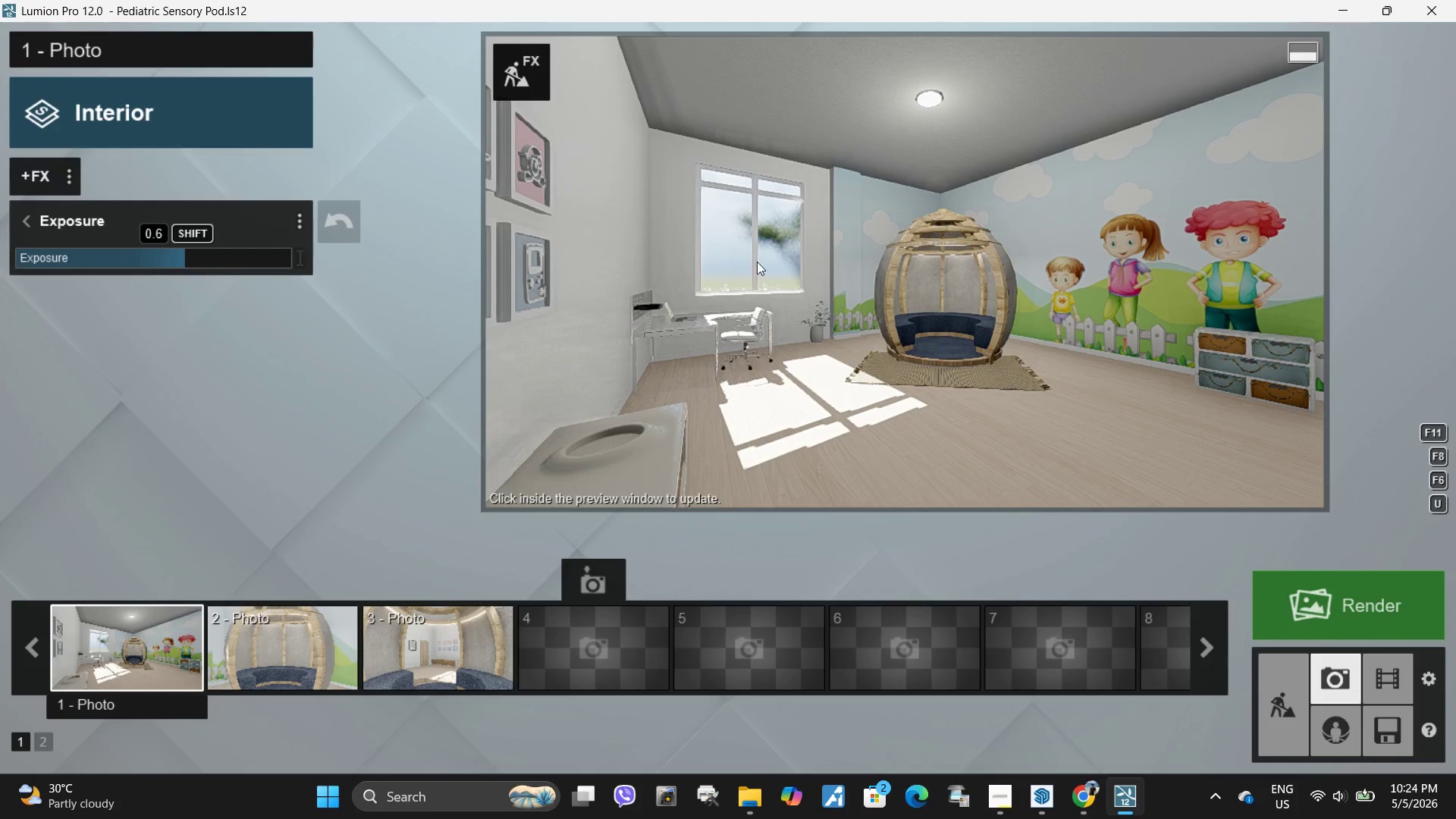 
left_click([806, 259])
 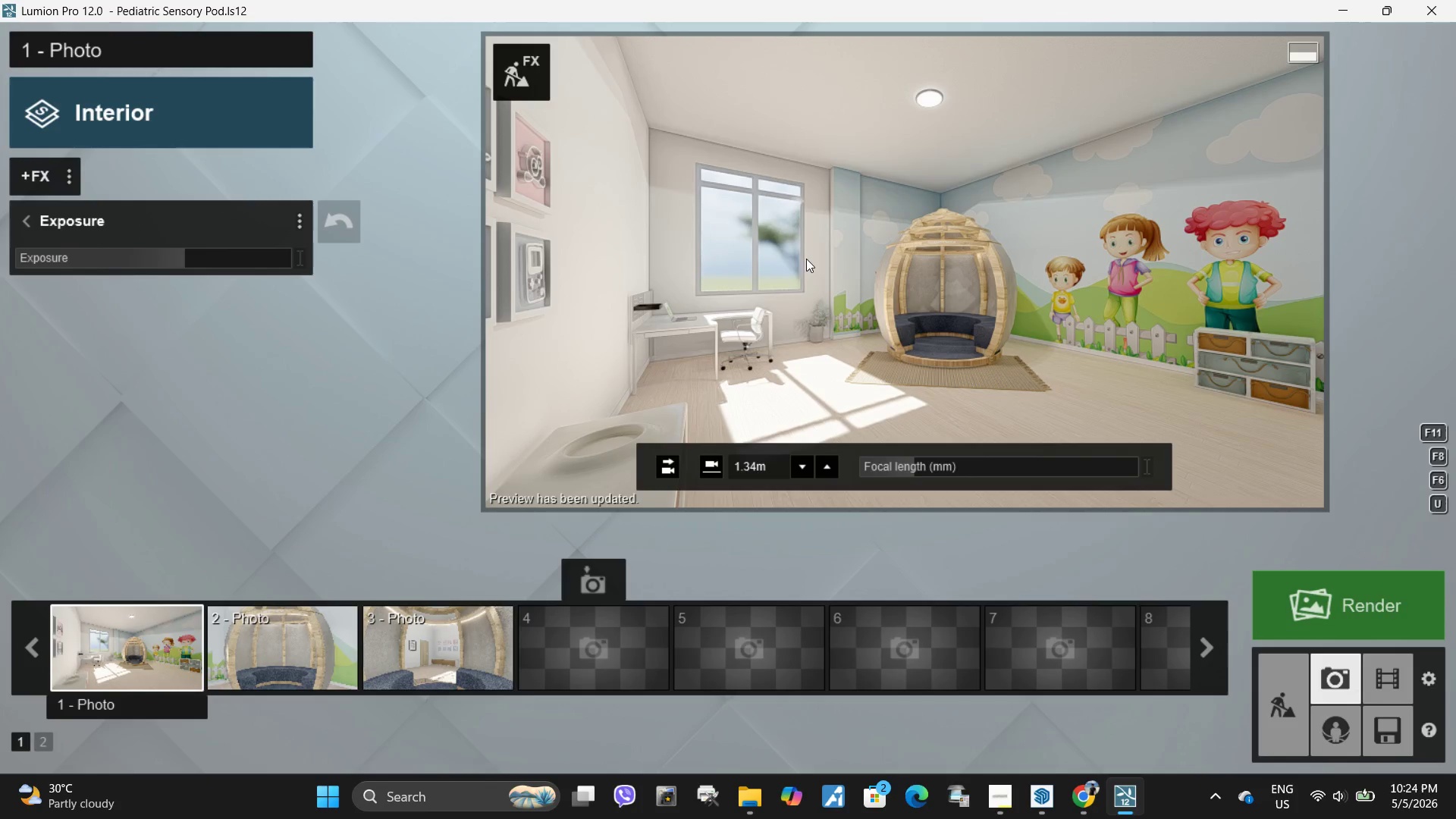 
mouse_move([1152, 458])
 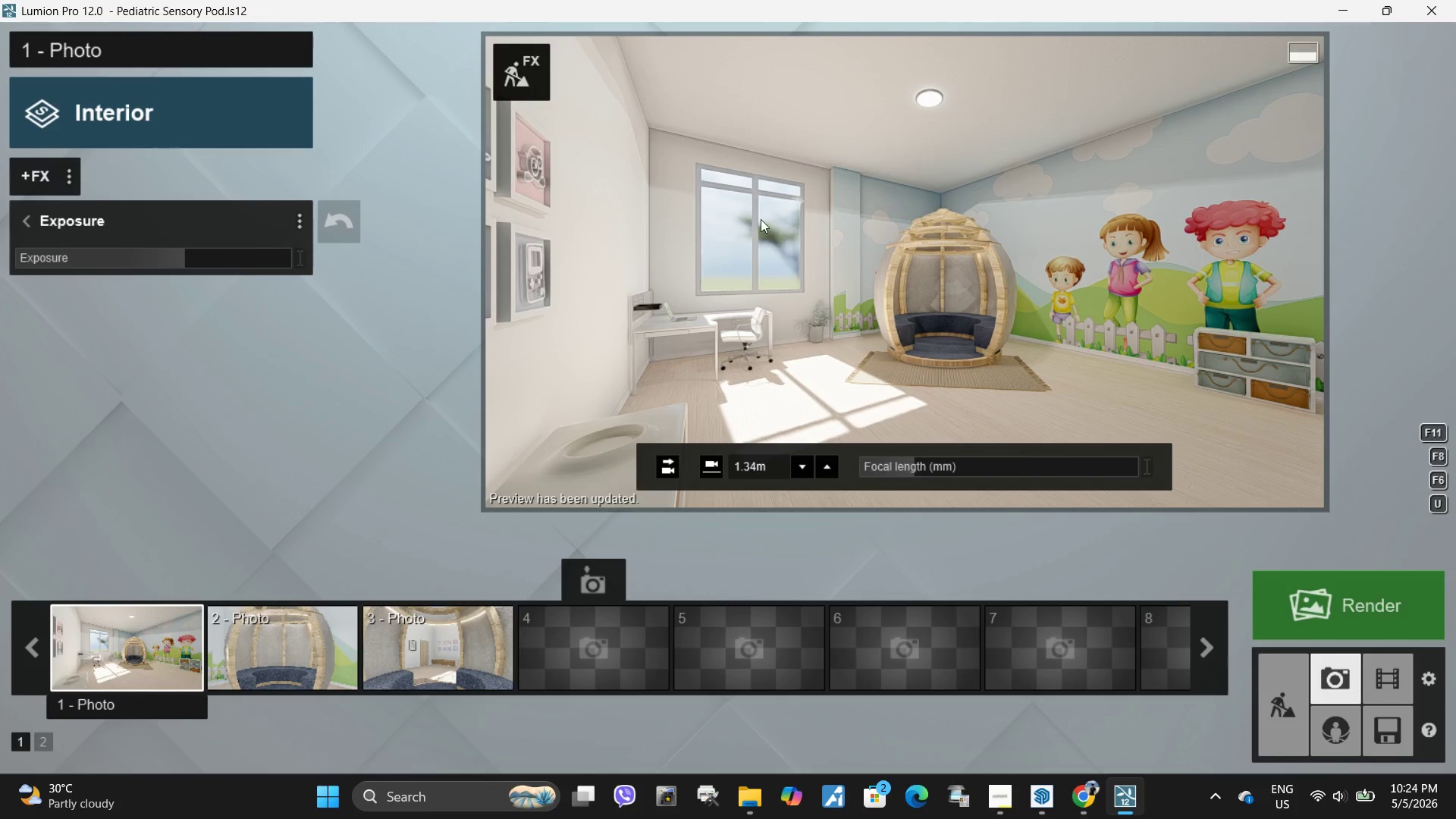 
wait(7.18)
 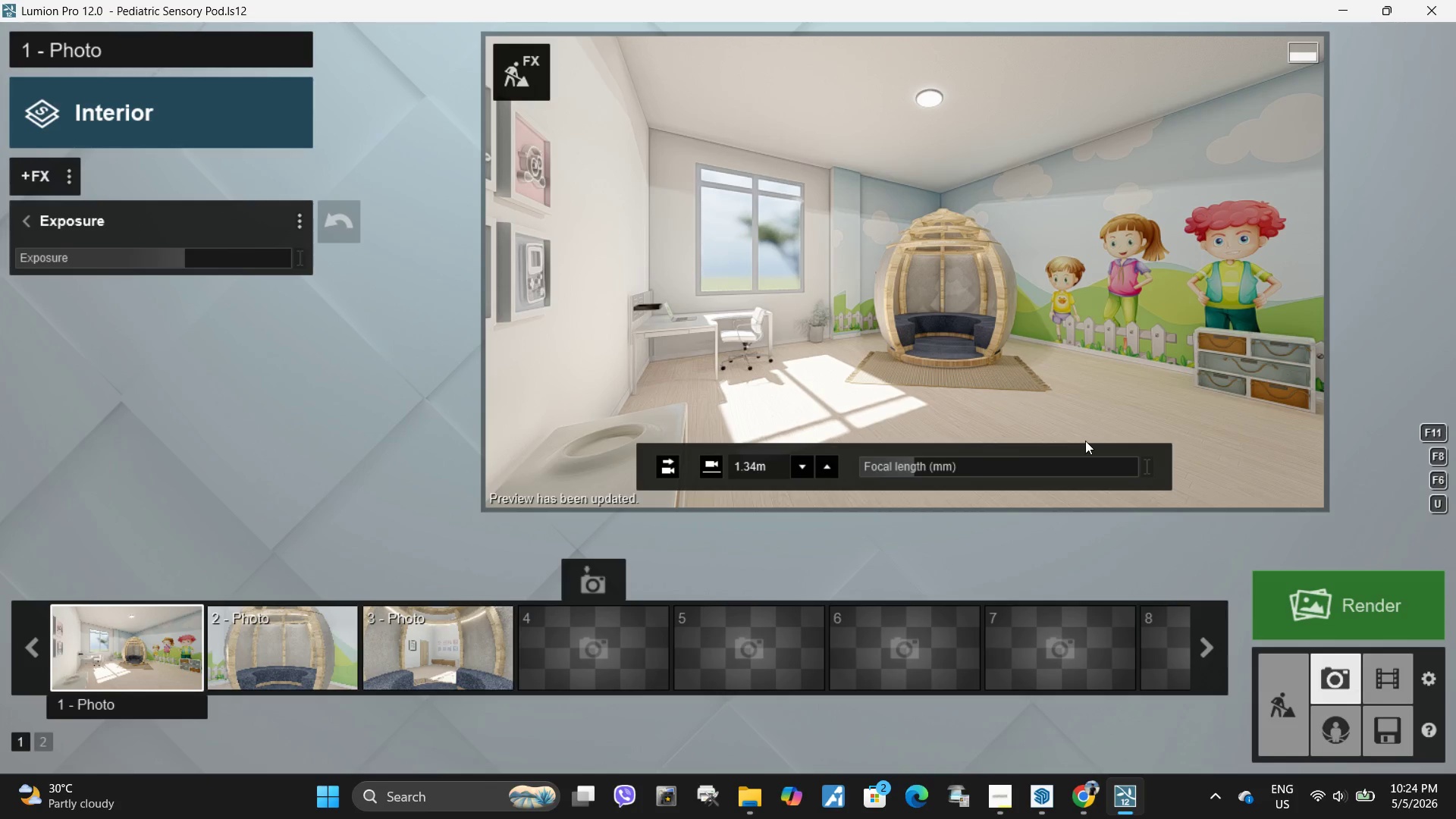 
left_click([313, 657])
 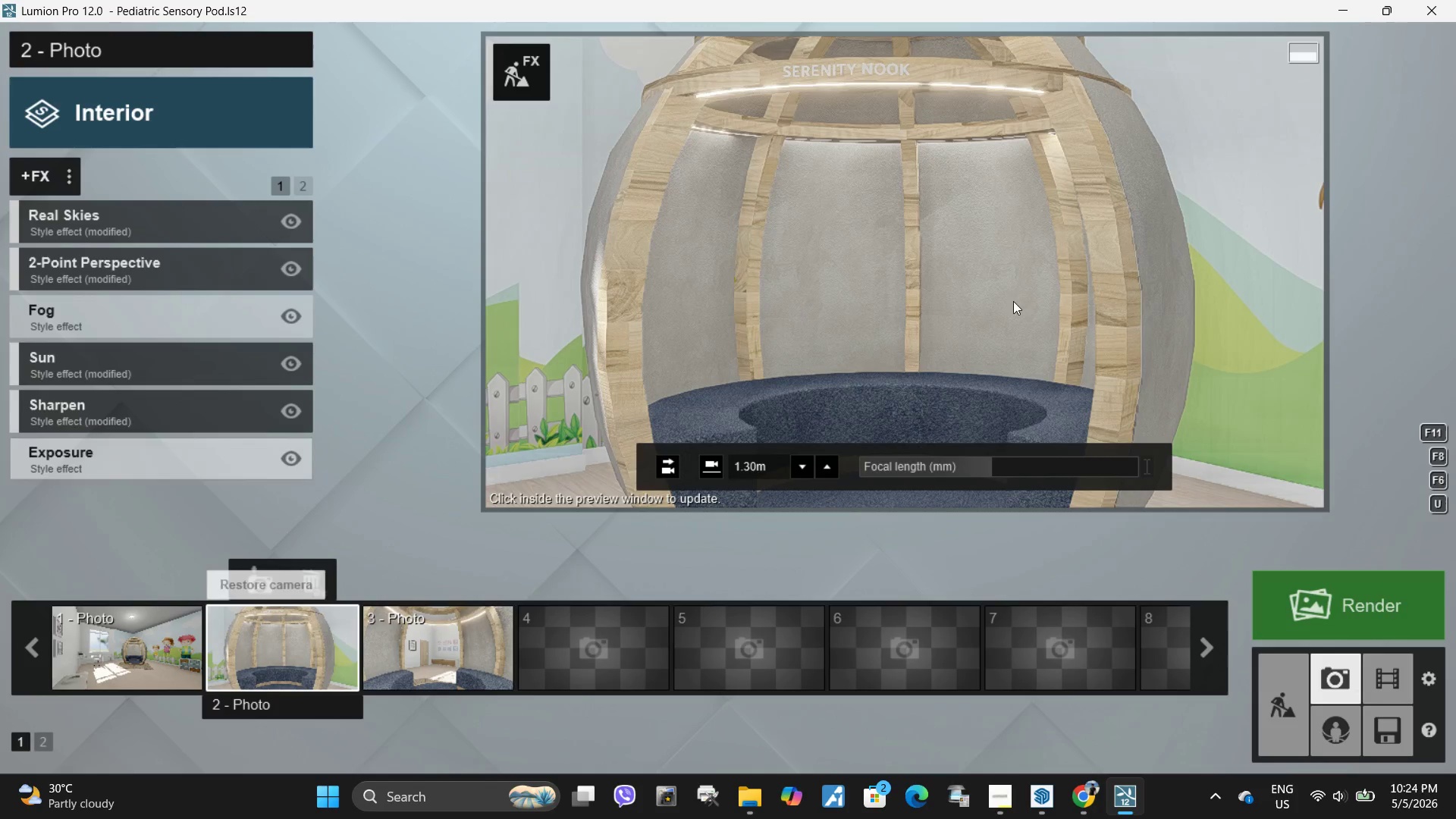 
left_click([988, 256])
 